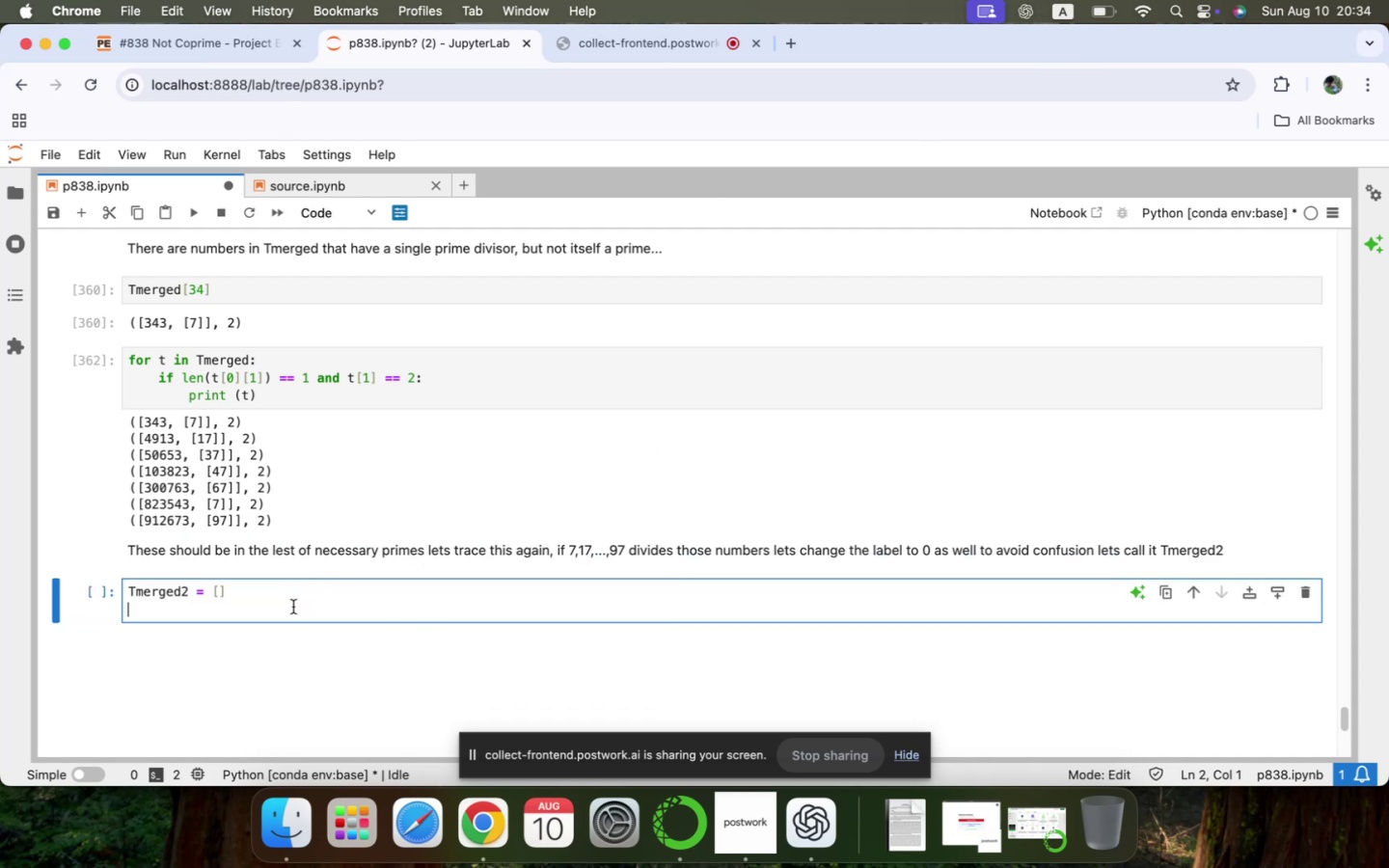 
key(Meta+V)
 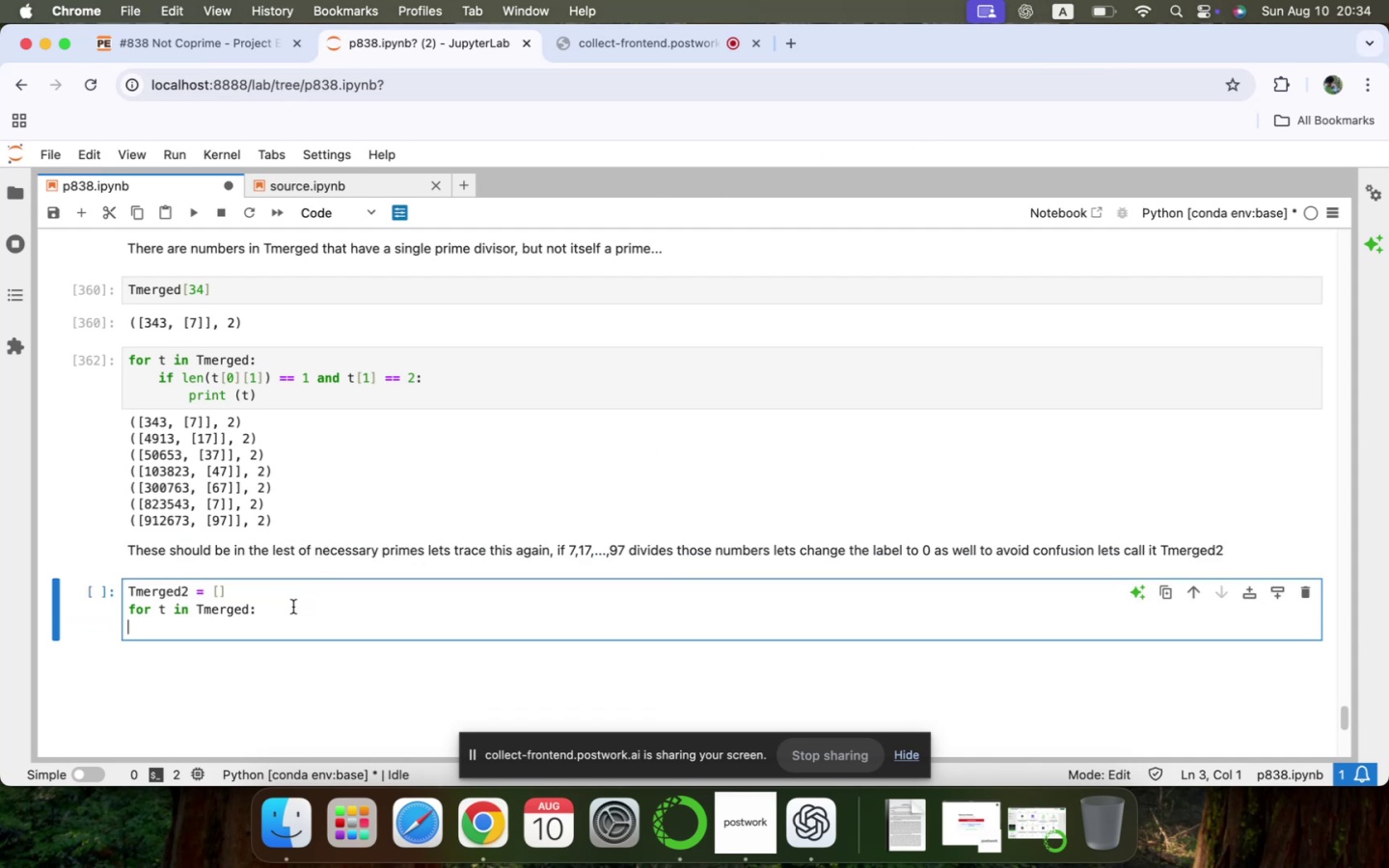 
key(Backspace)
 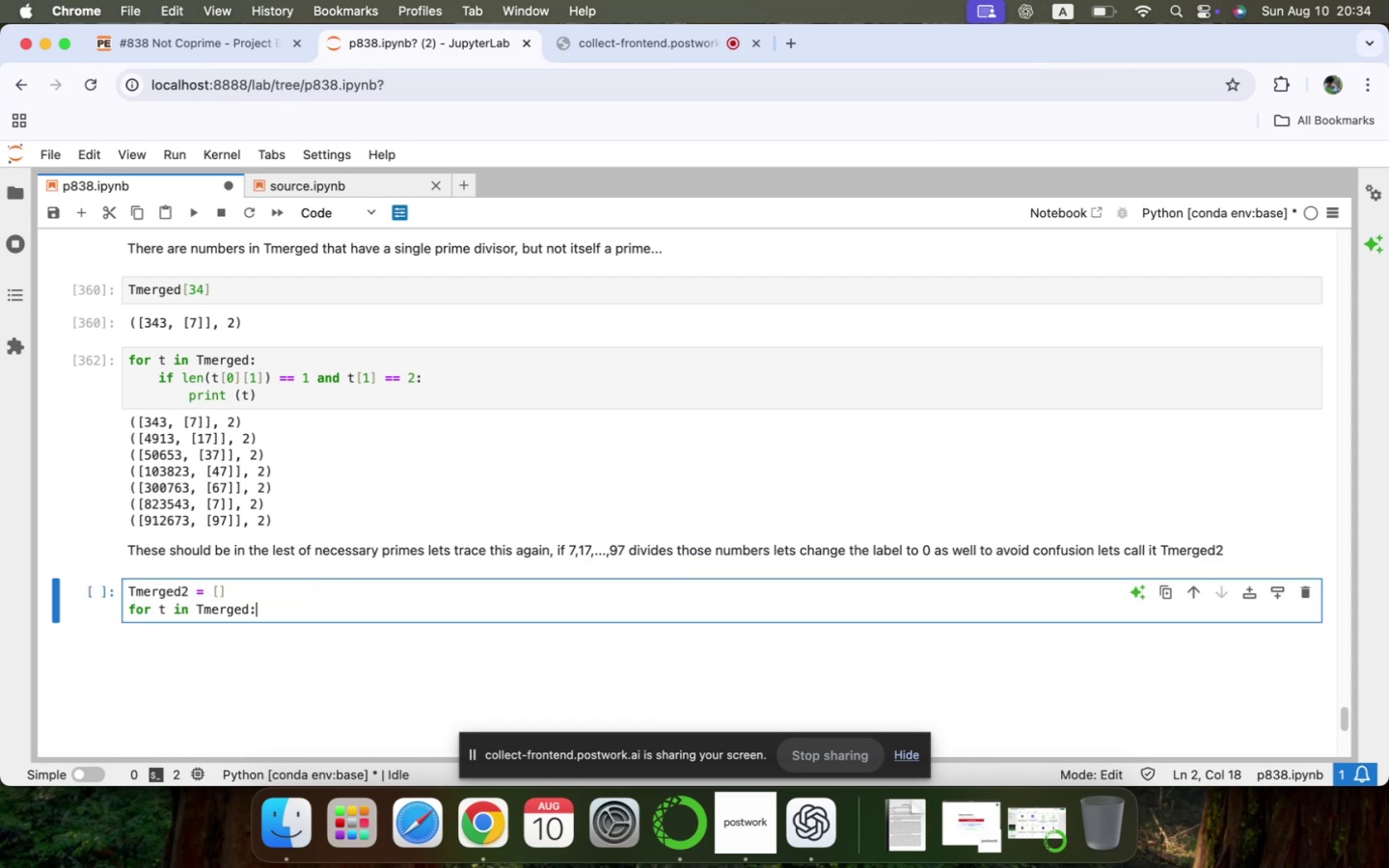 
key(Enter)
 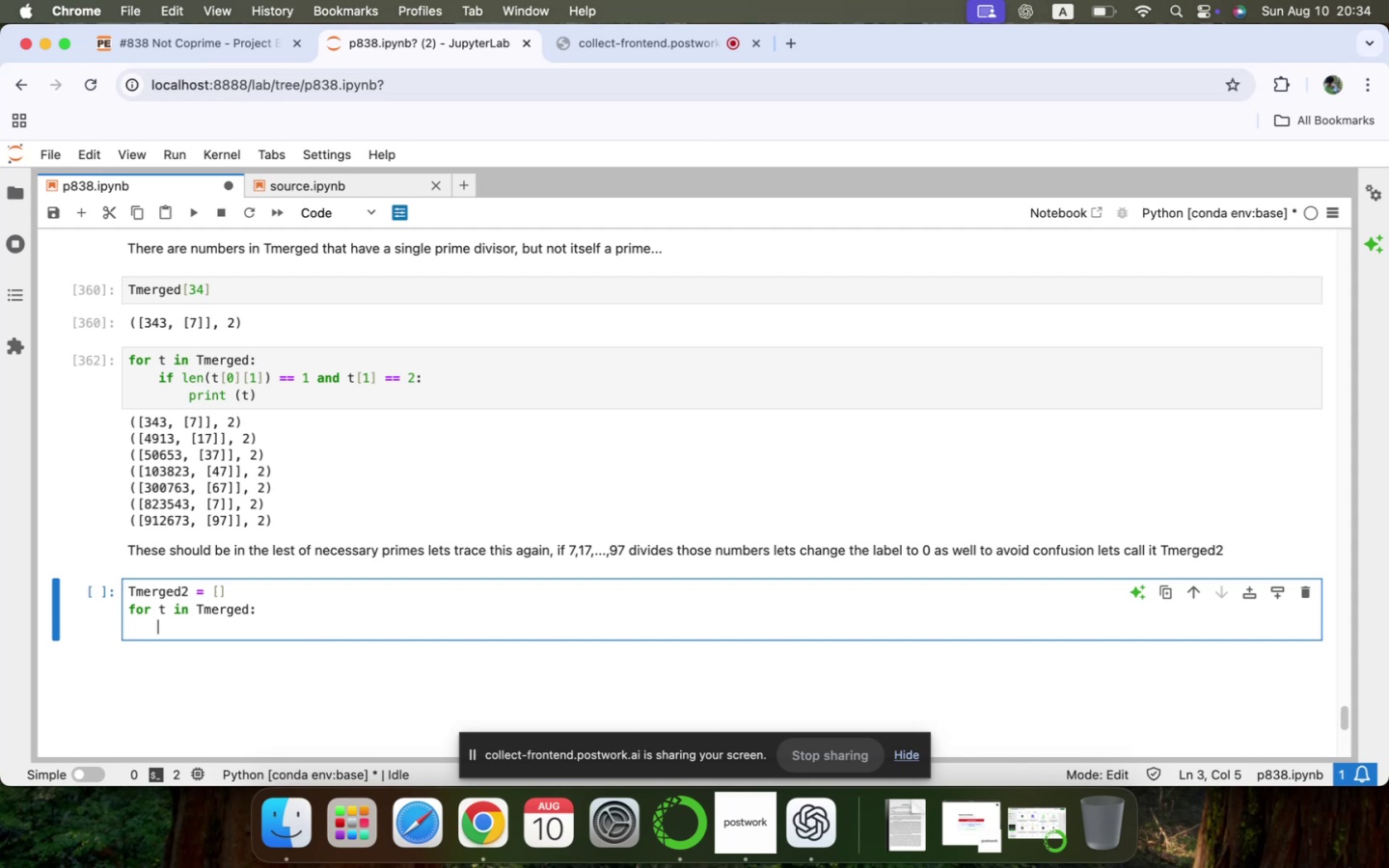 
wait(6.51)
 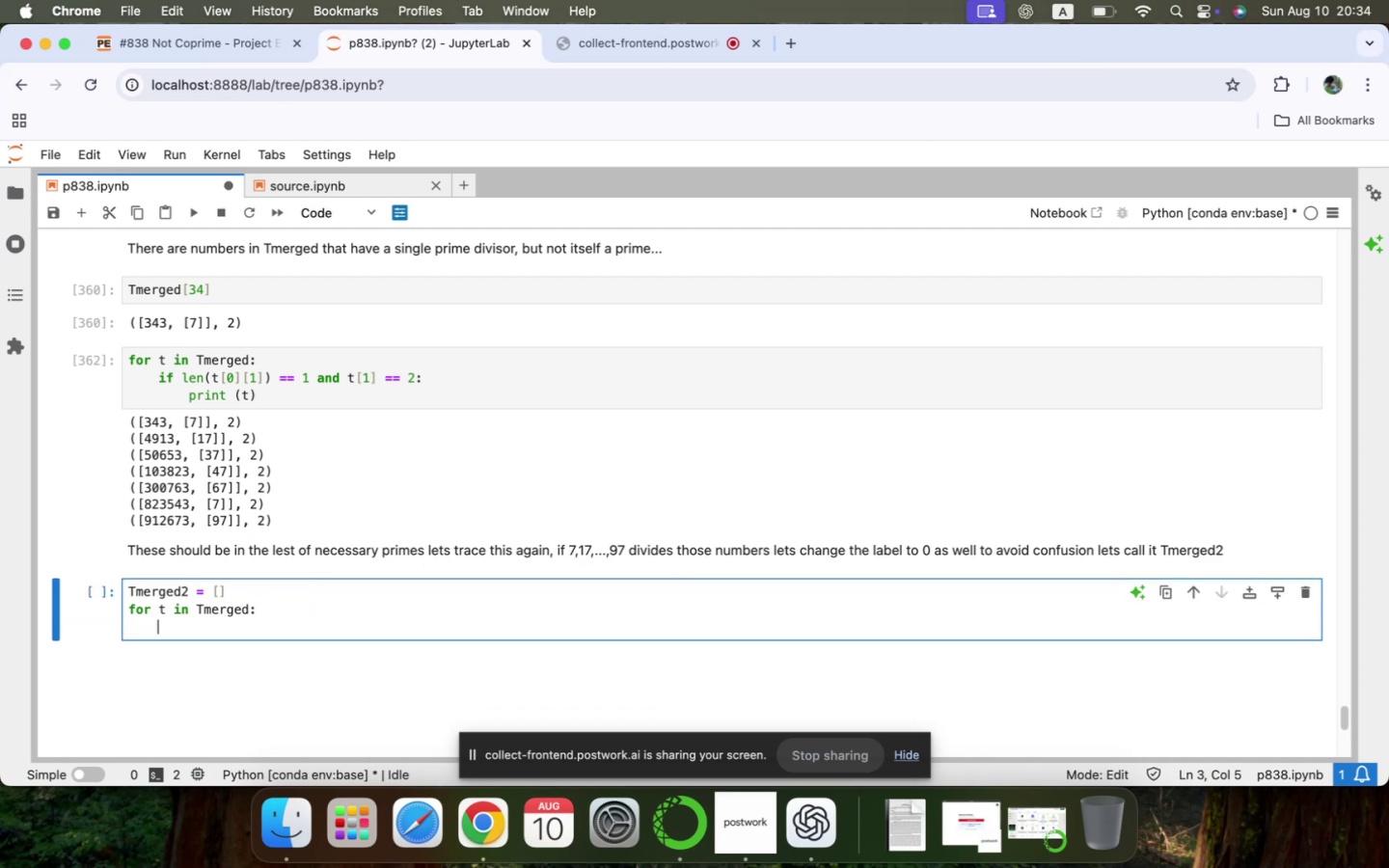 
type(if t)
 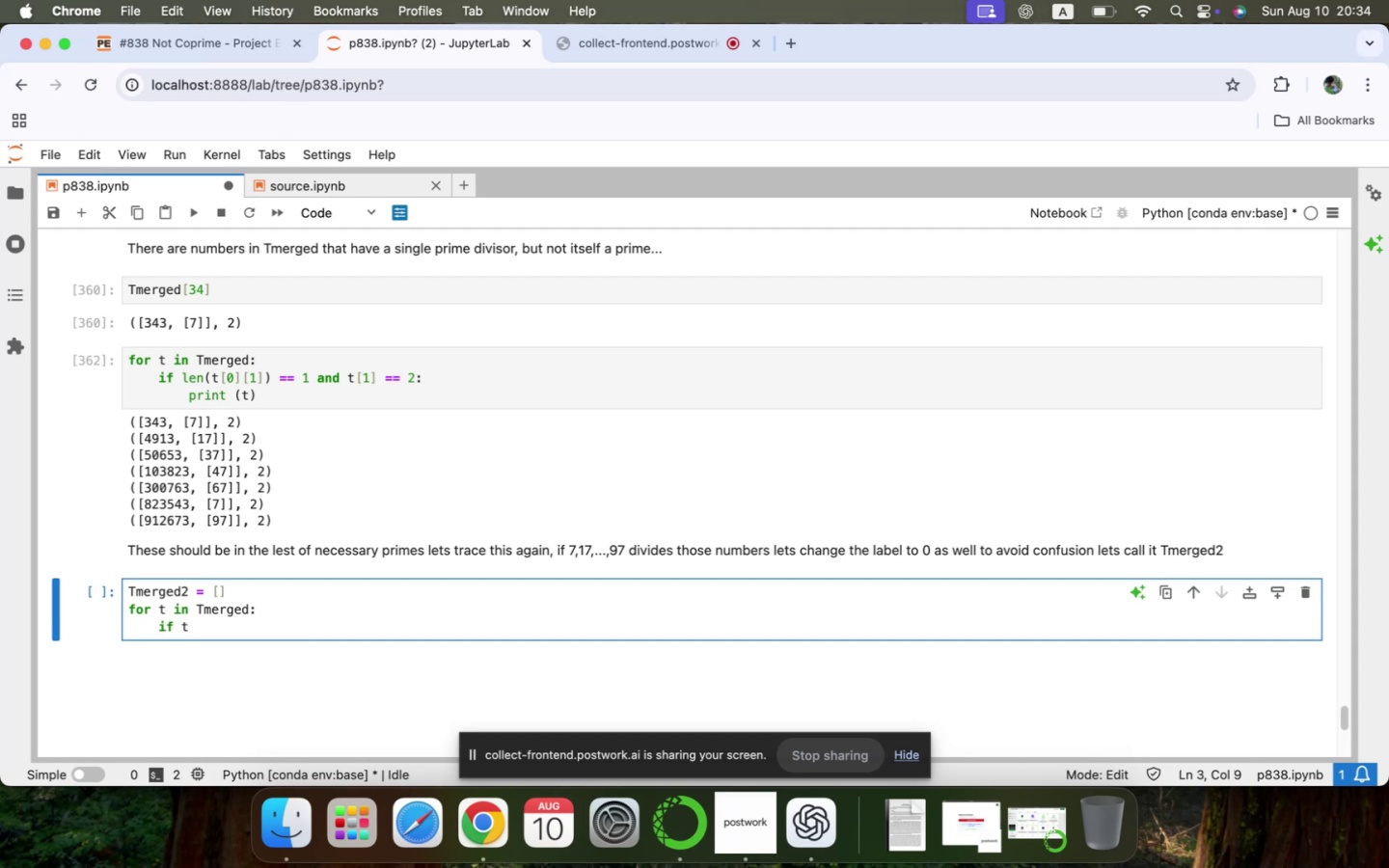 
key(BracketLeft)
 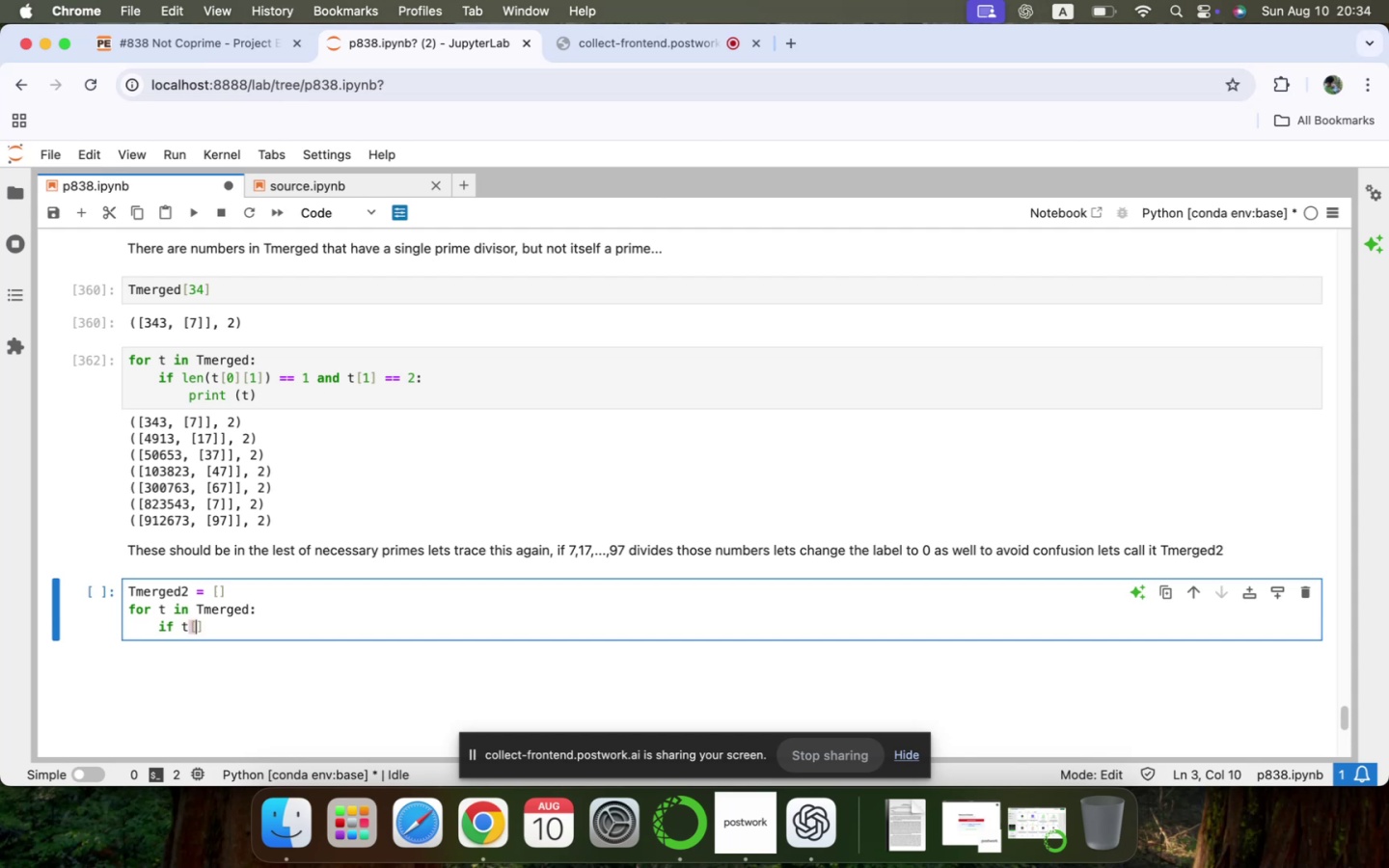 
key(1)
 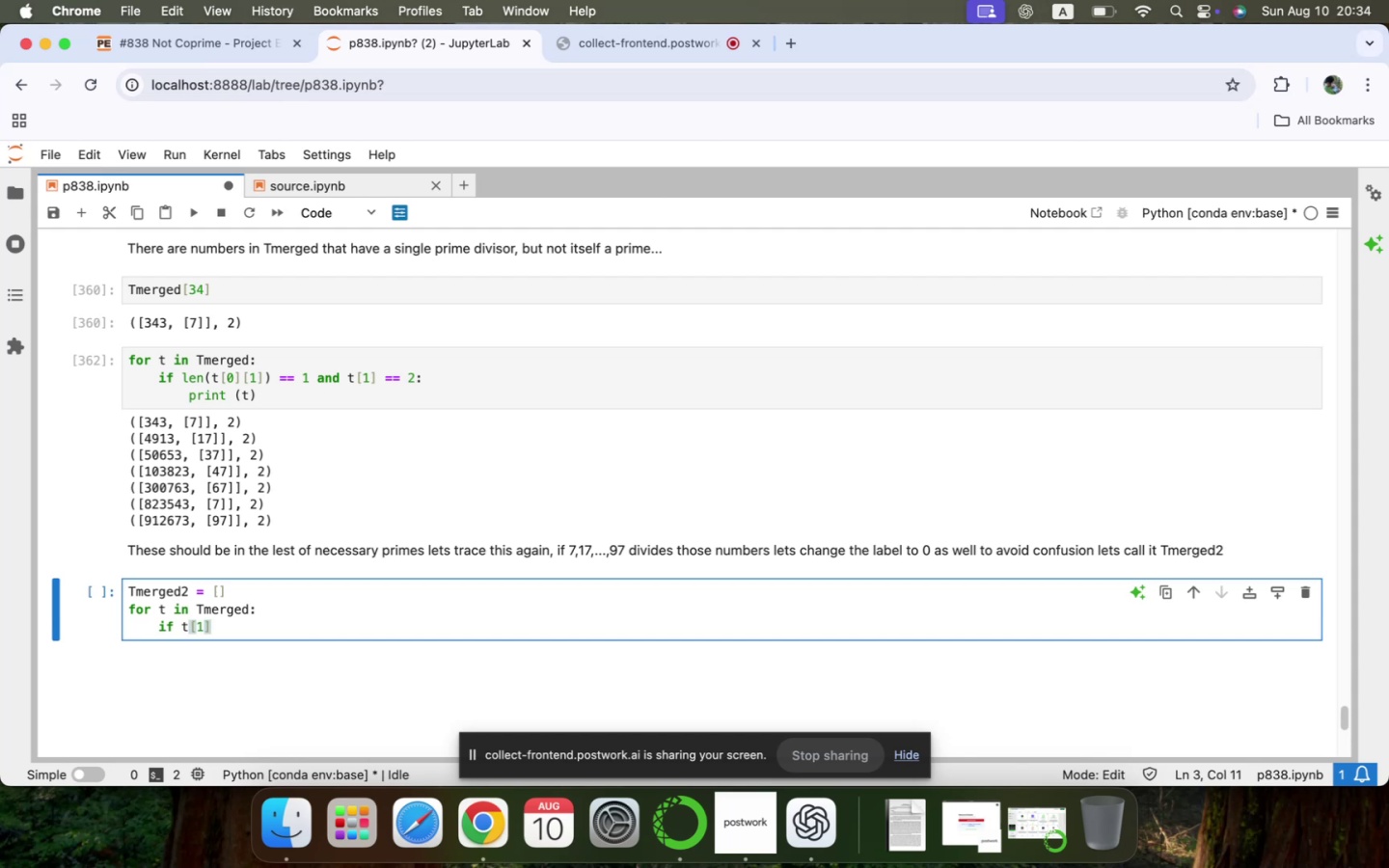 
key(ArrowRight)
 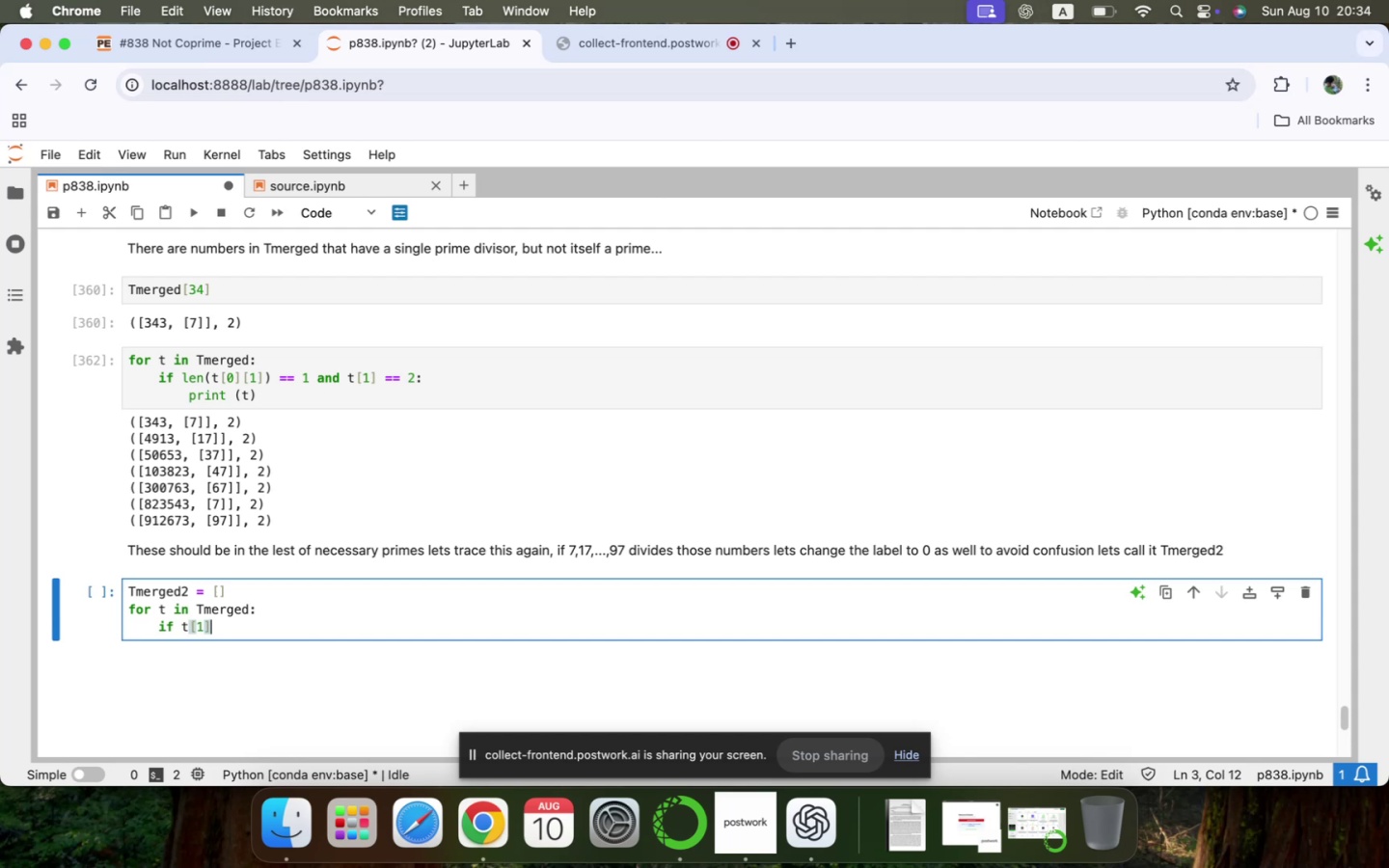 
key(Space)
 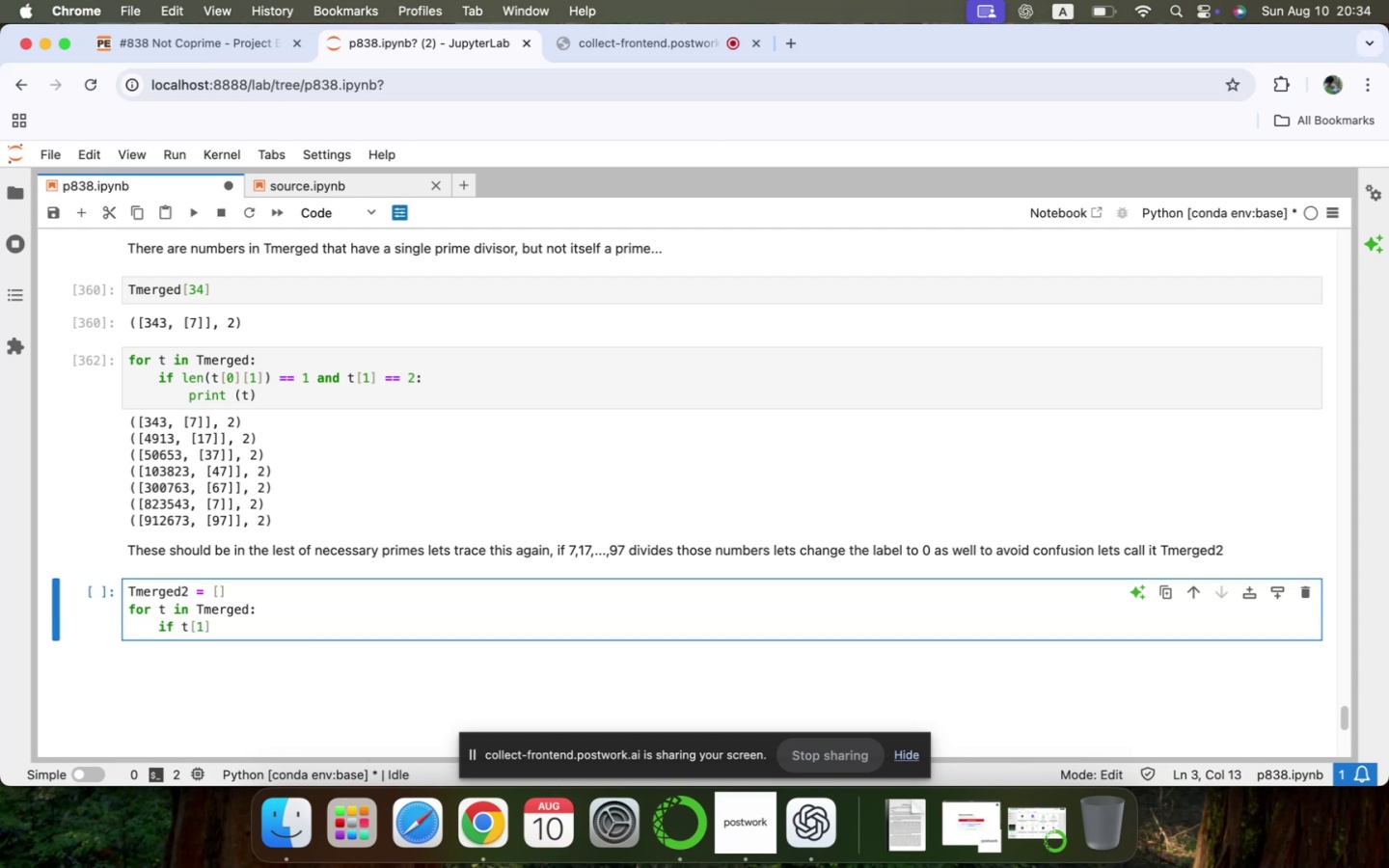 
key(Equal)
 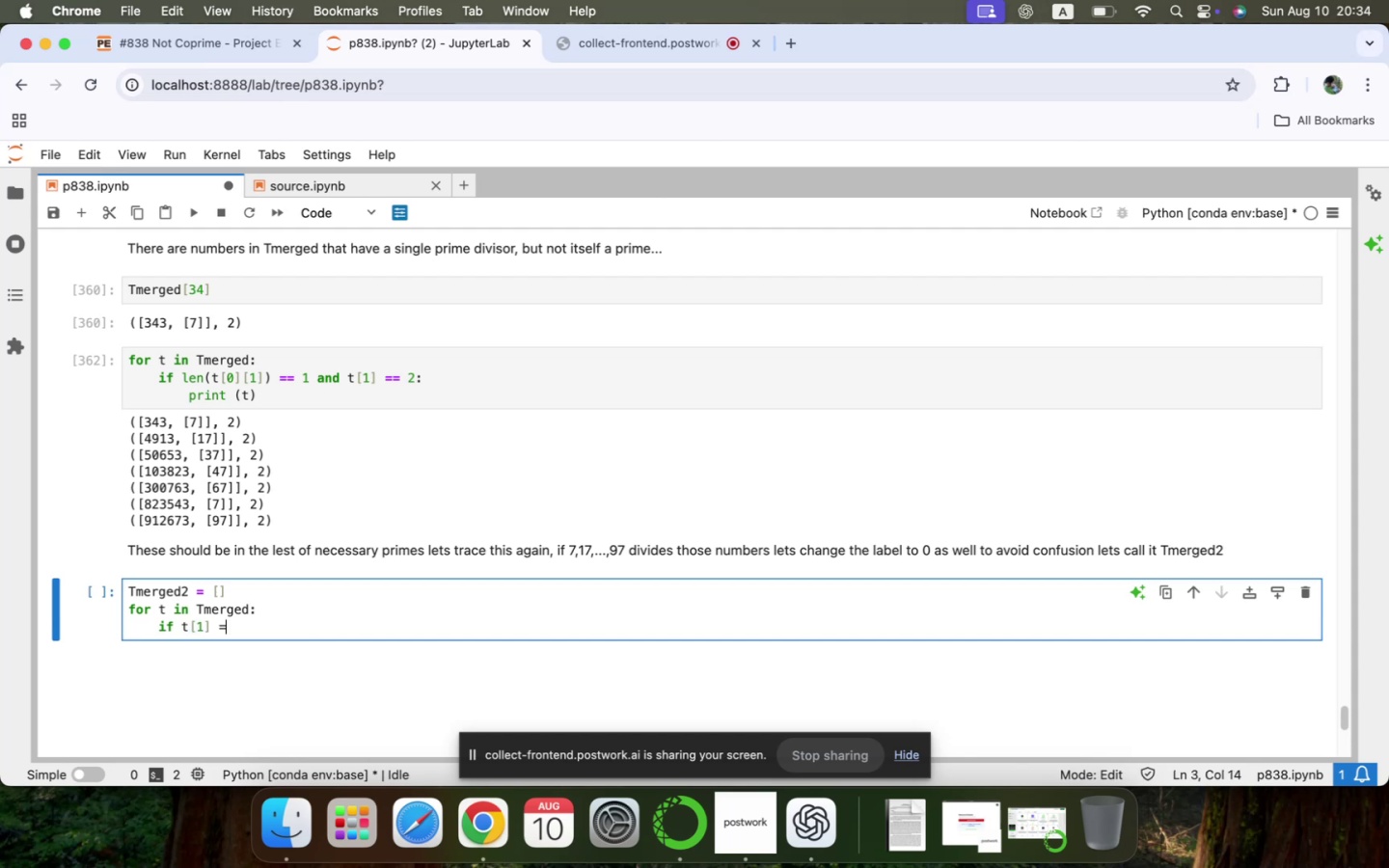 
key(Equal)
 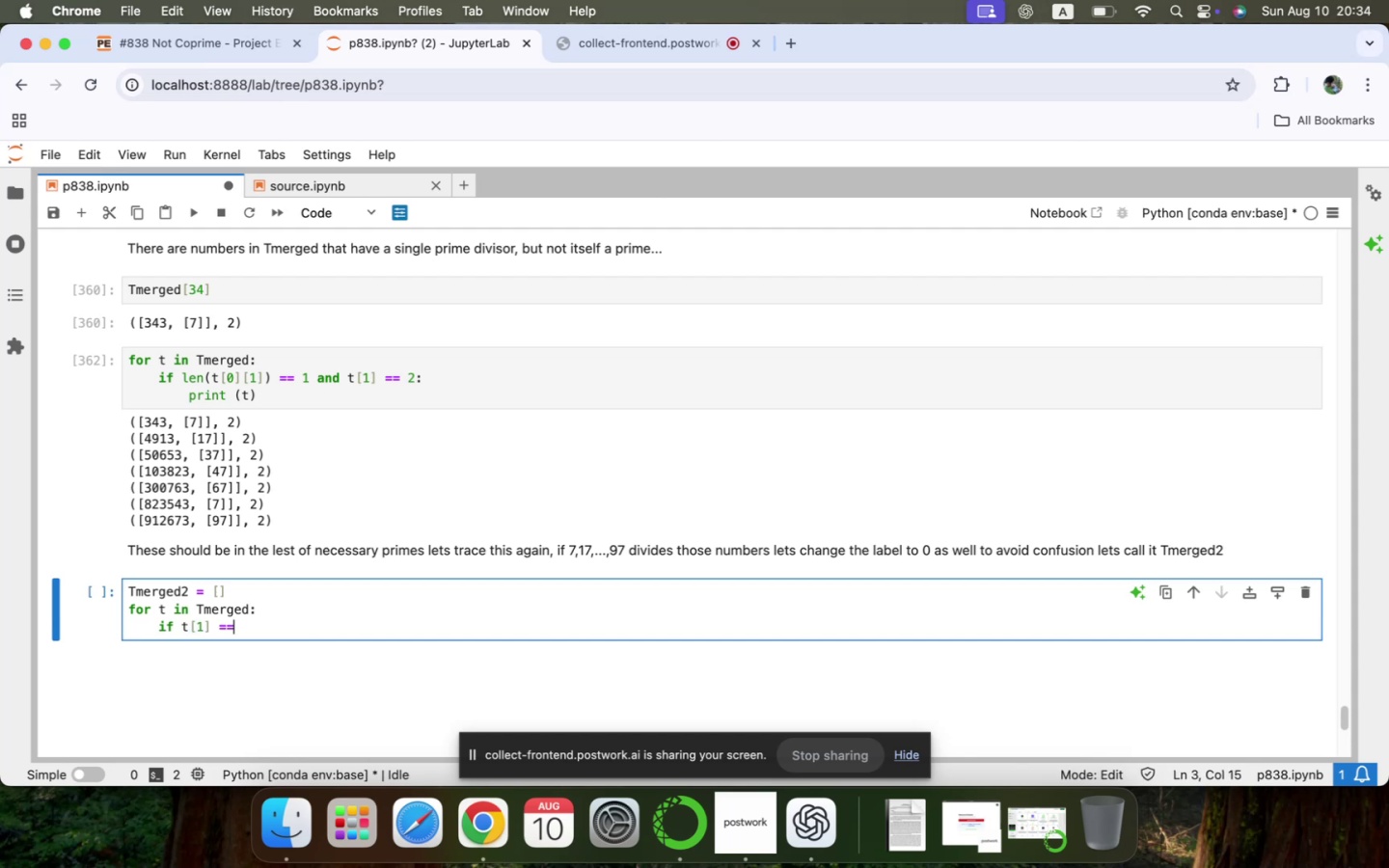 
key(Space)
 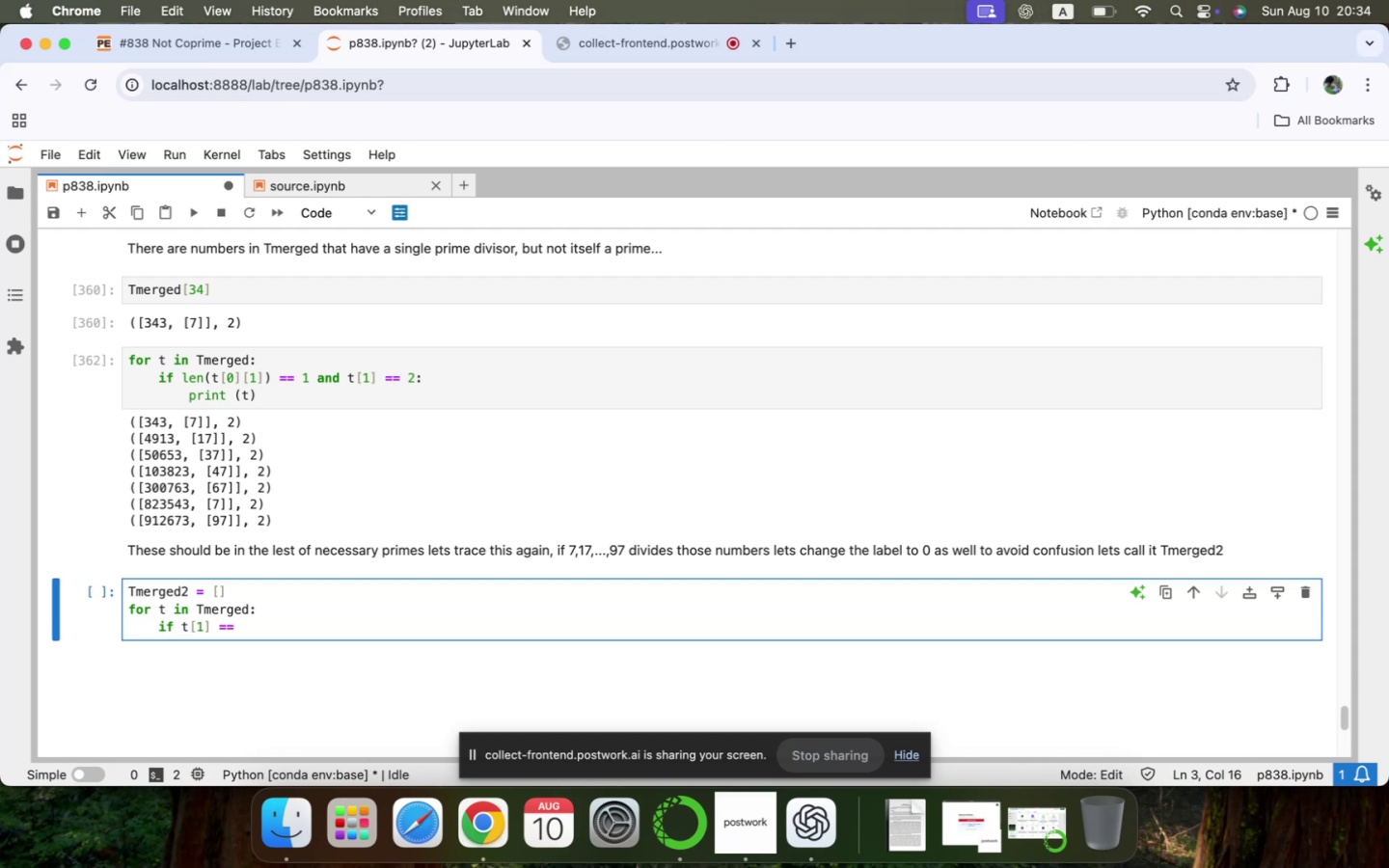 
wait(10.72)
 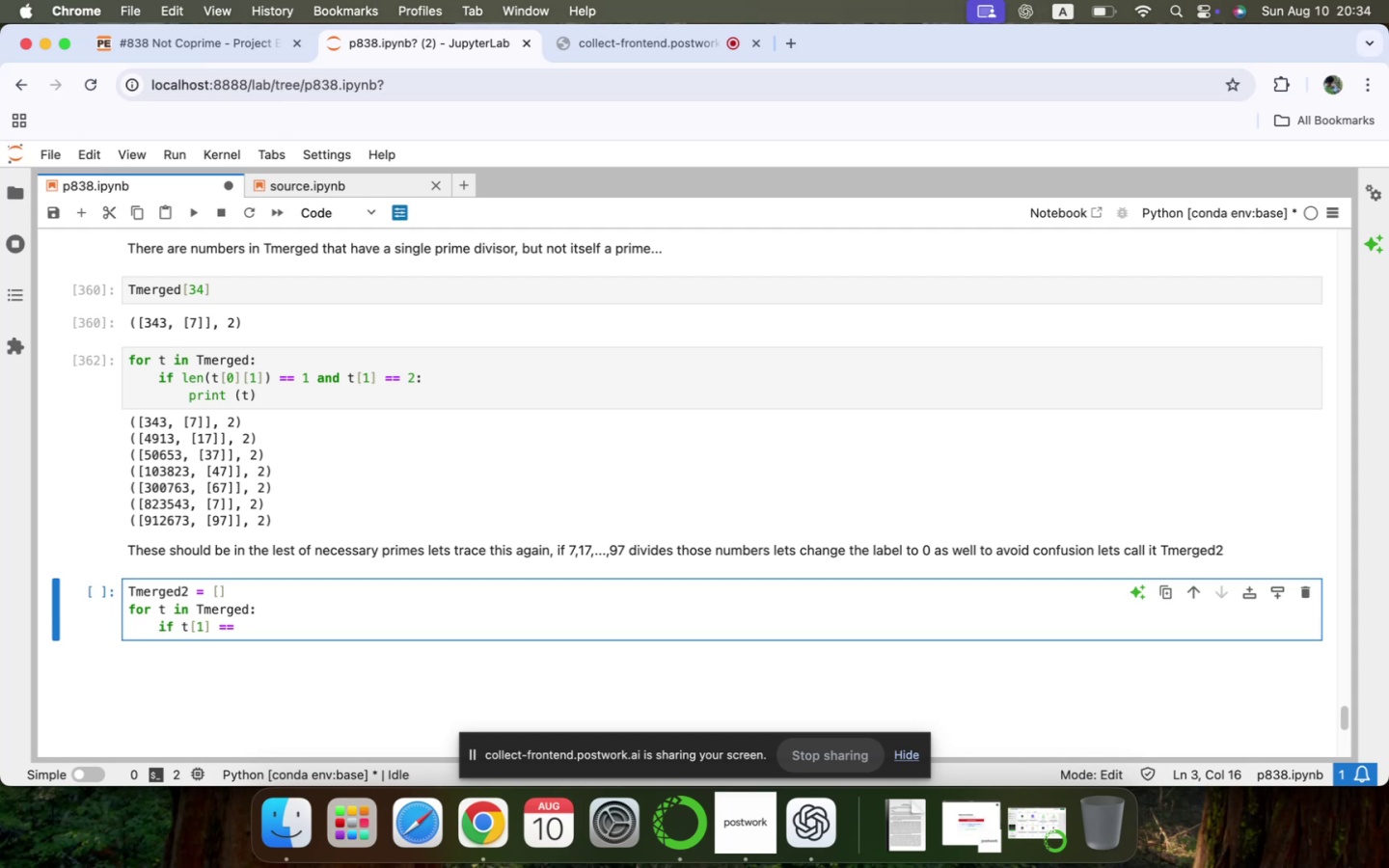 
type(2)
key(Backspace)
type(1 or )
 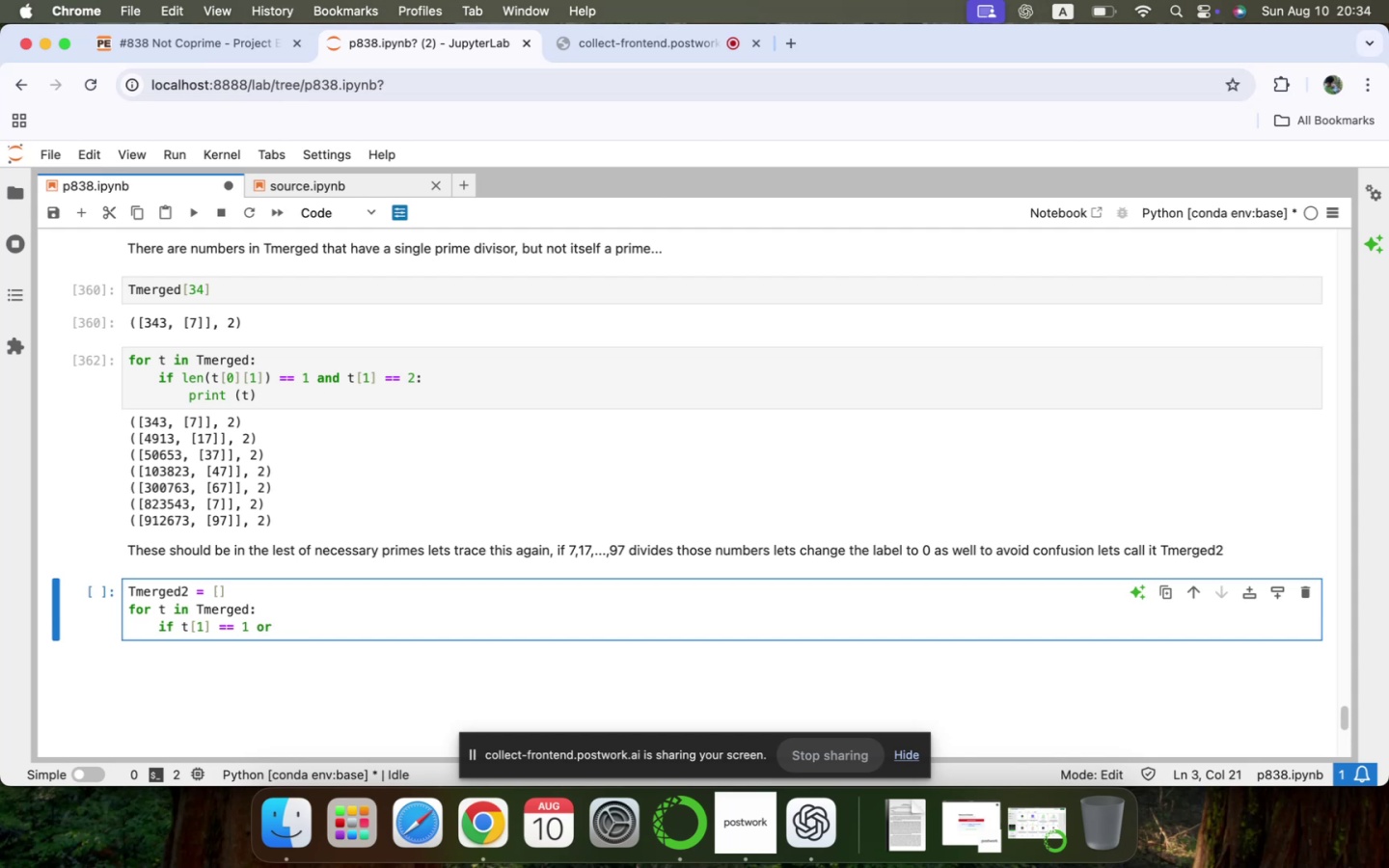 
key(ArrowLeft)
 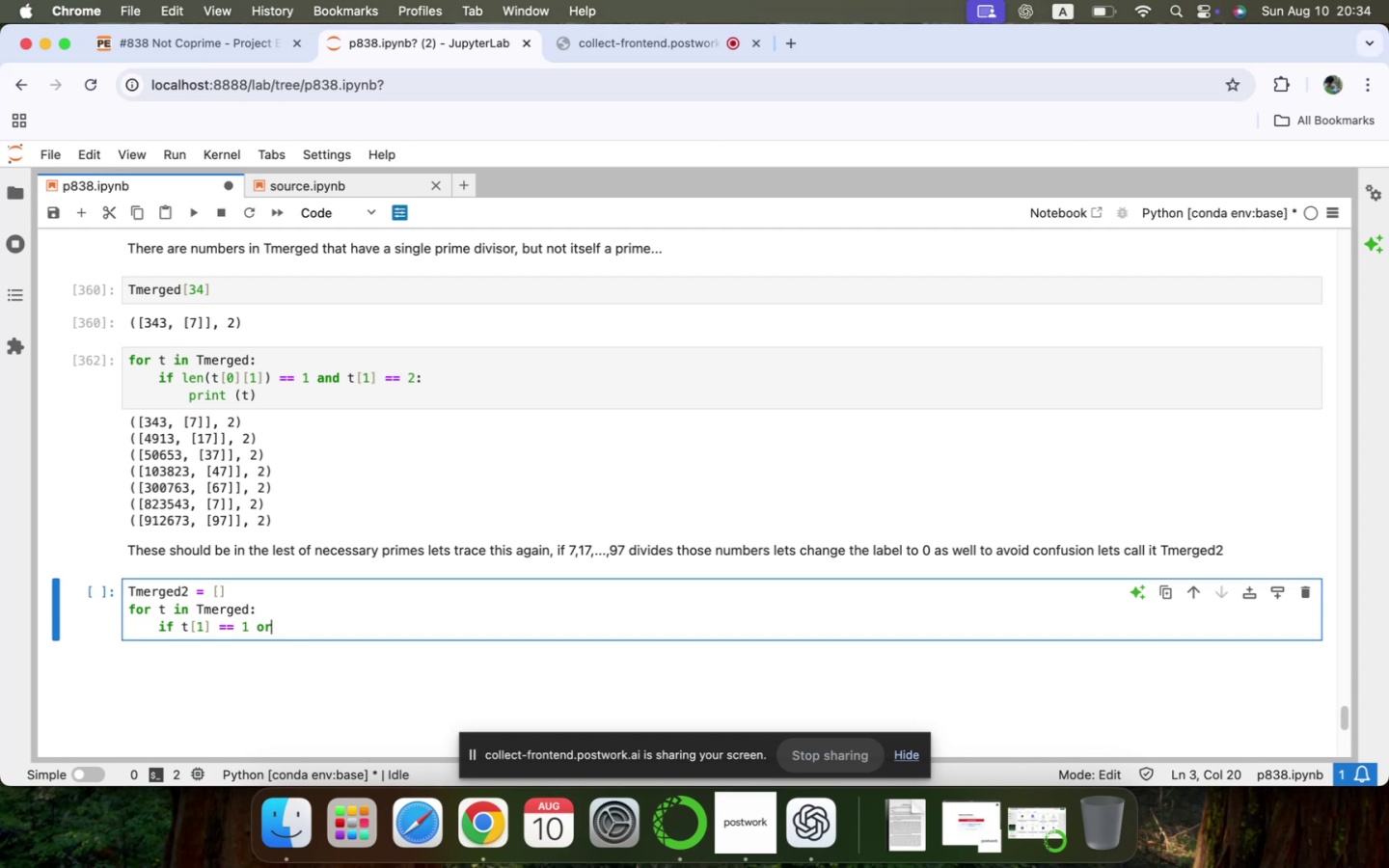 
key(ArrowLeft)
 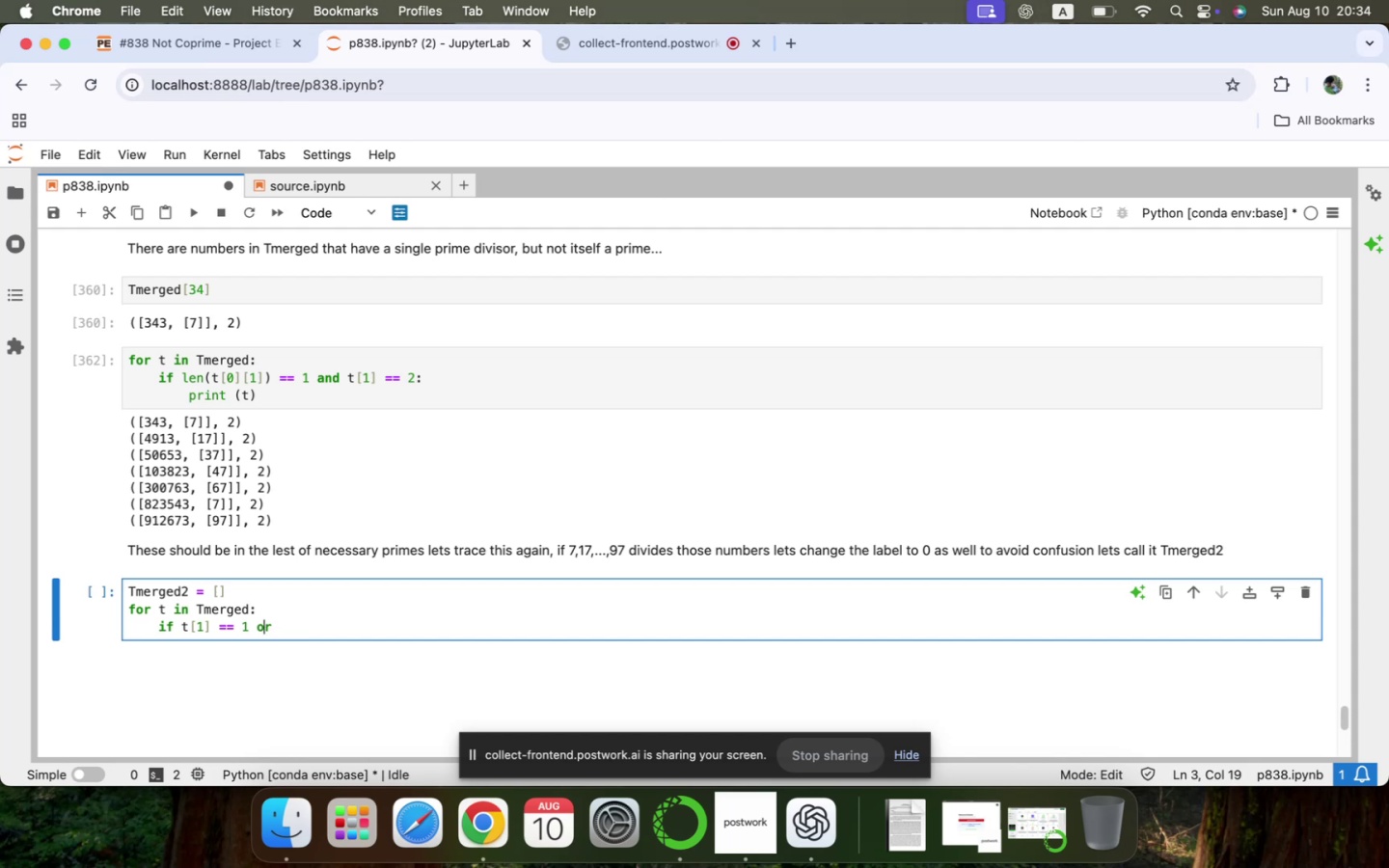 
key(ArrowLeft)
 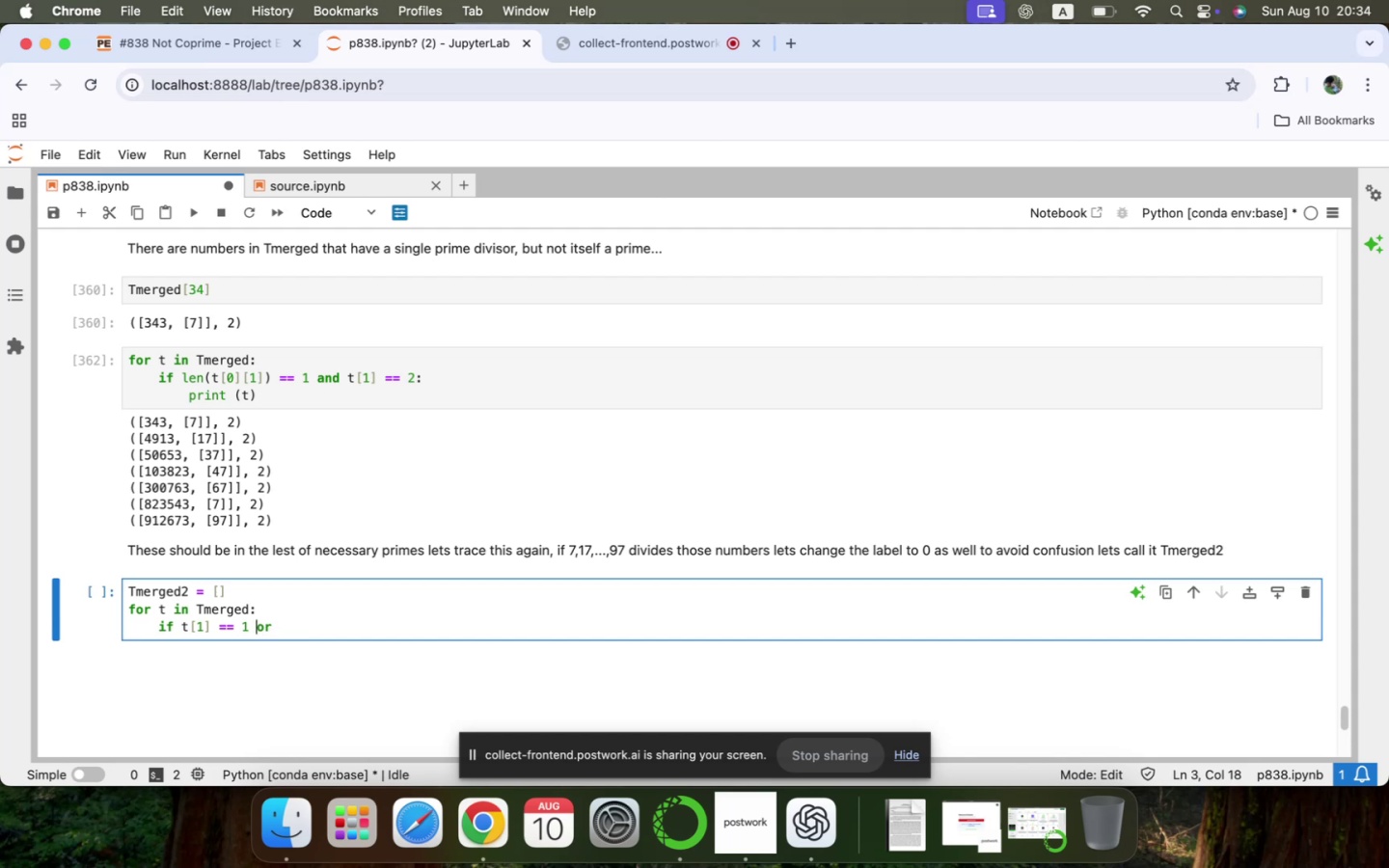 
key(ArrowLeft)
 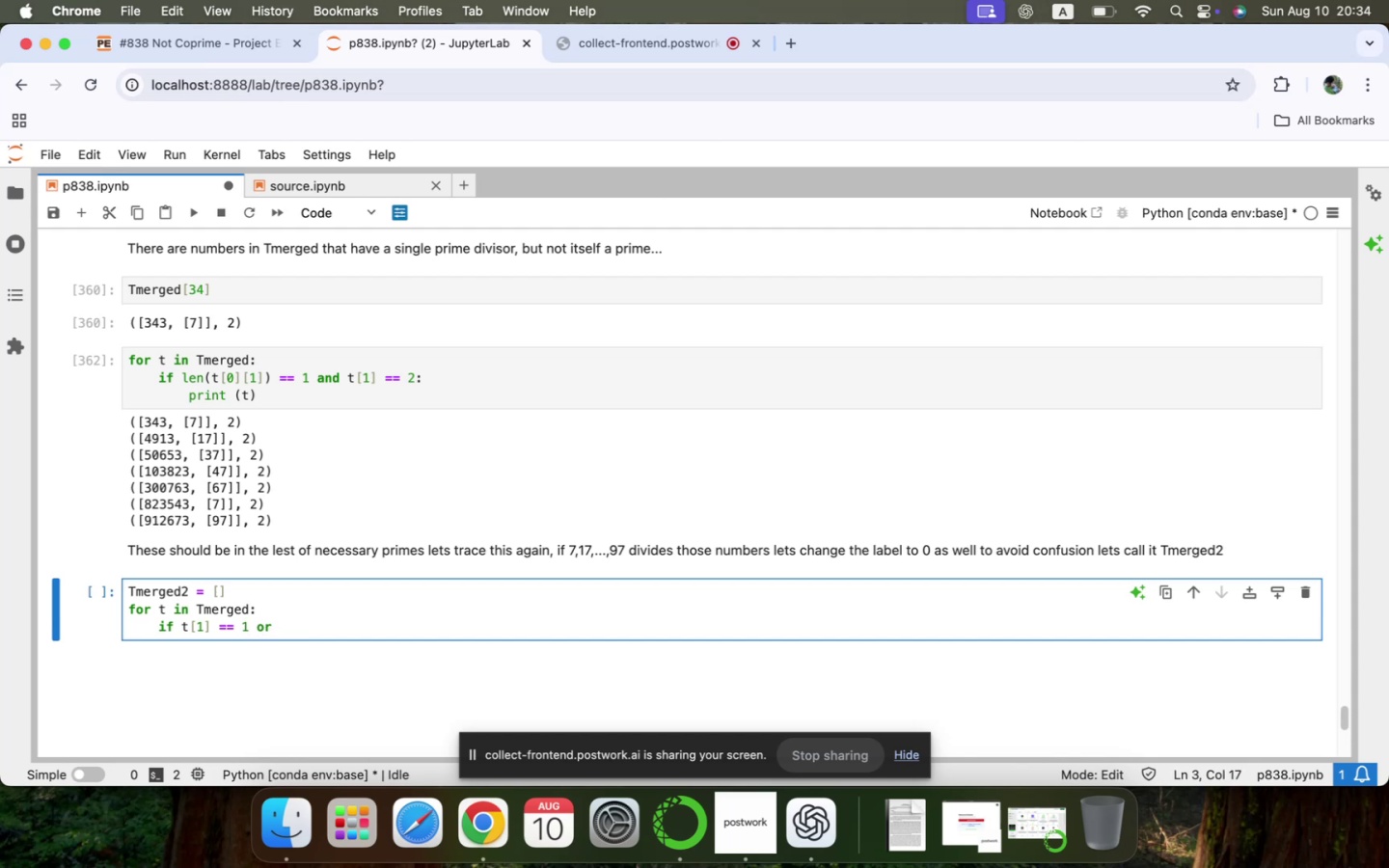 
key(Backspace)
 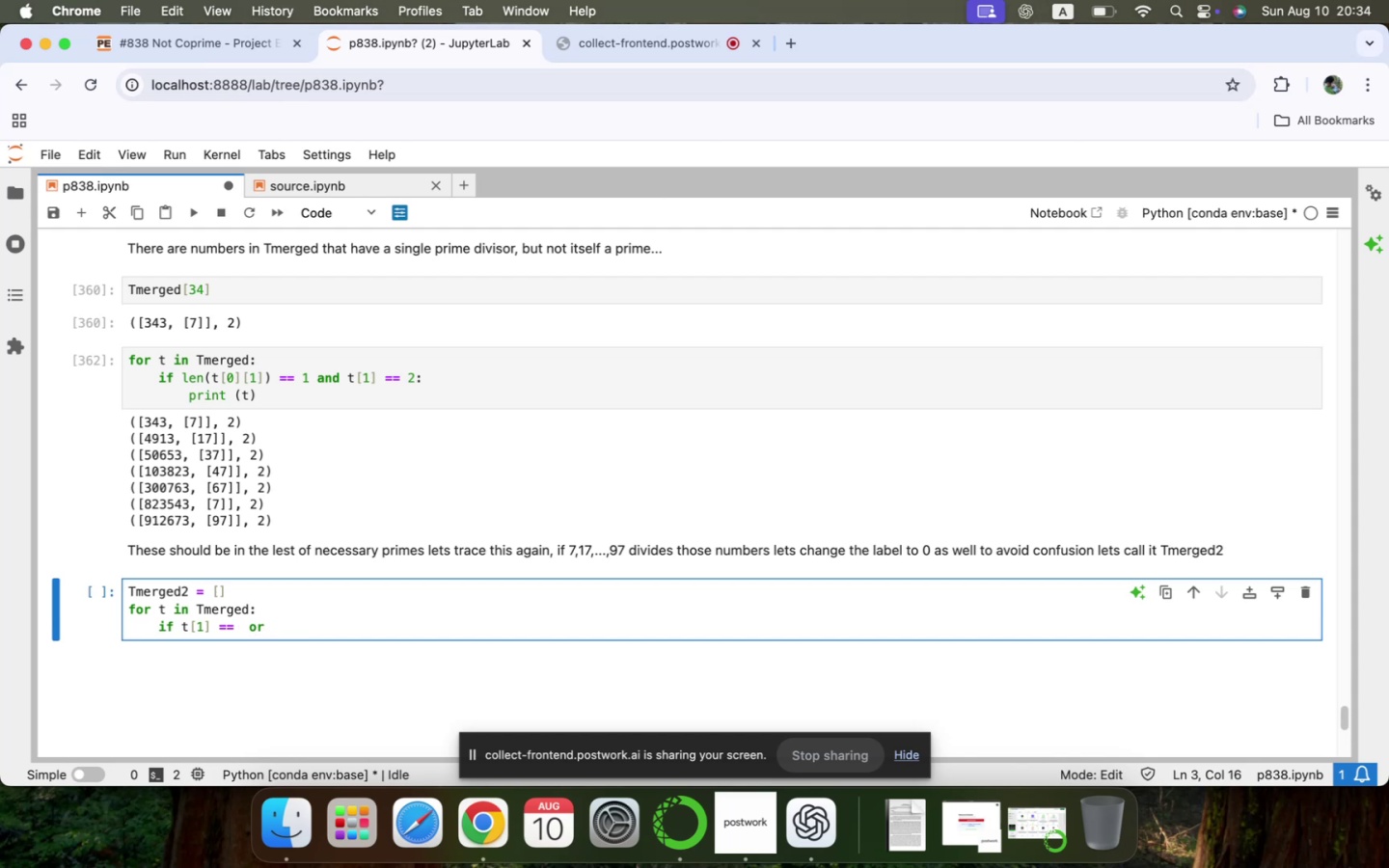 
key(0)
 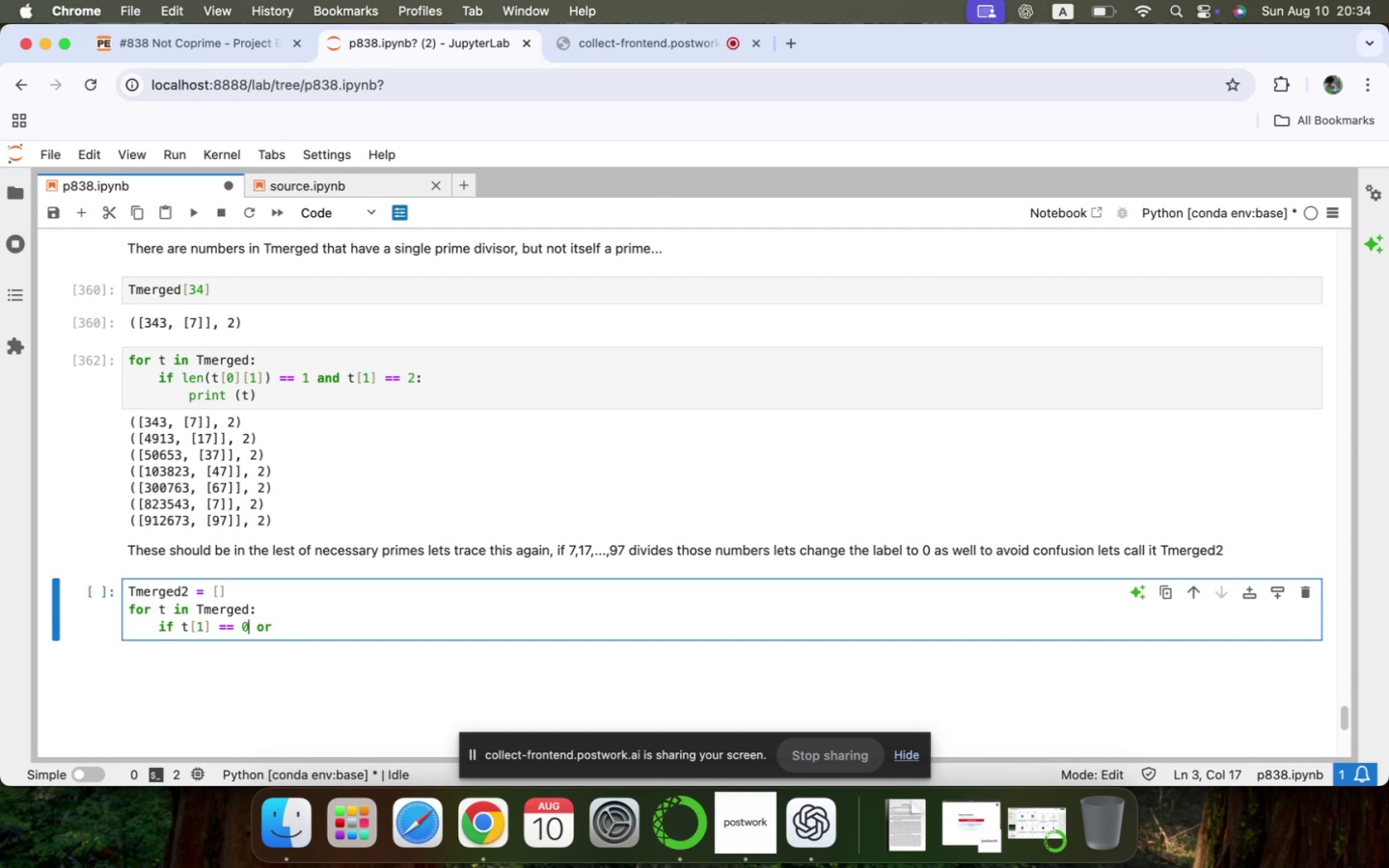 
key(ArrowDown)
 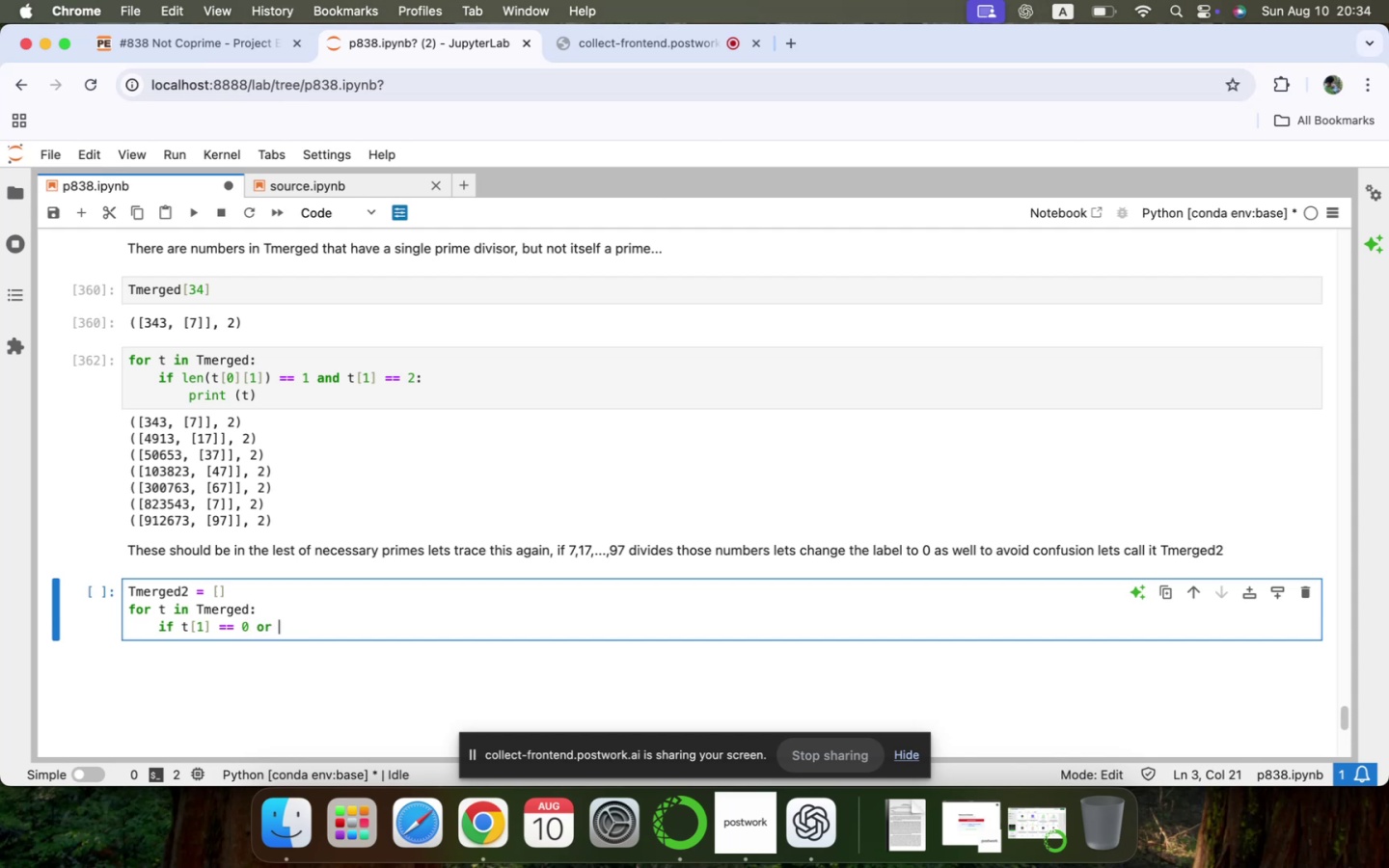 
key(T)
 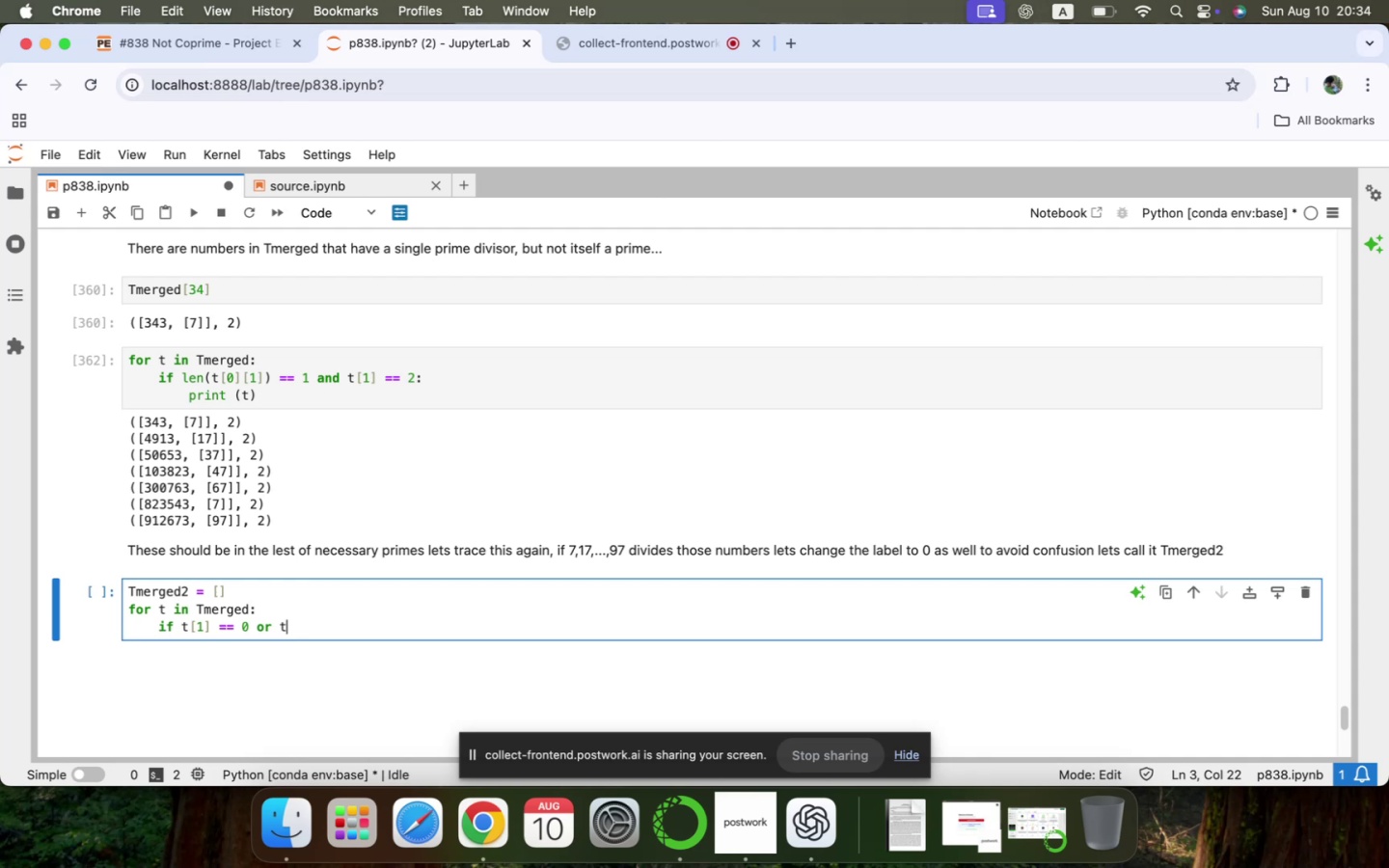 
key(BracketLeft)
 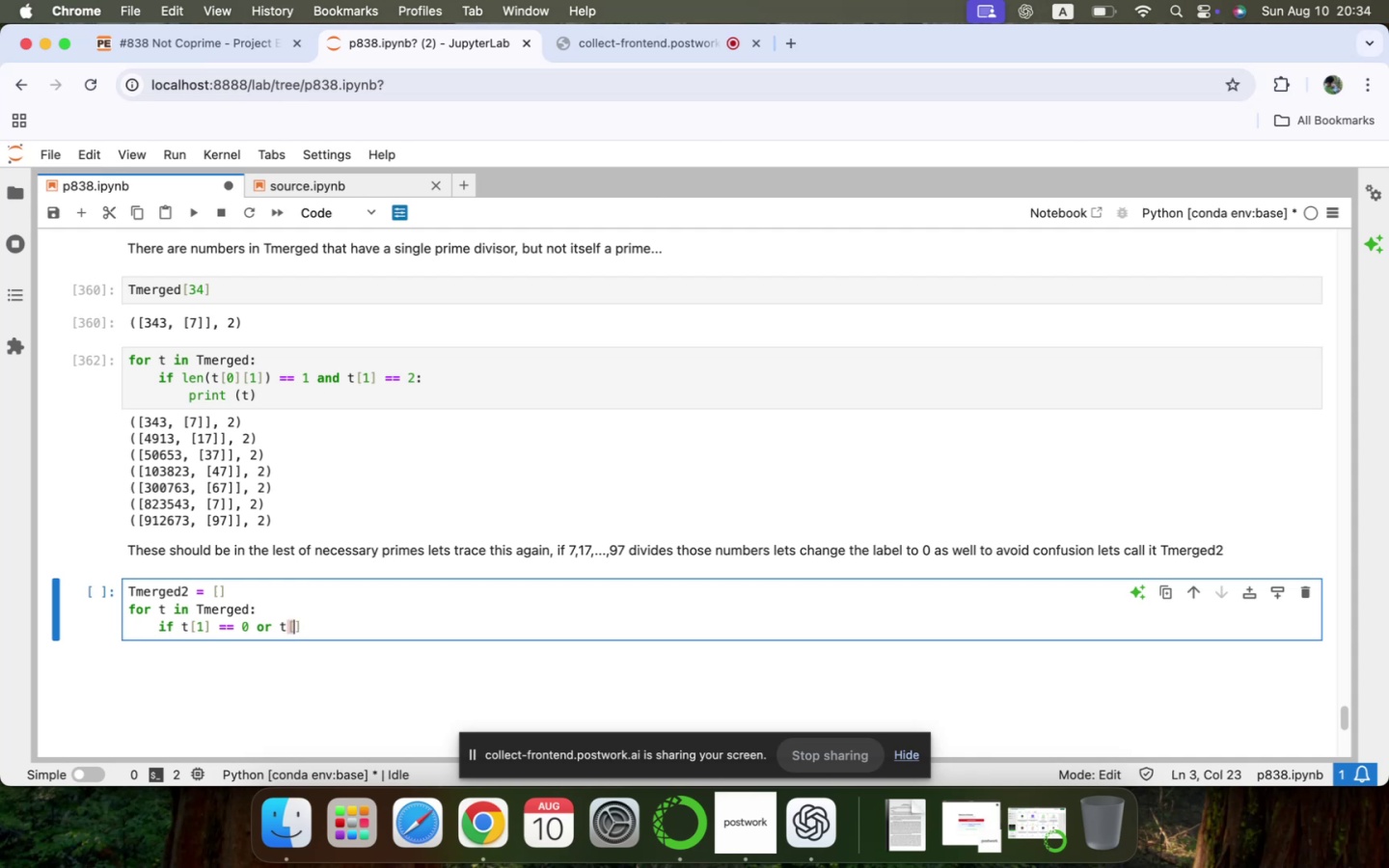 
key(1)
 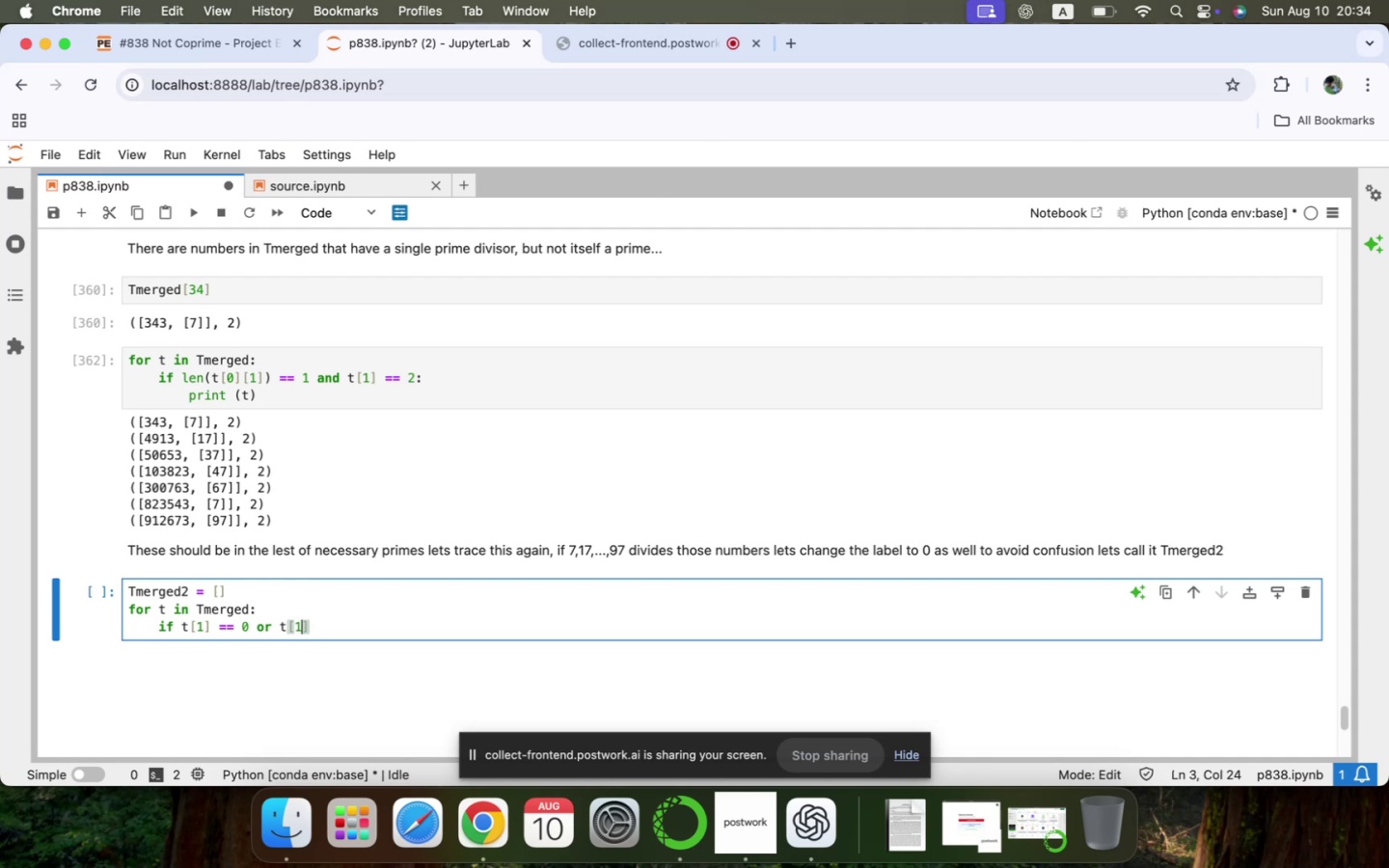 
key(ArrowRight)
 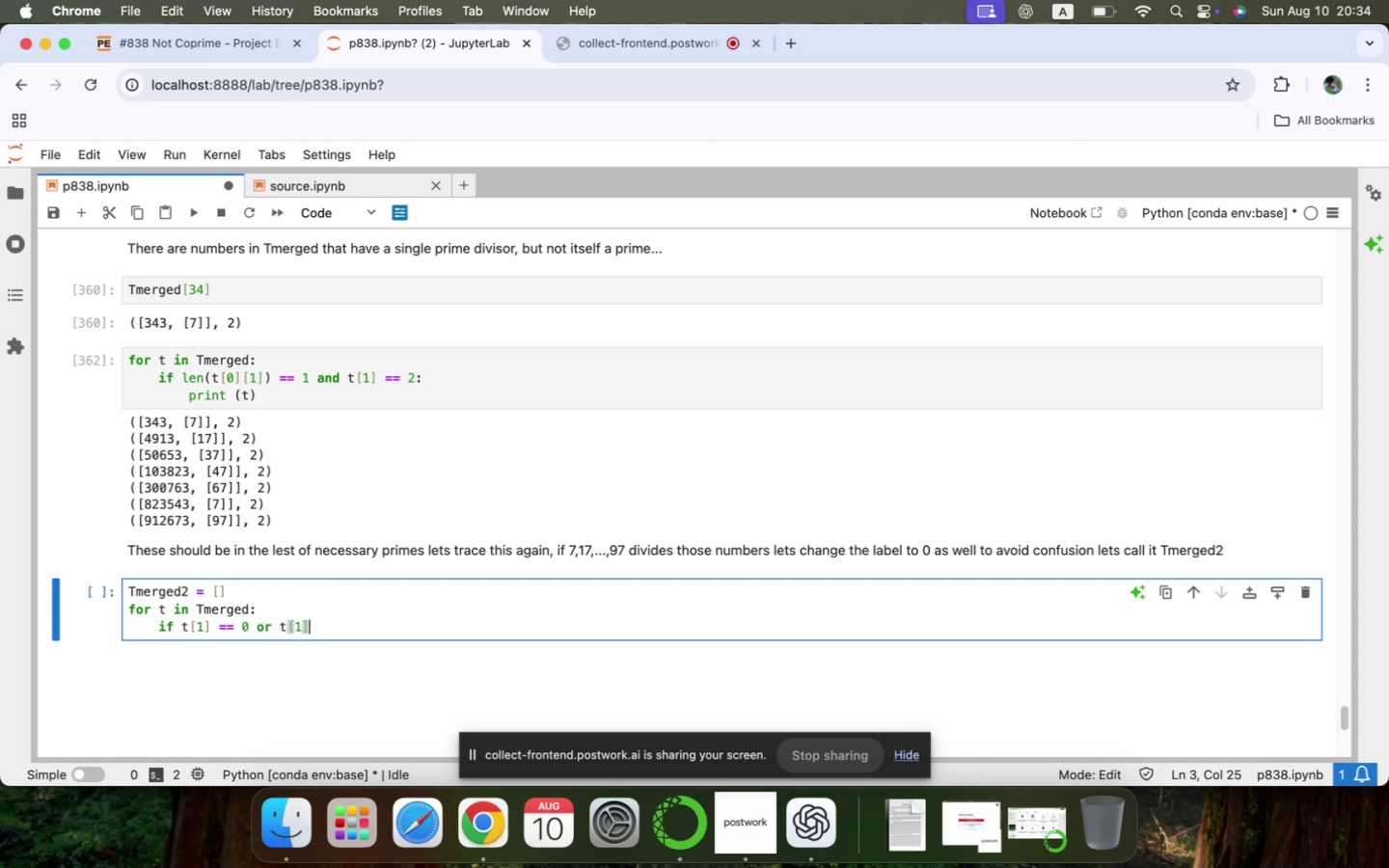 
key(Space)
 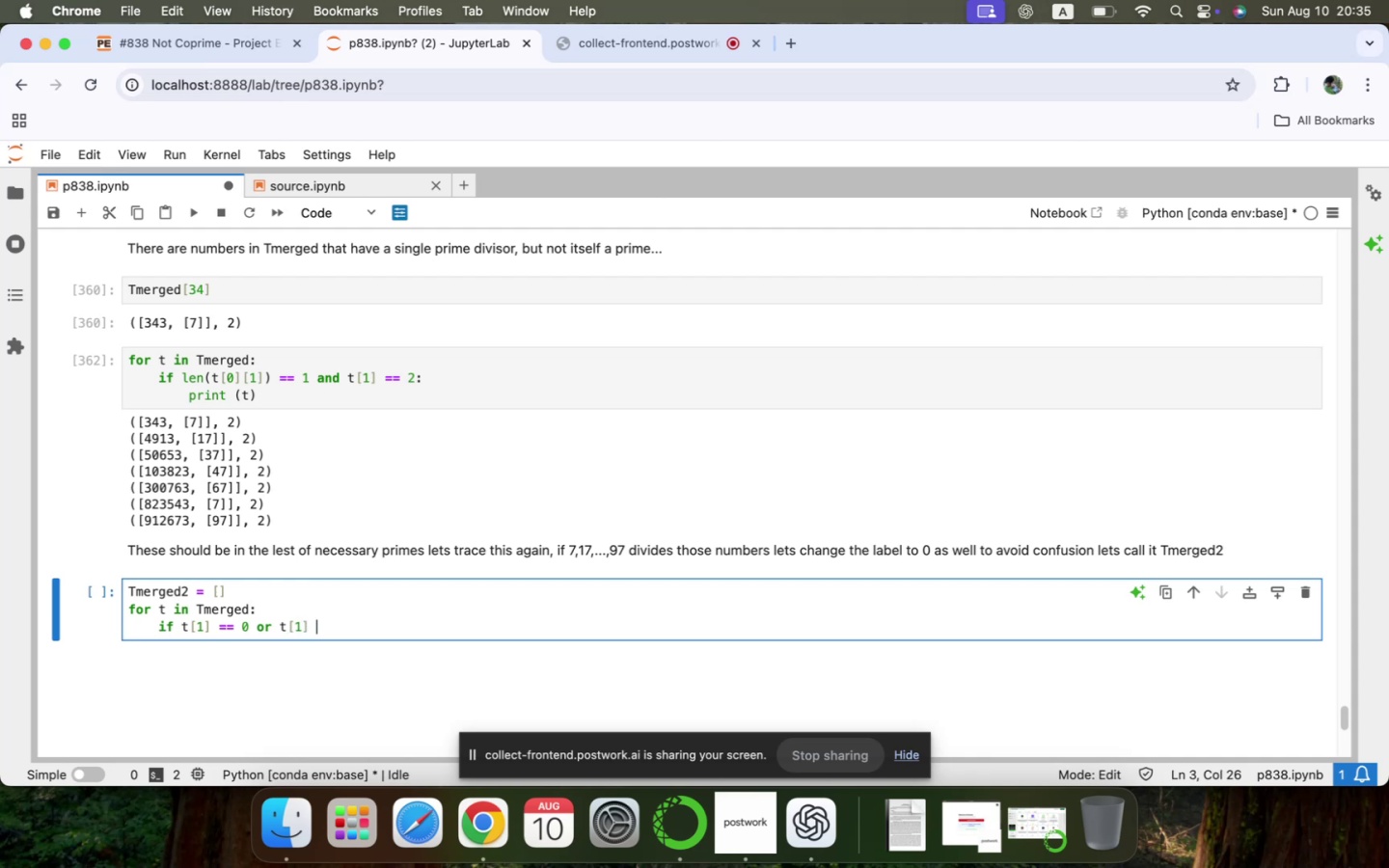 
key(Equal)
 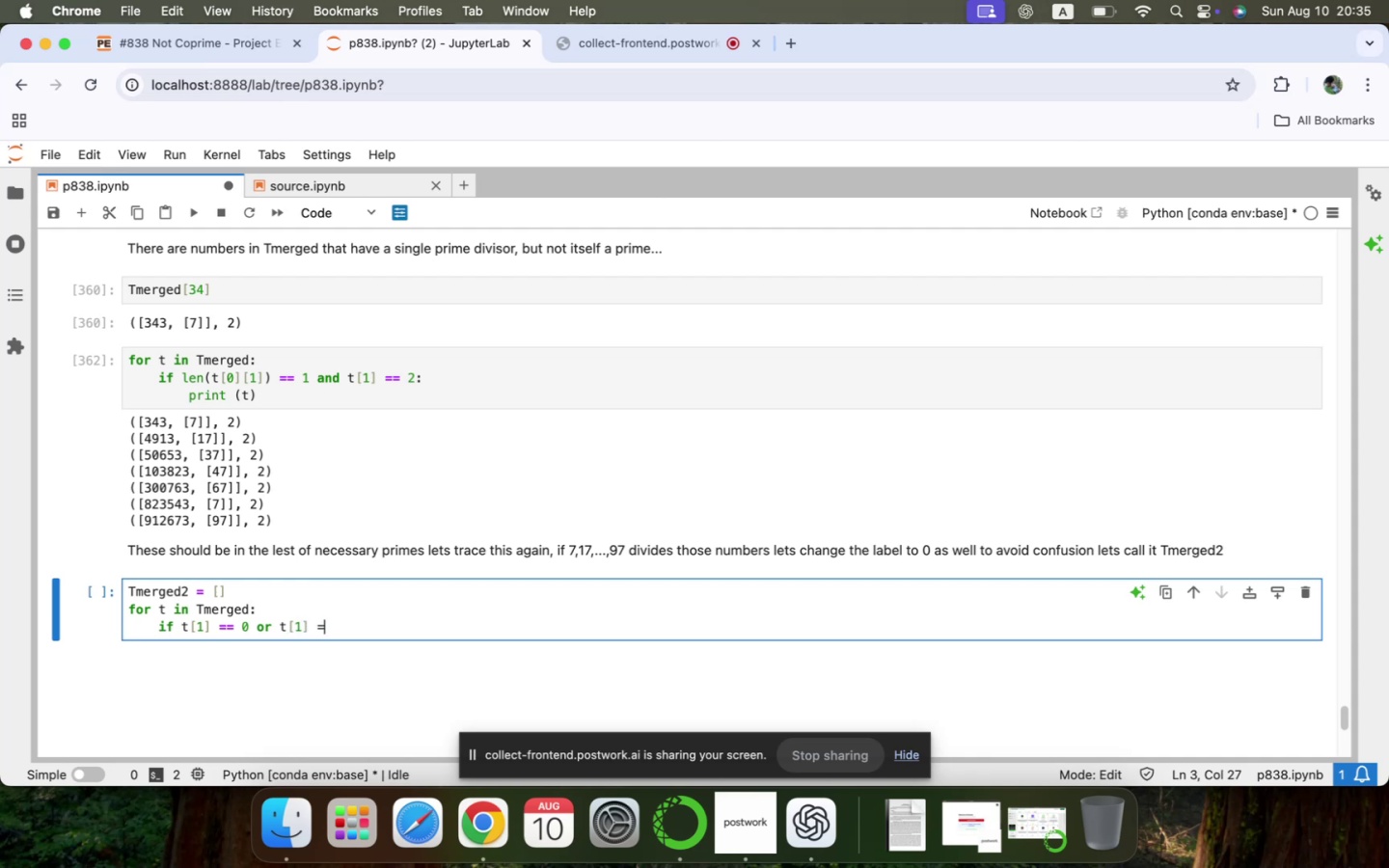 
key(Equal)
 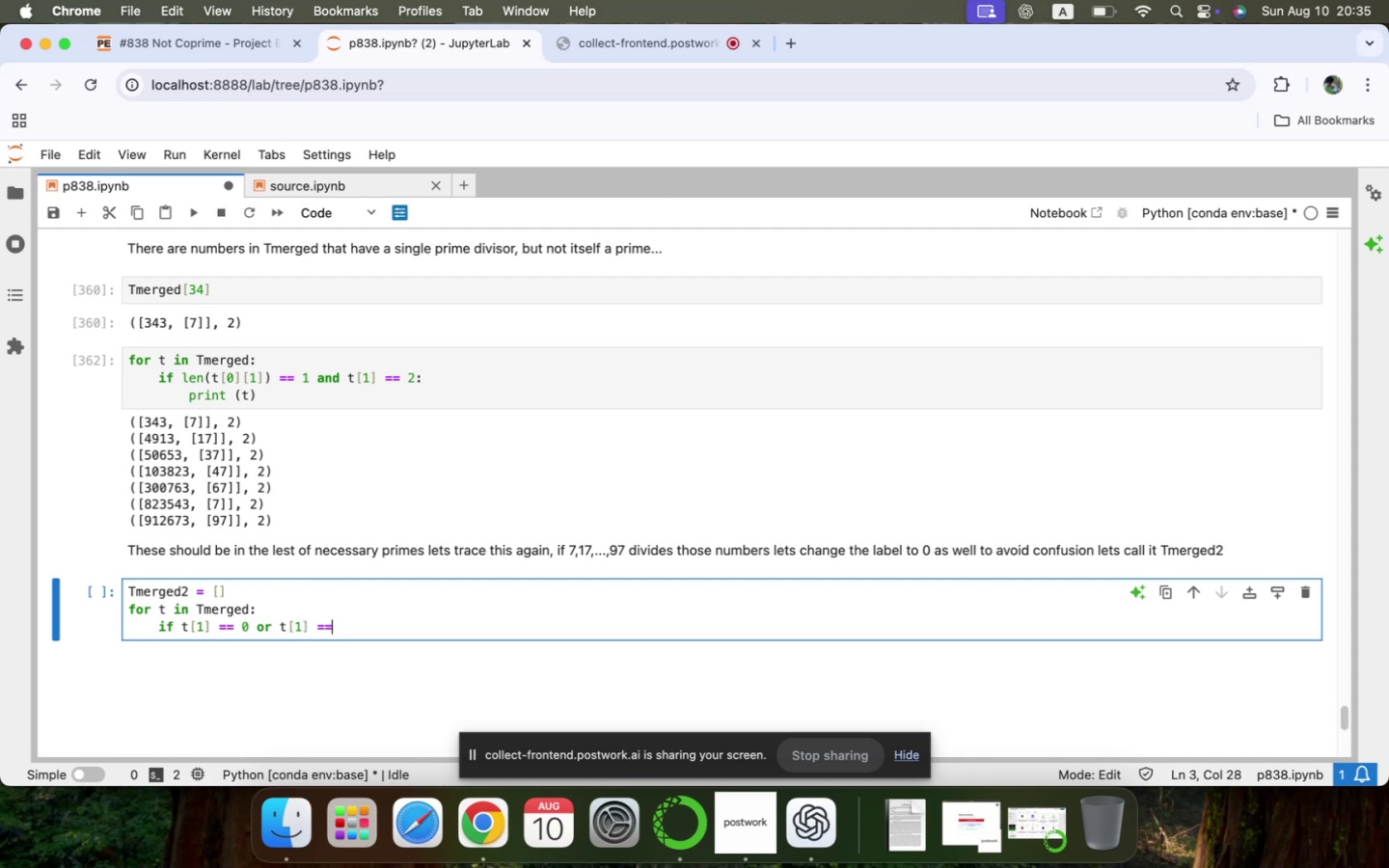 
key(Space)
 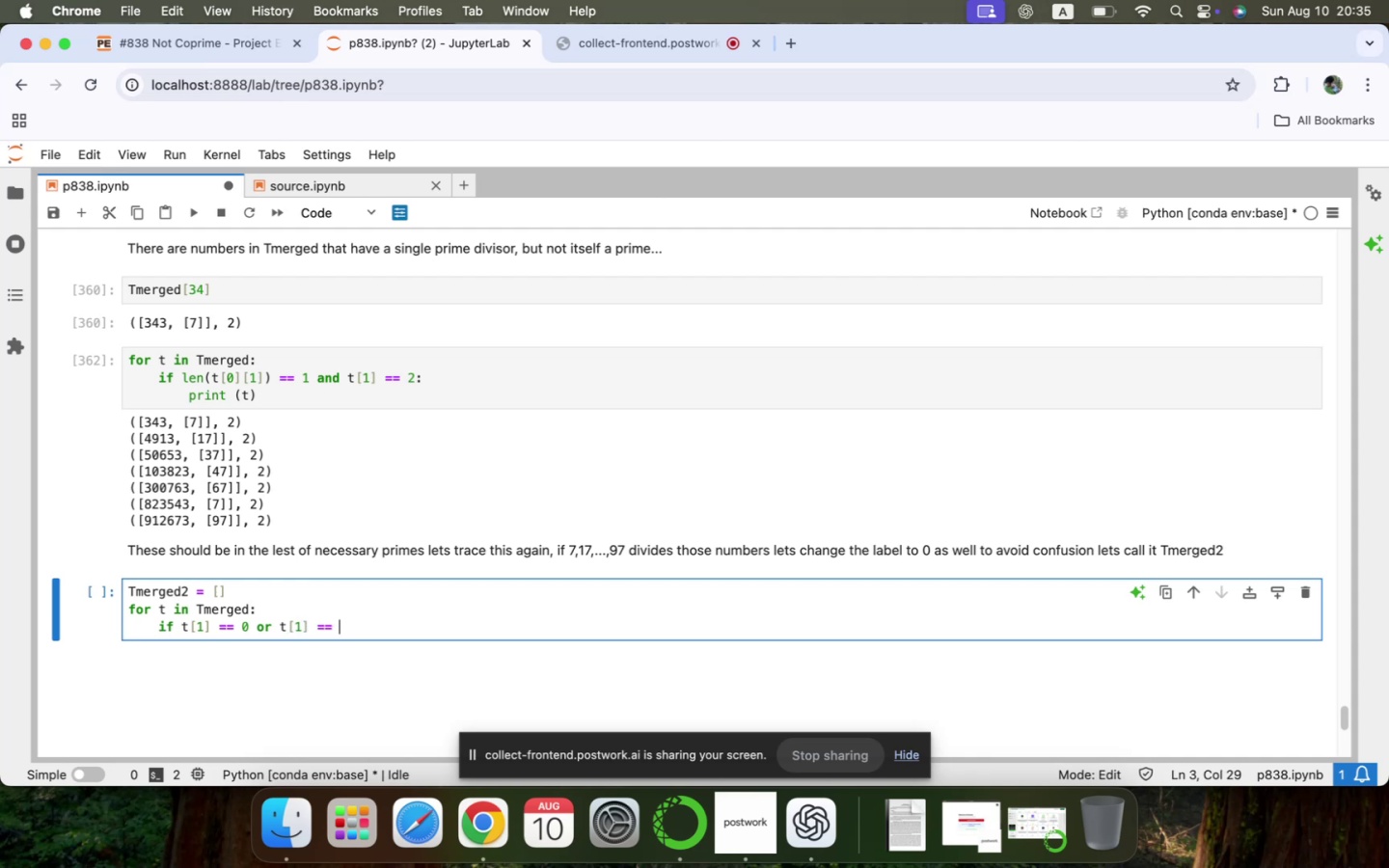 
key(1)
 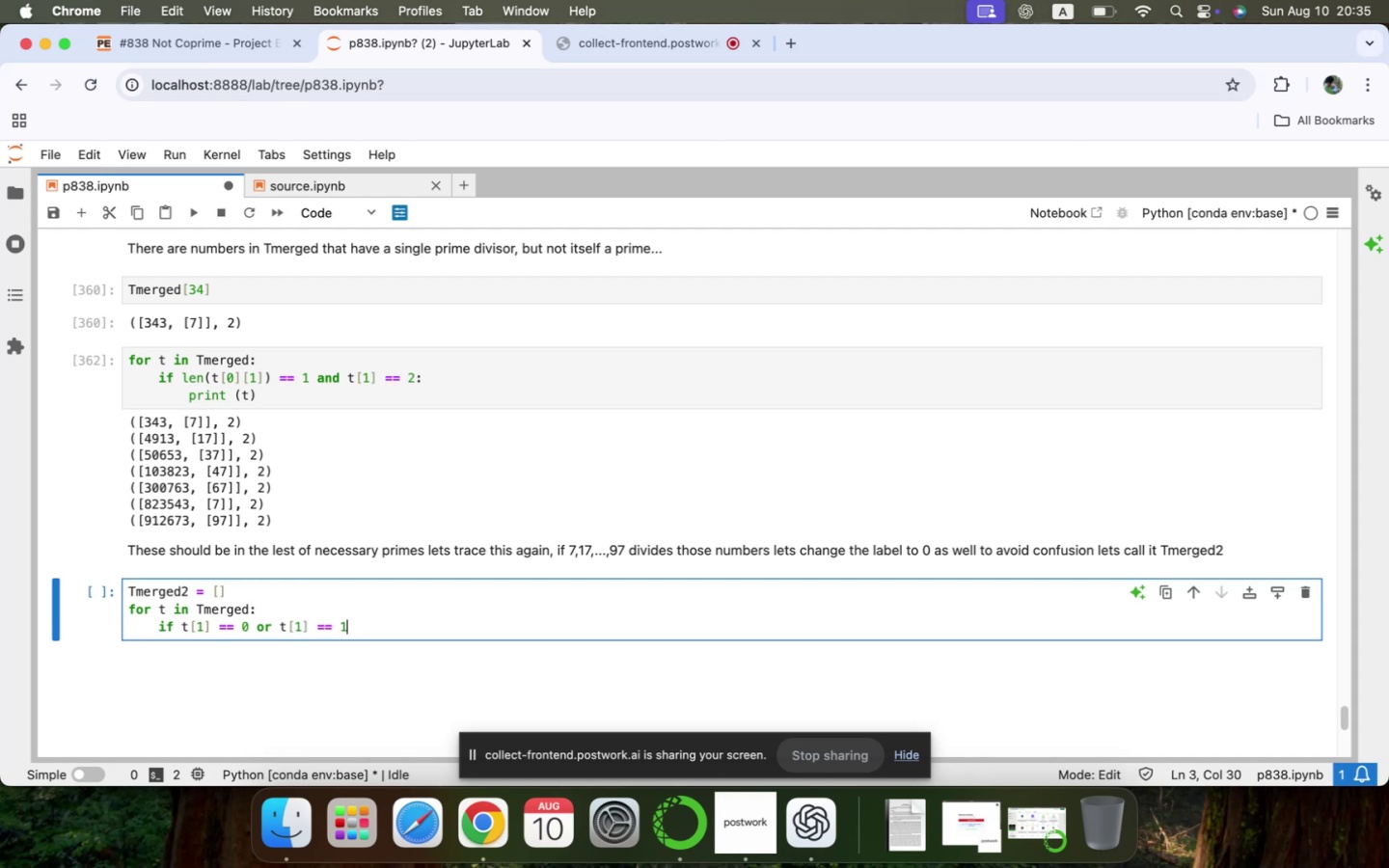 
key(Shift+ShiftLeft)
 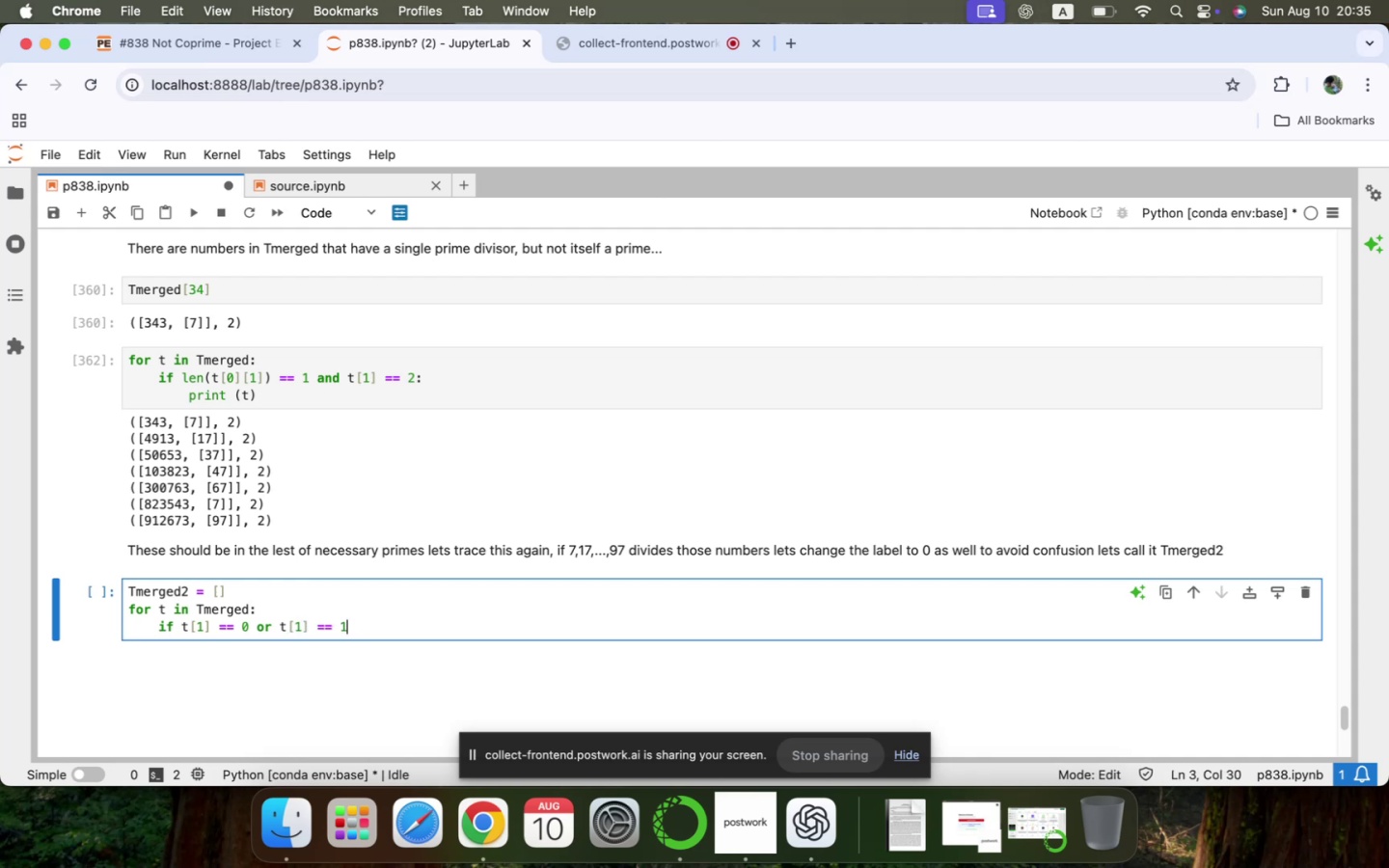 
key(Shift+Semicolon)
 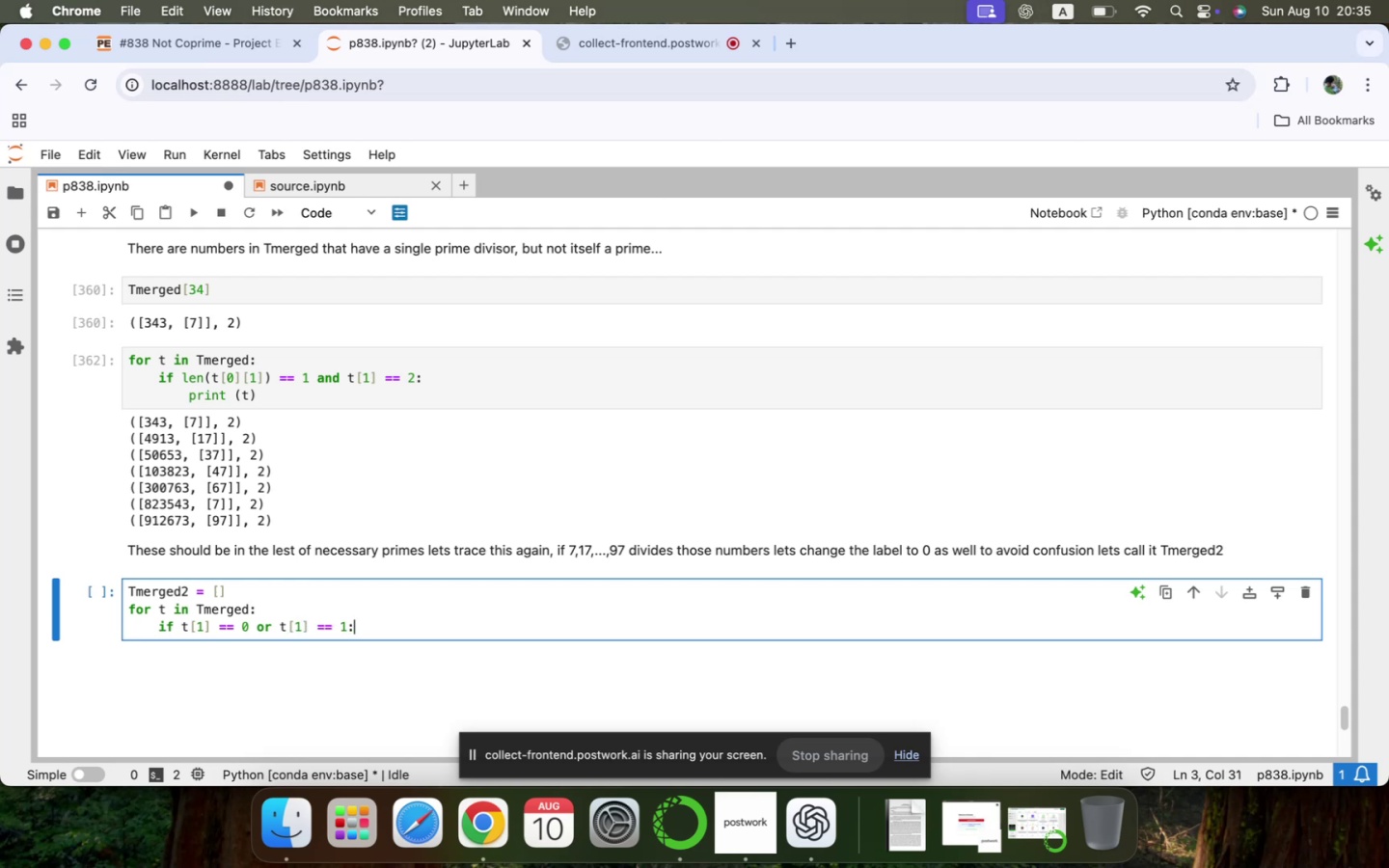 
key(Enter)
 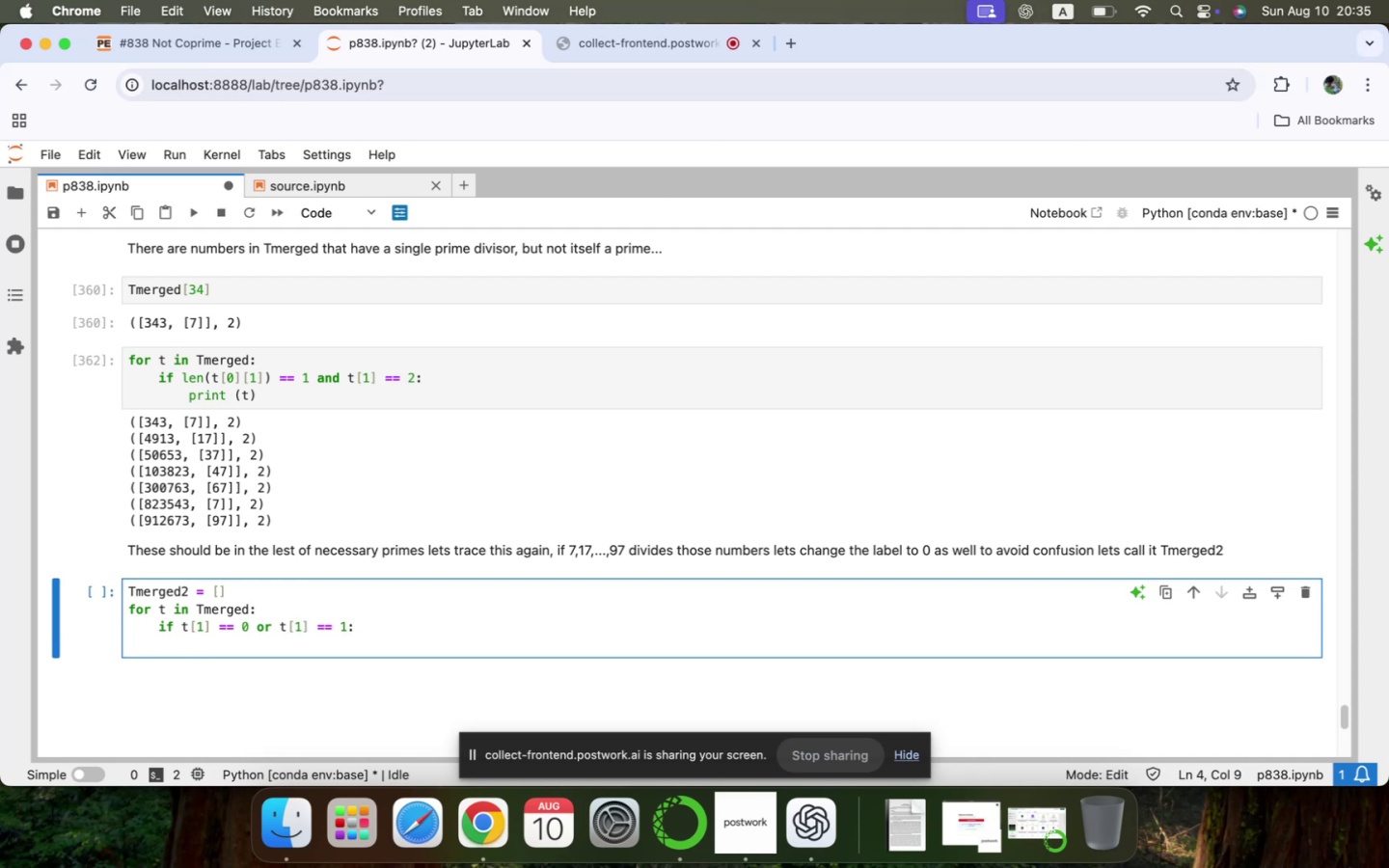 
type(Tmerged2.append(t)
 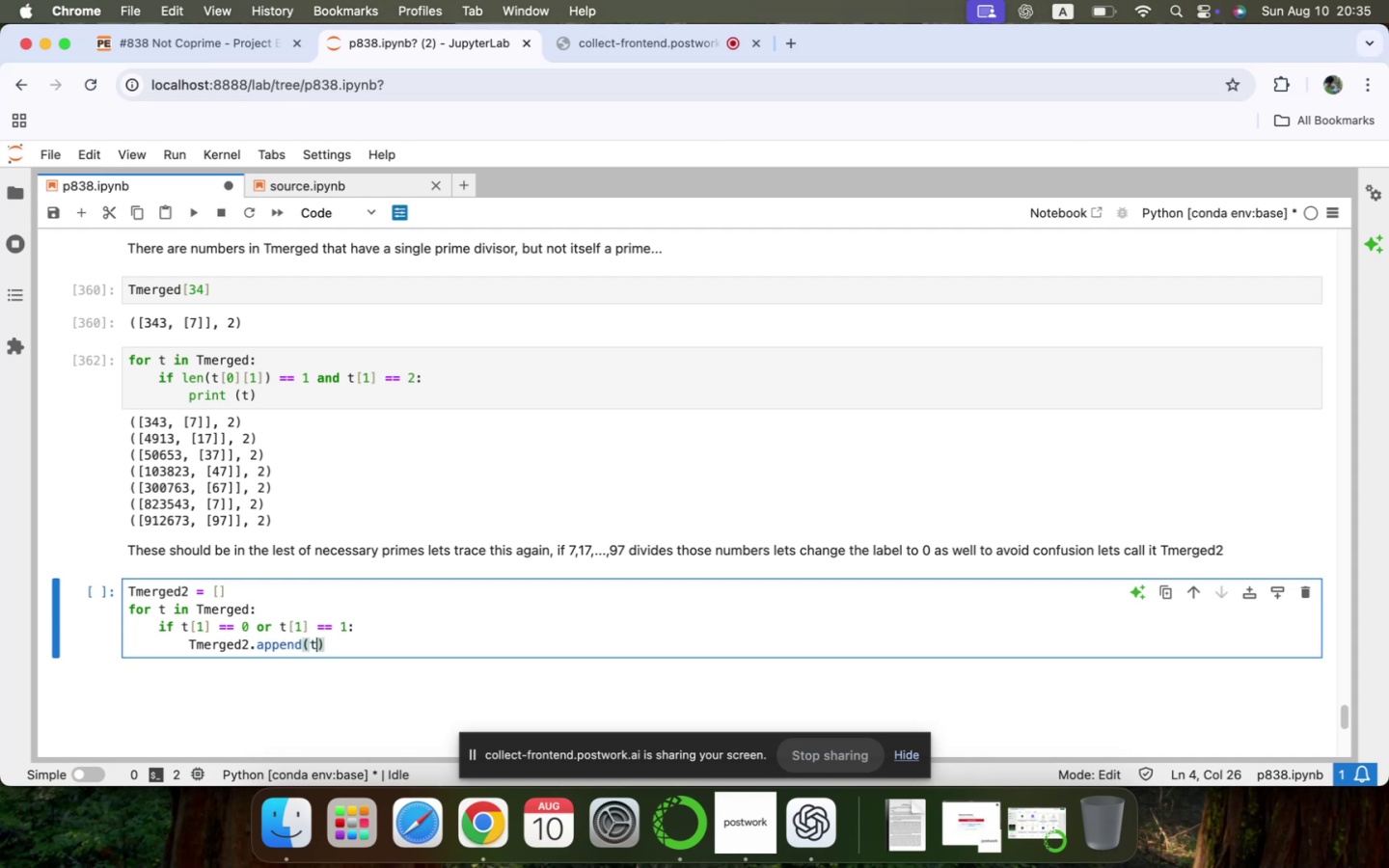 
key(ArrowDown)
 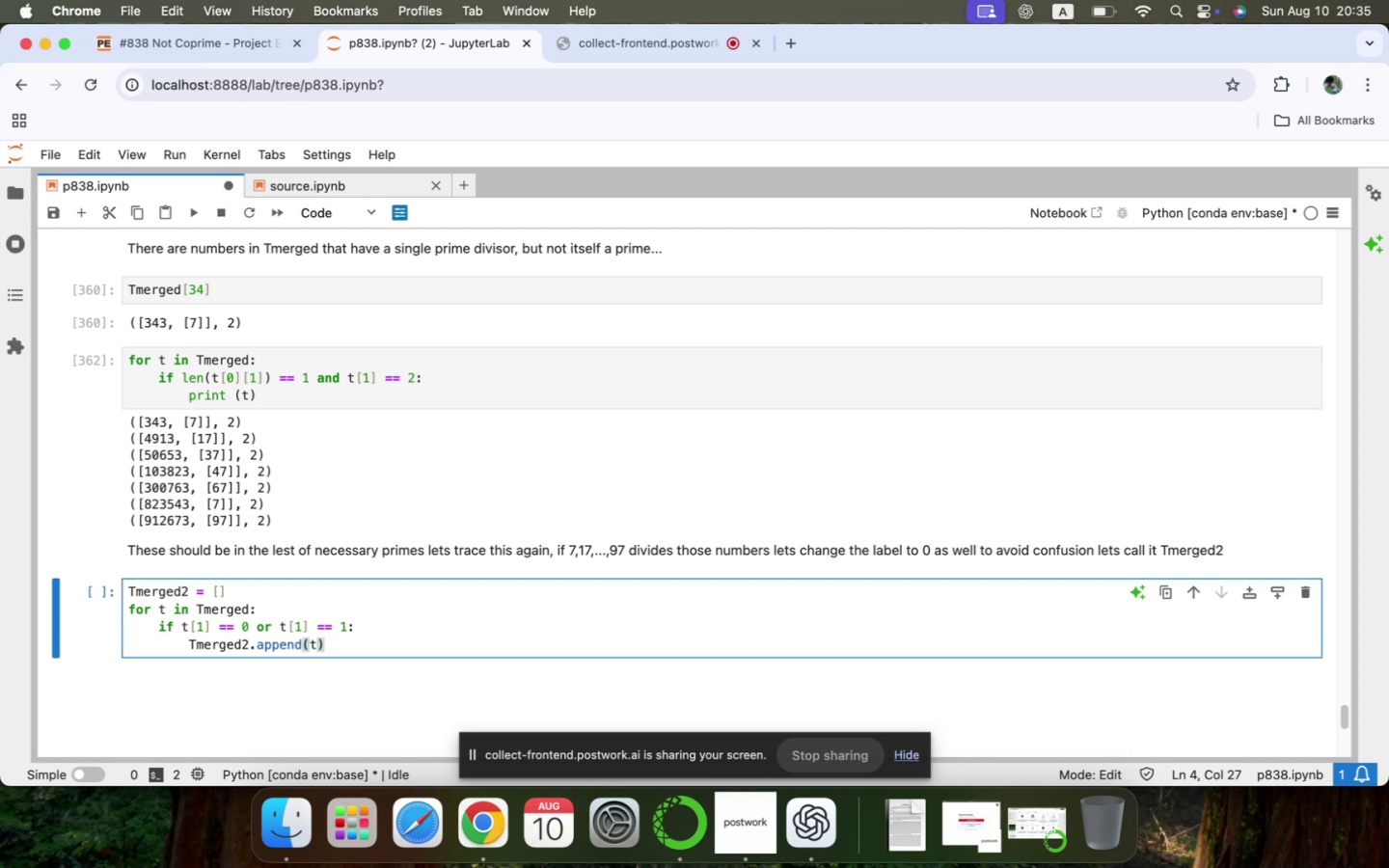 
key(Enter)
 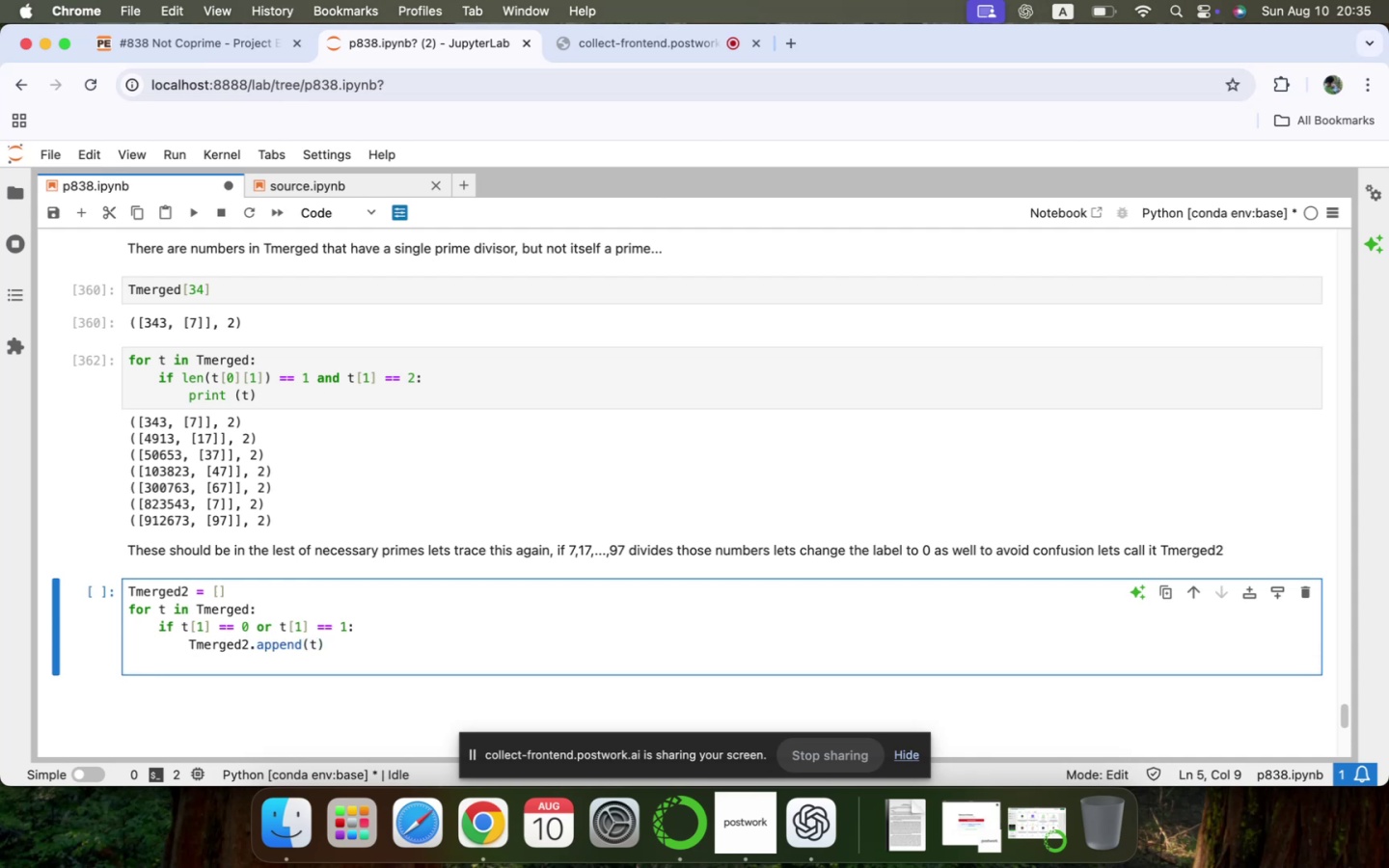 
key(Backspace)
type(else:)
 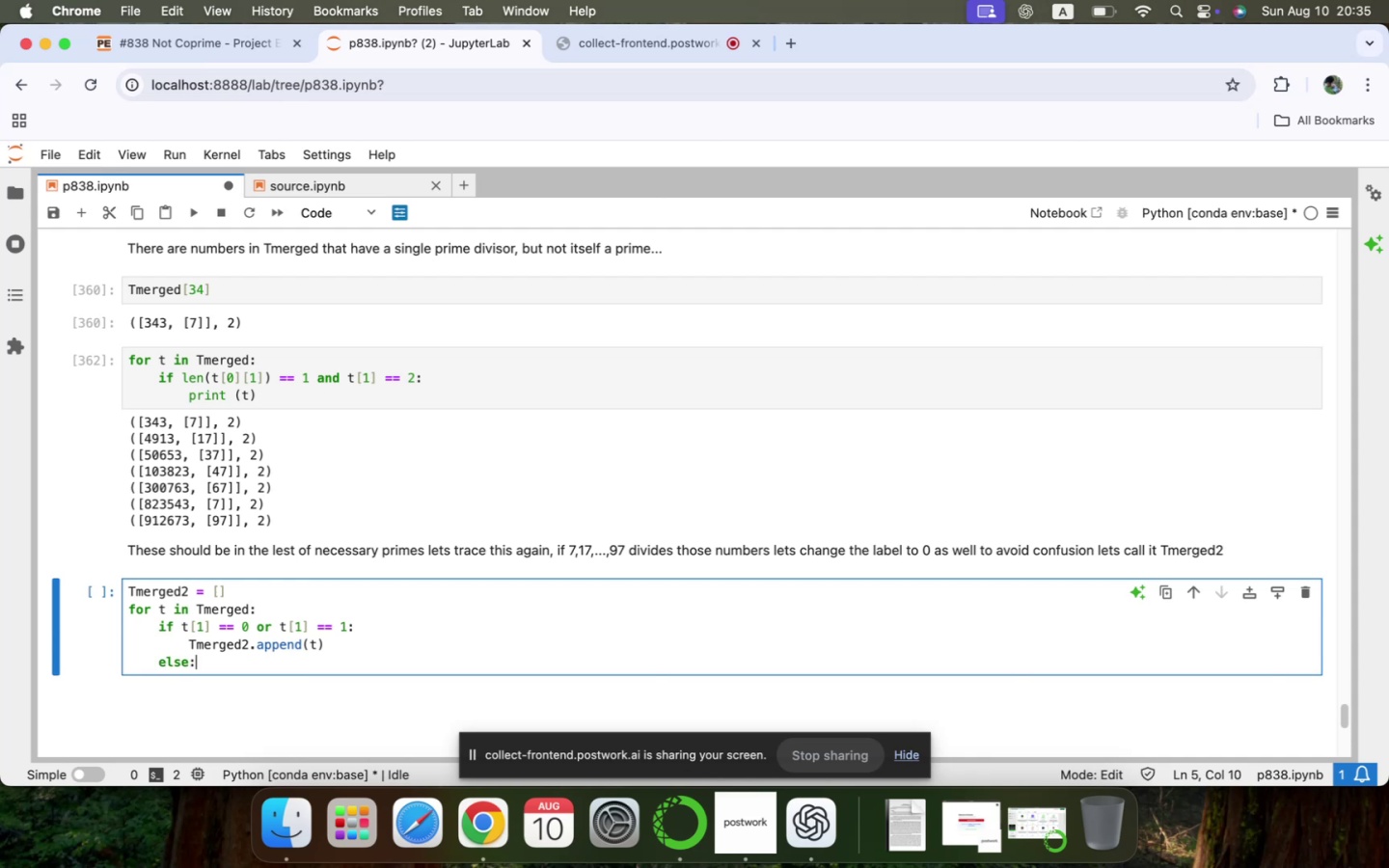 
key(Enter)
 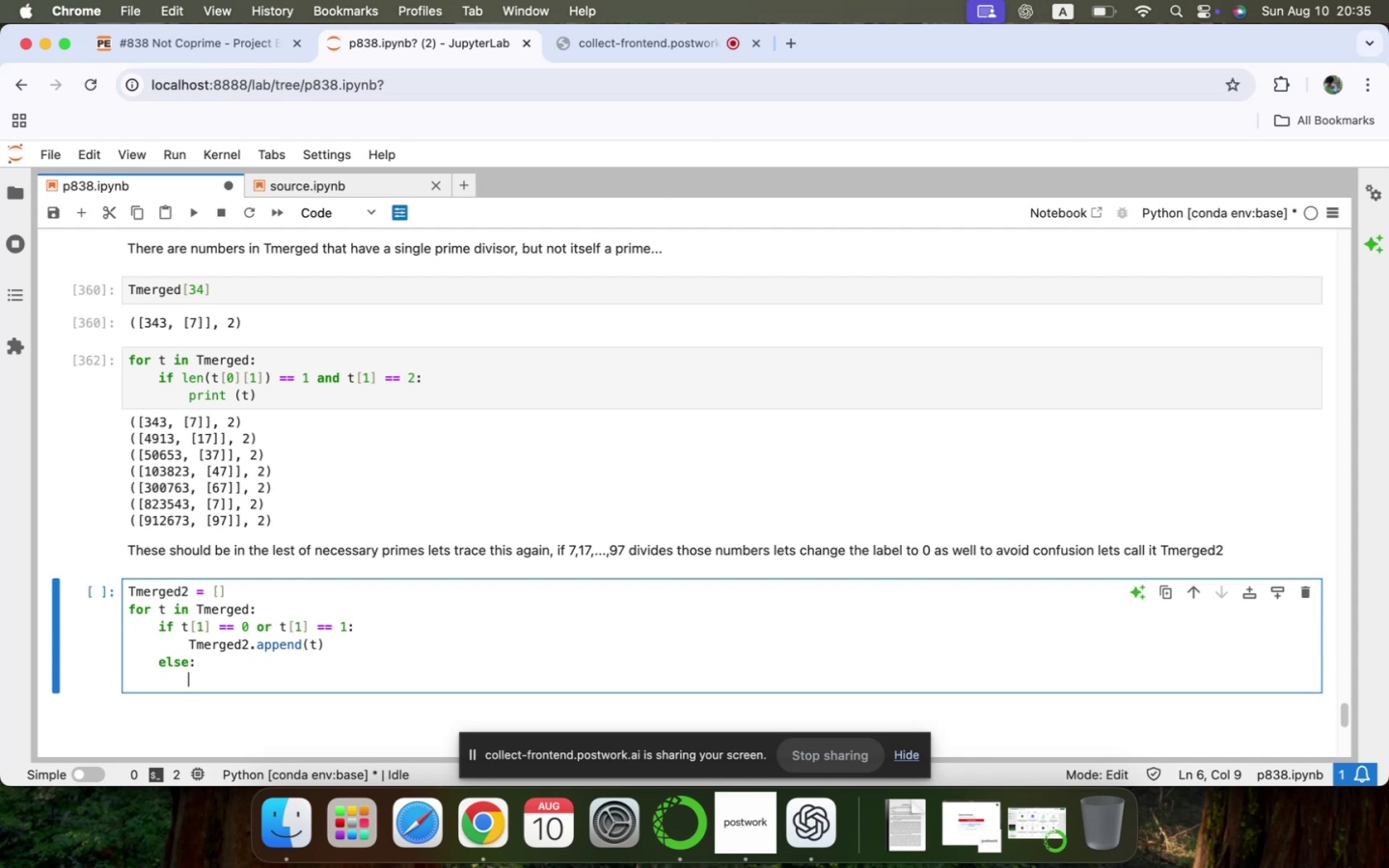 
wait(12.7)
 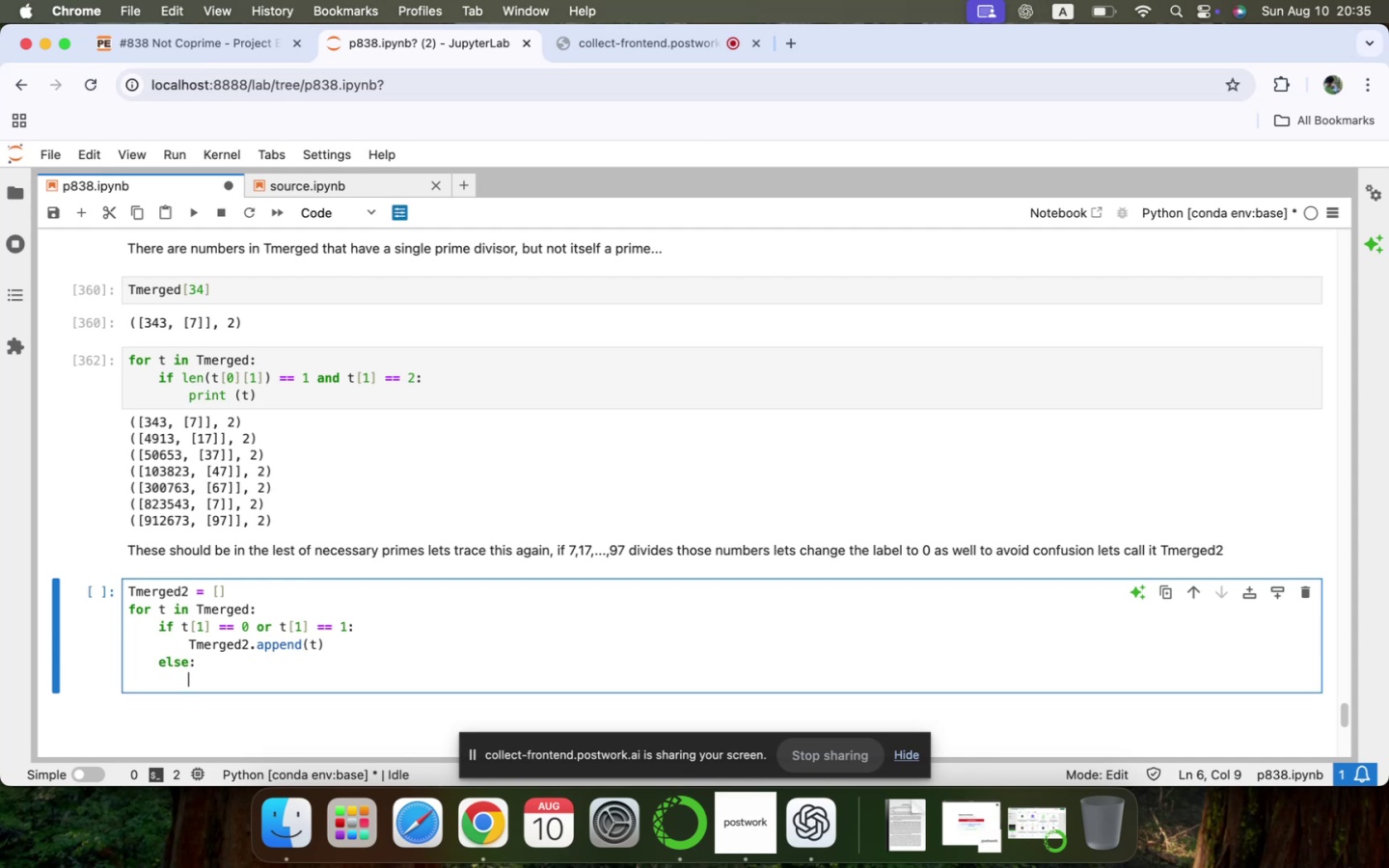 
type(if )
 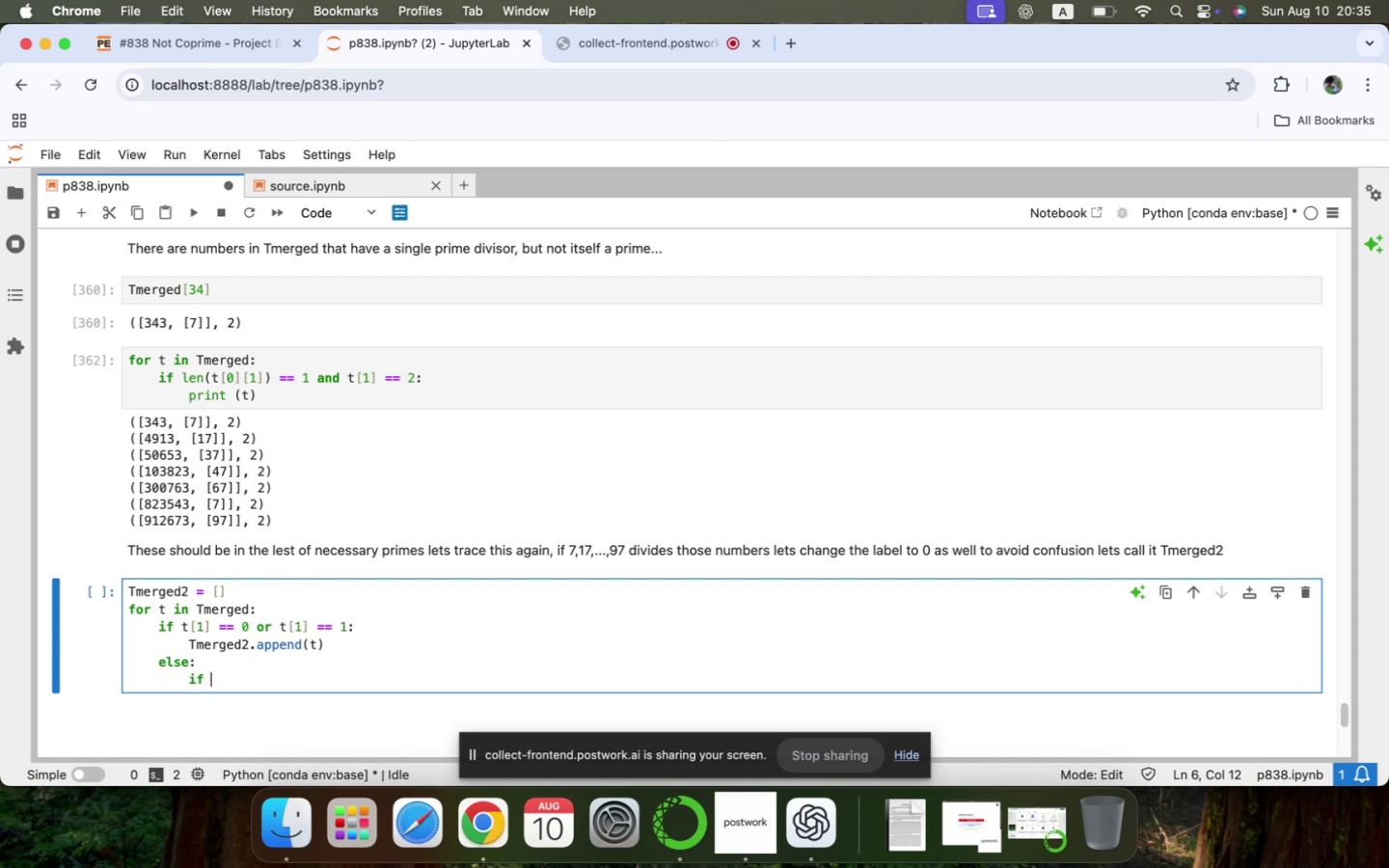 
wait(5.32)
 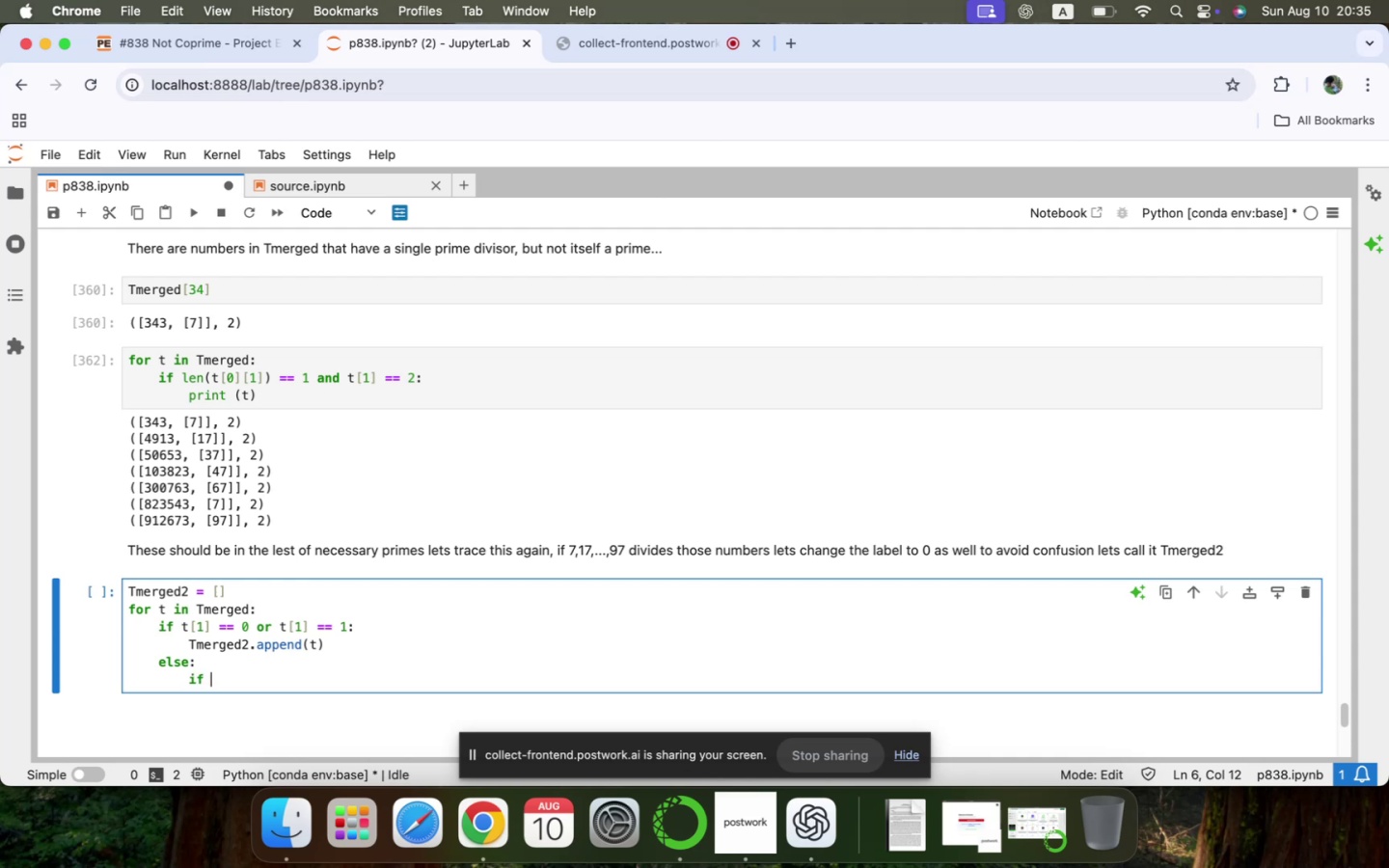 
key(ArrowUp)
 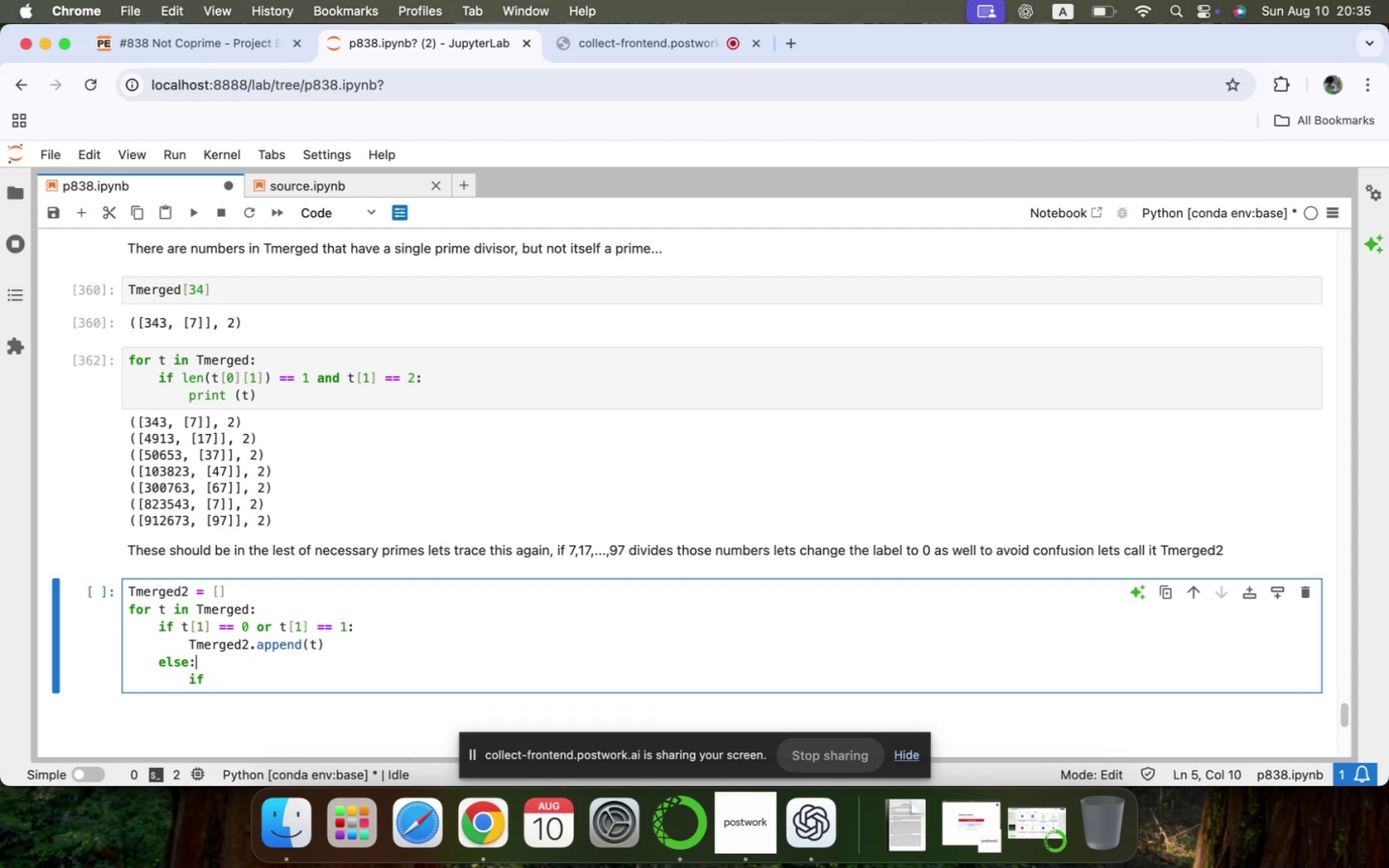 
key(ArrowUp)
 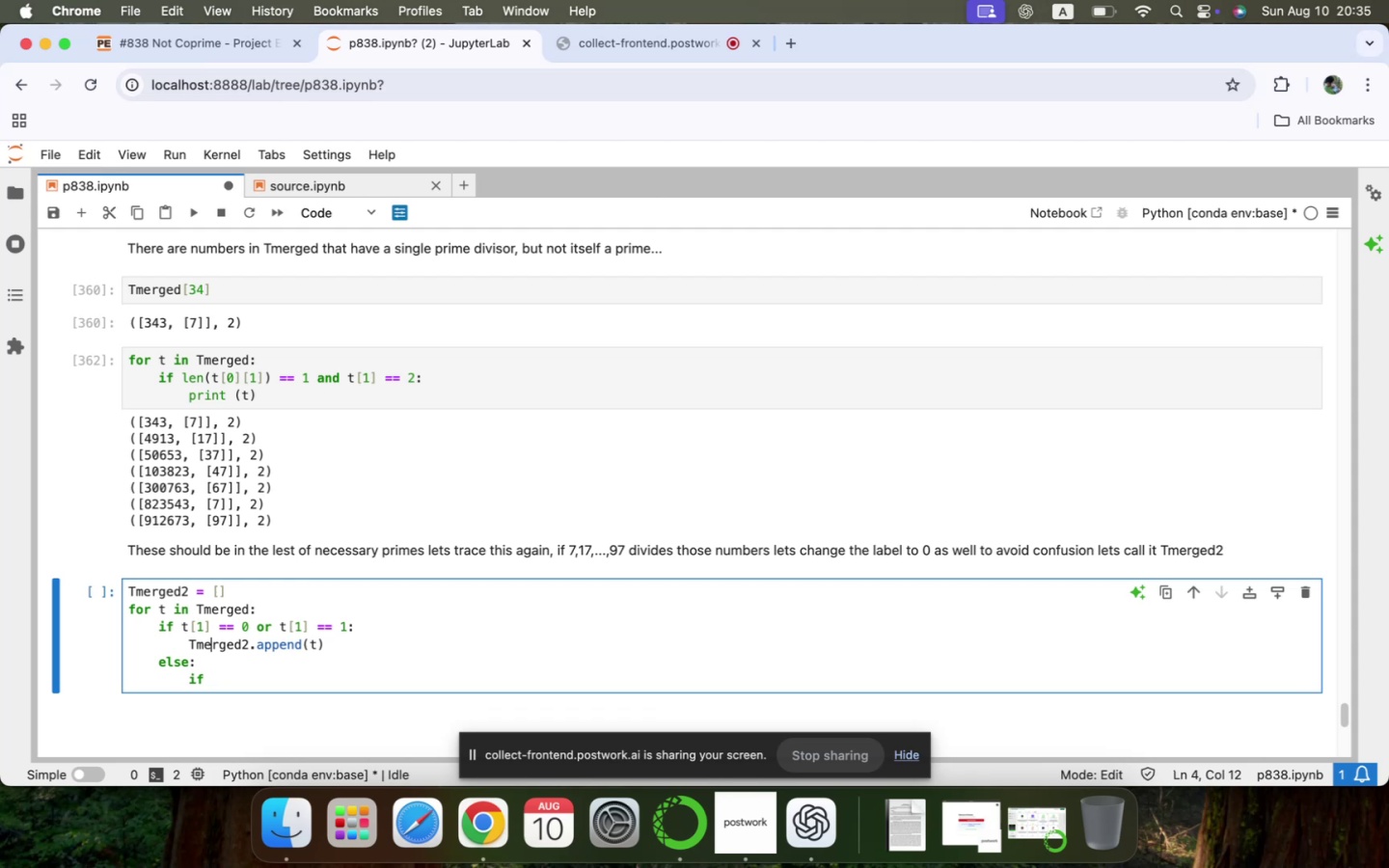 
key(ArrowUp)
 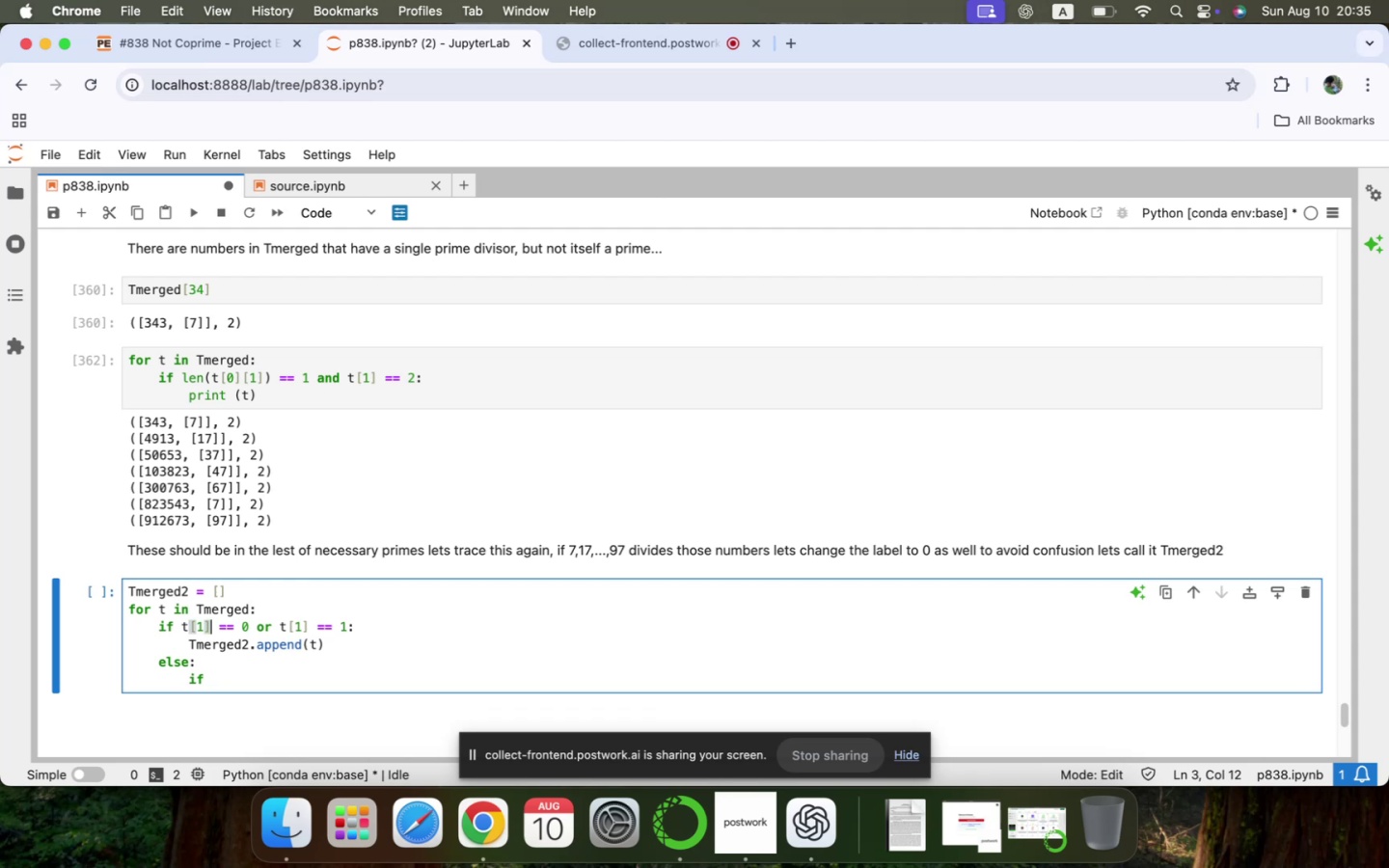 
key(ArrowUp)
 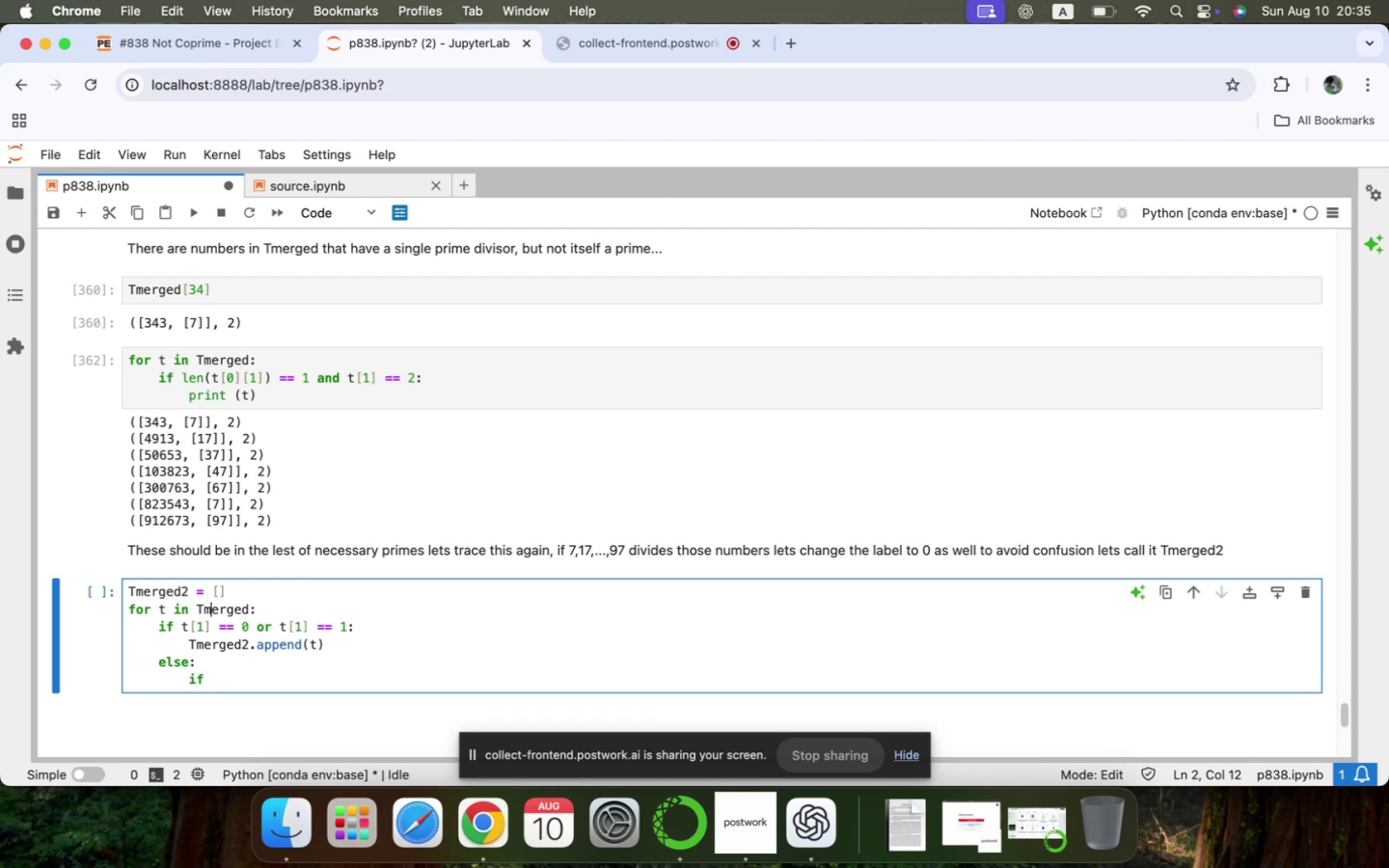 
key(ArrowUp)
 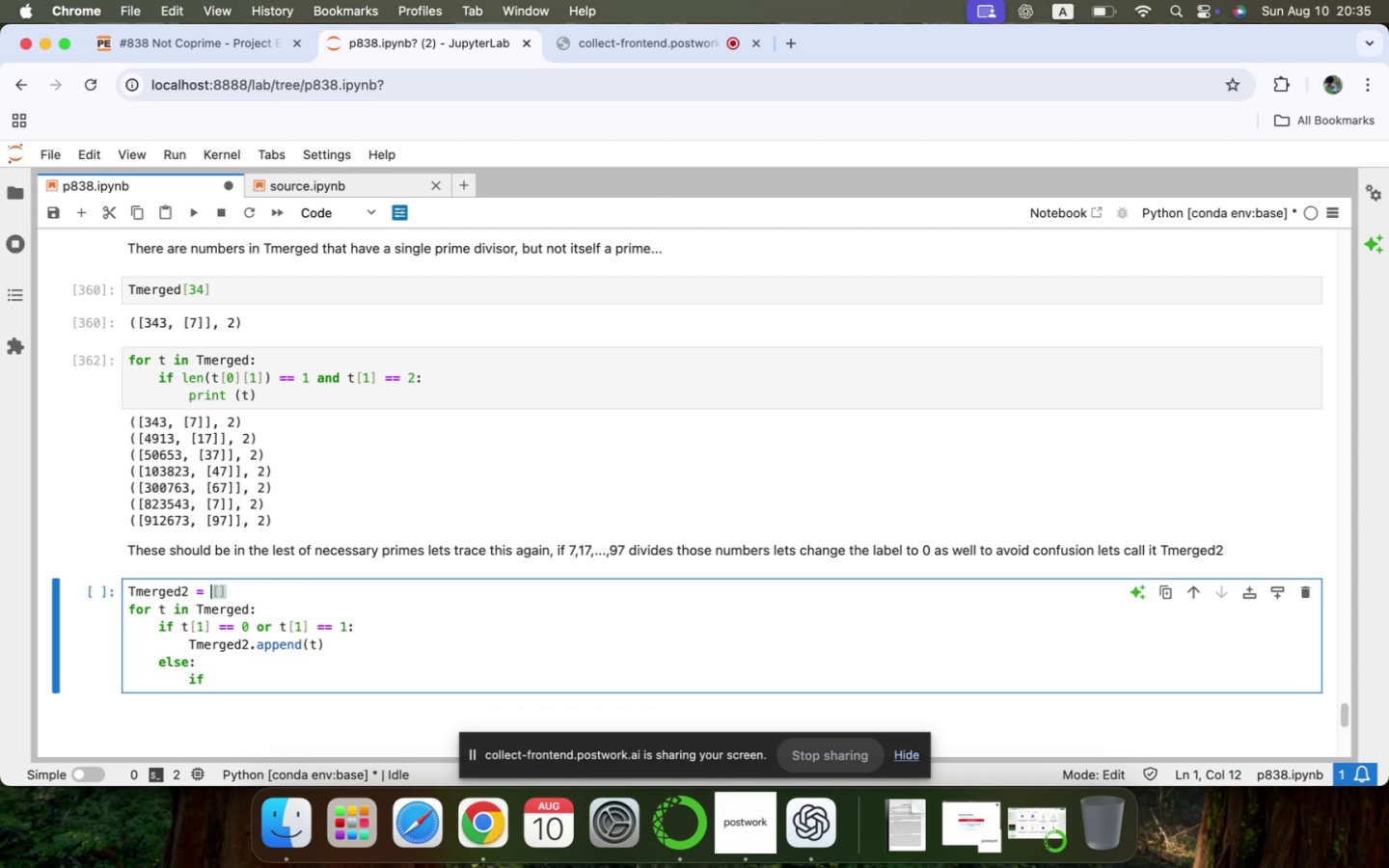 
key(ArrowUp)
 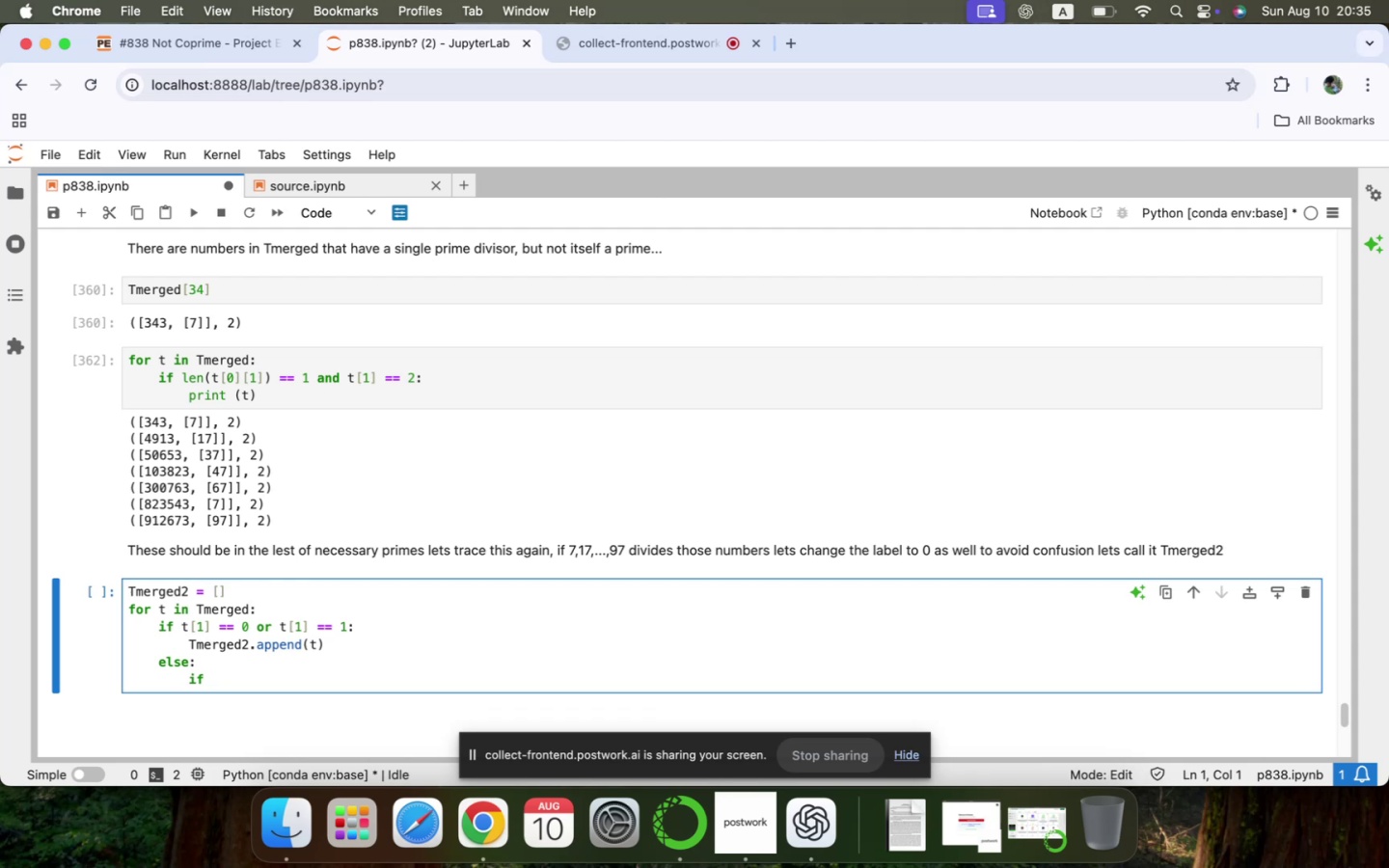 
key(Enter)
 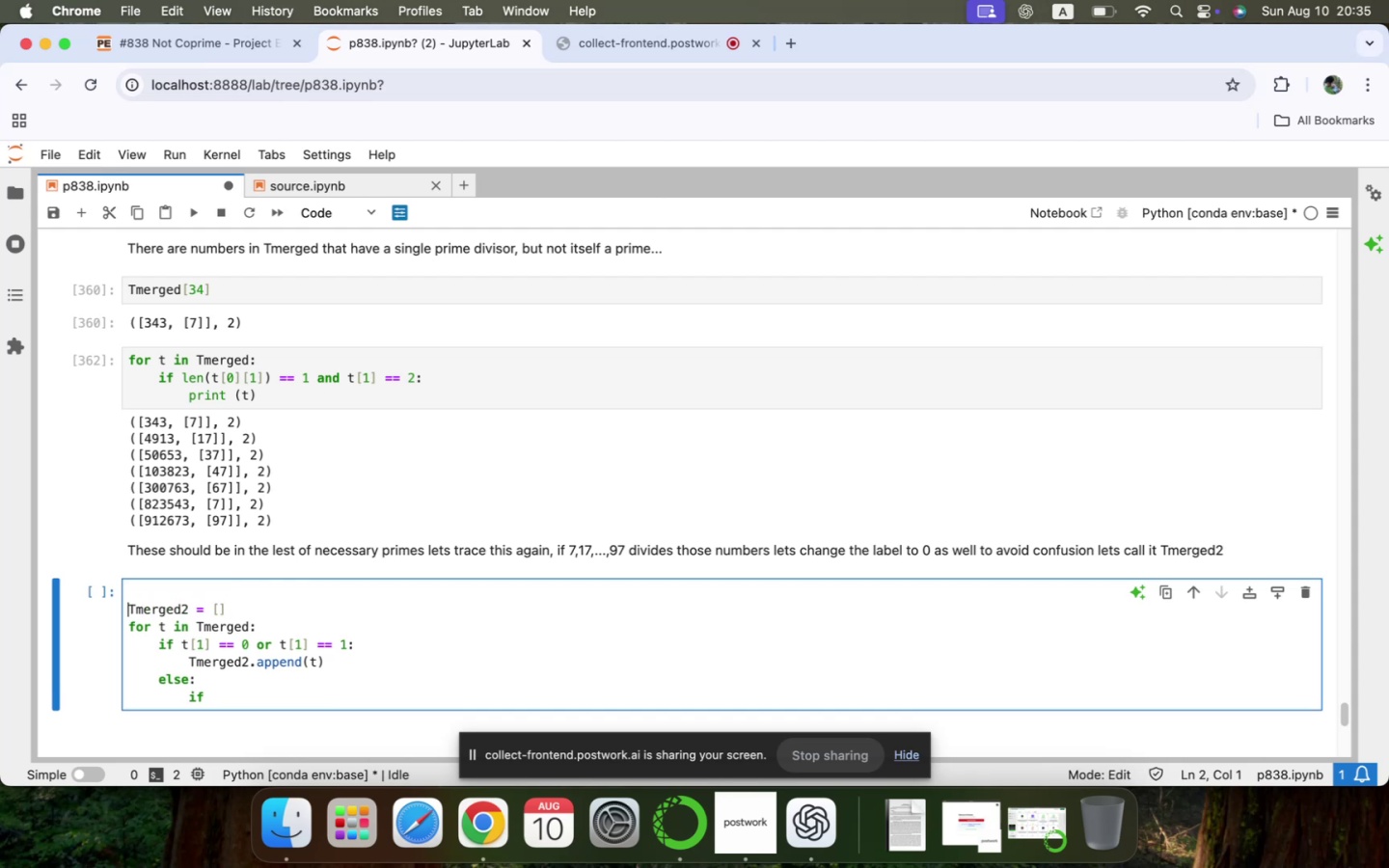 
key(ArrowUp)
 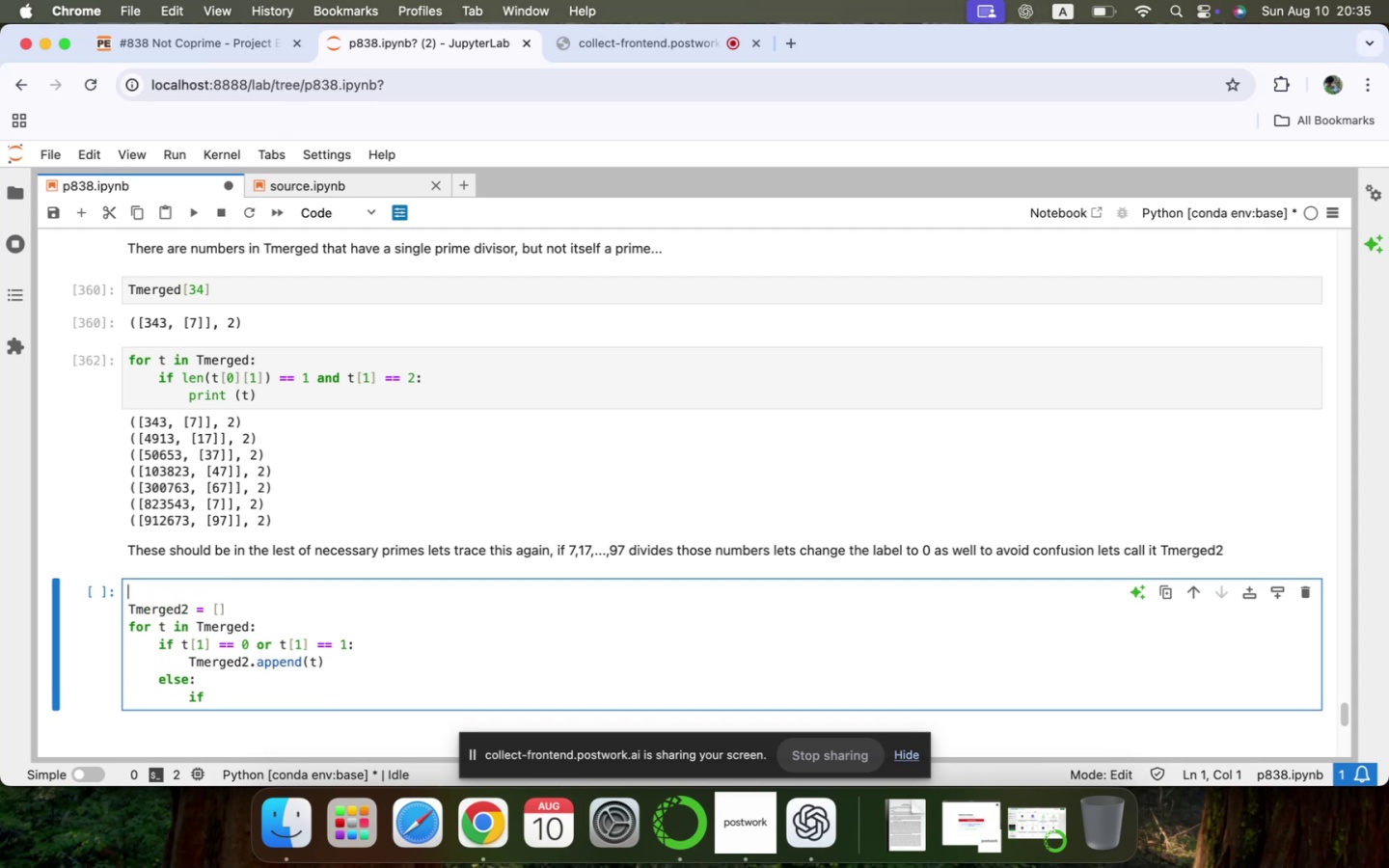 
type(sevens = [7.)
key(Backspace)
type(, 17, 37, 47, 67, )
 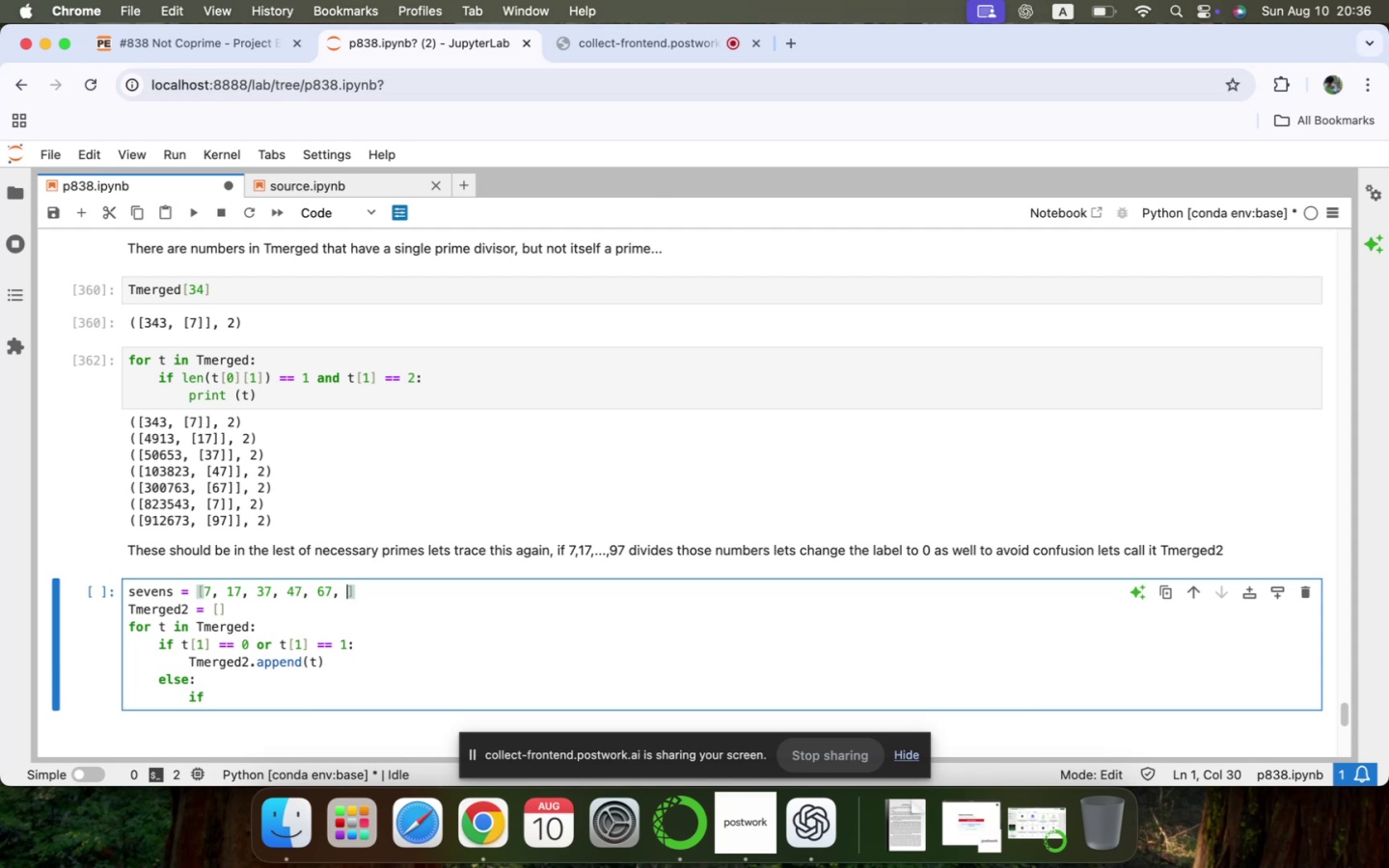 
wait(9.86)
 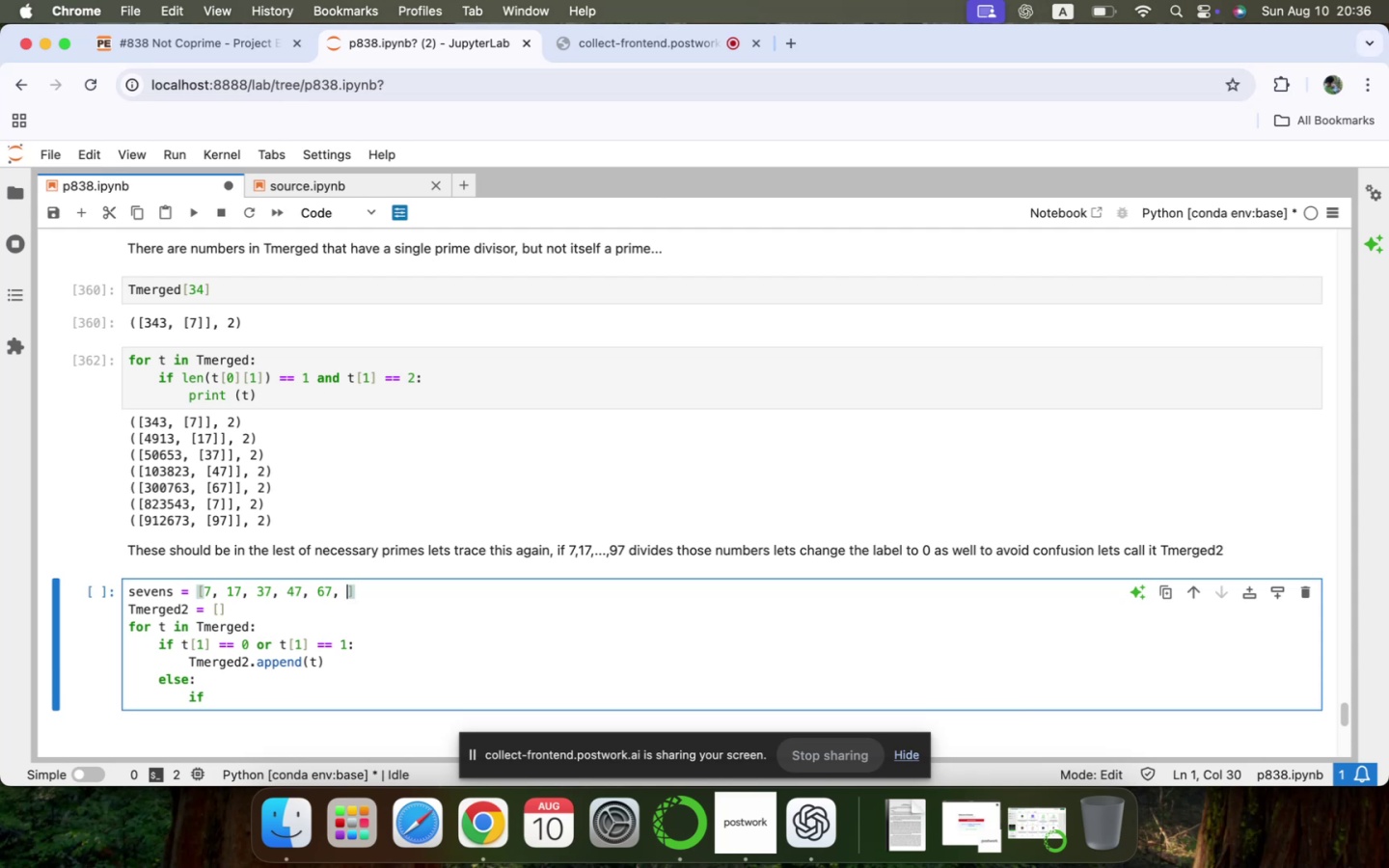 
type(97)
 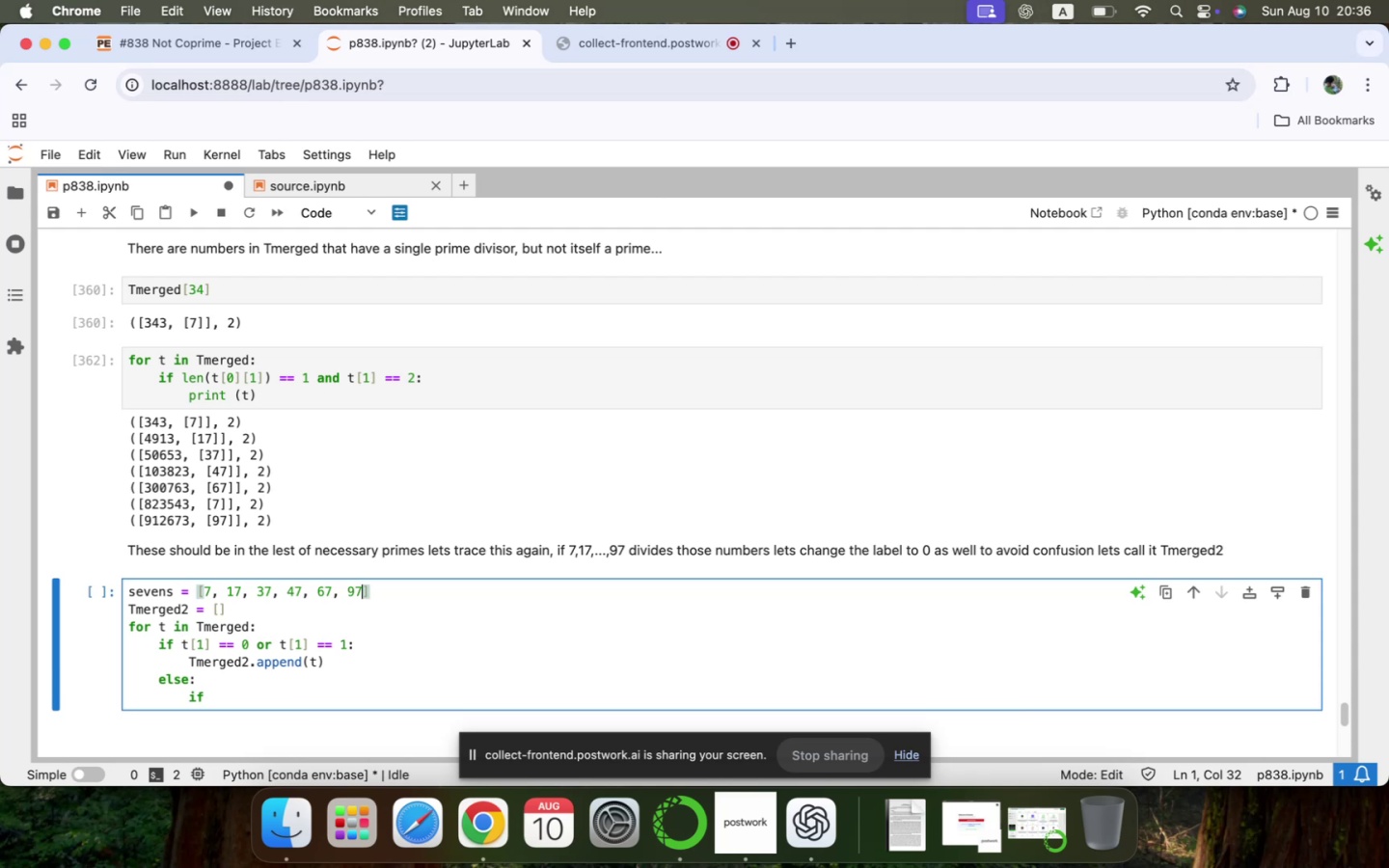 
wait(14.69)
 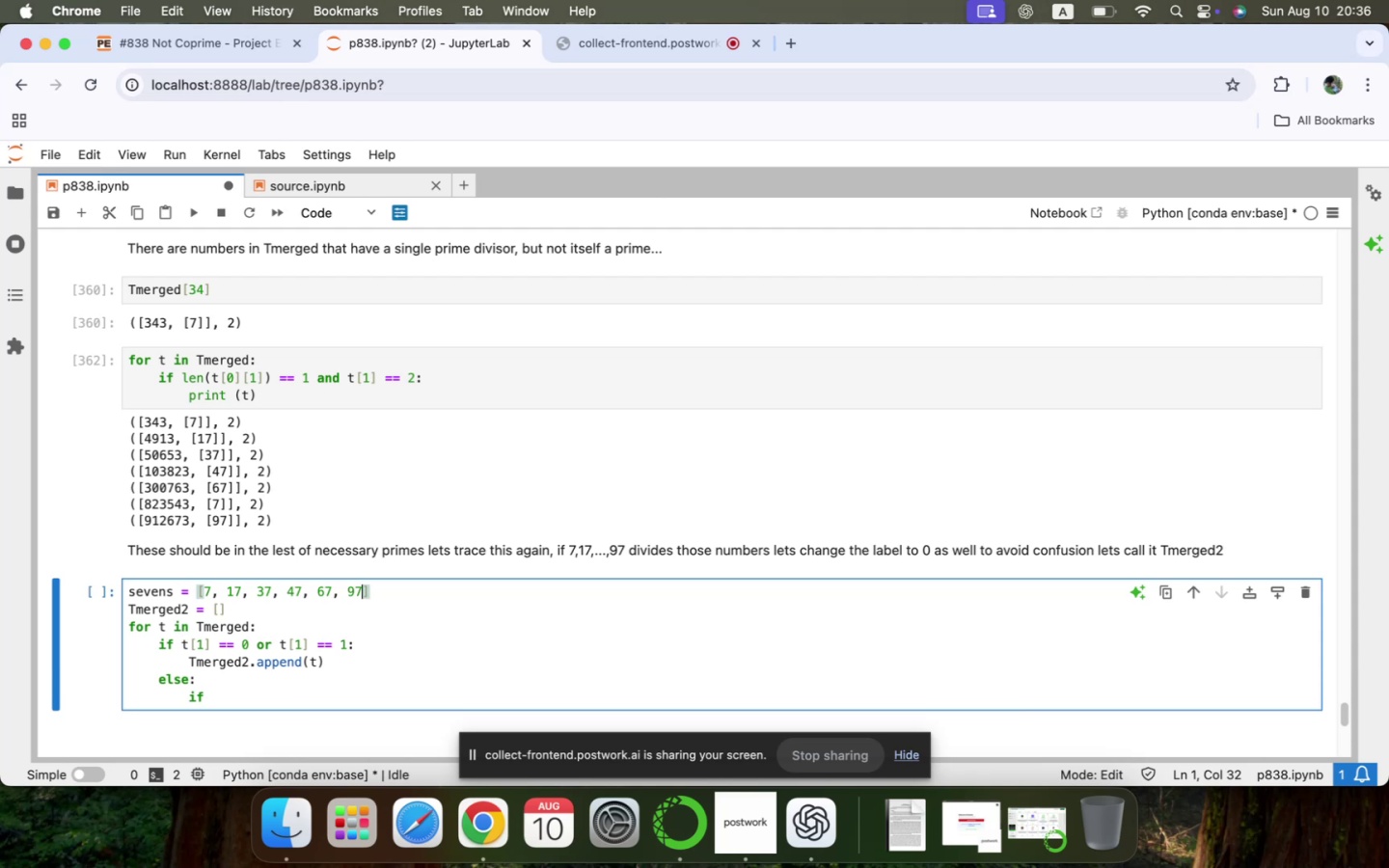 
key(ArrowDown)
 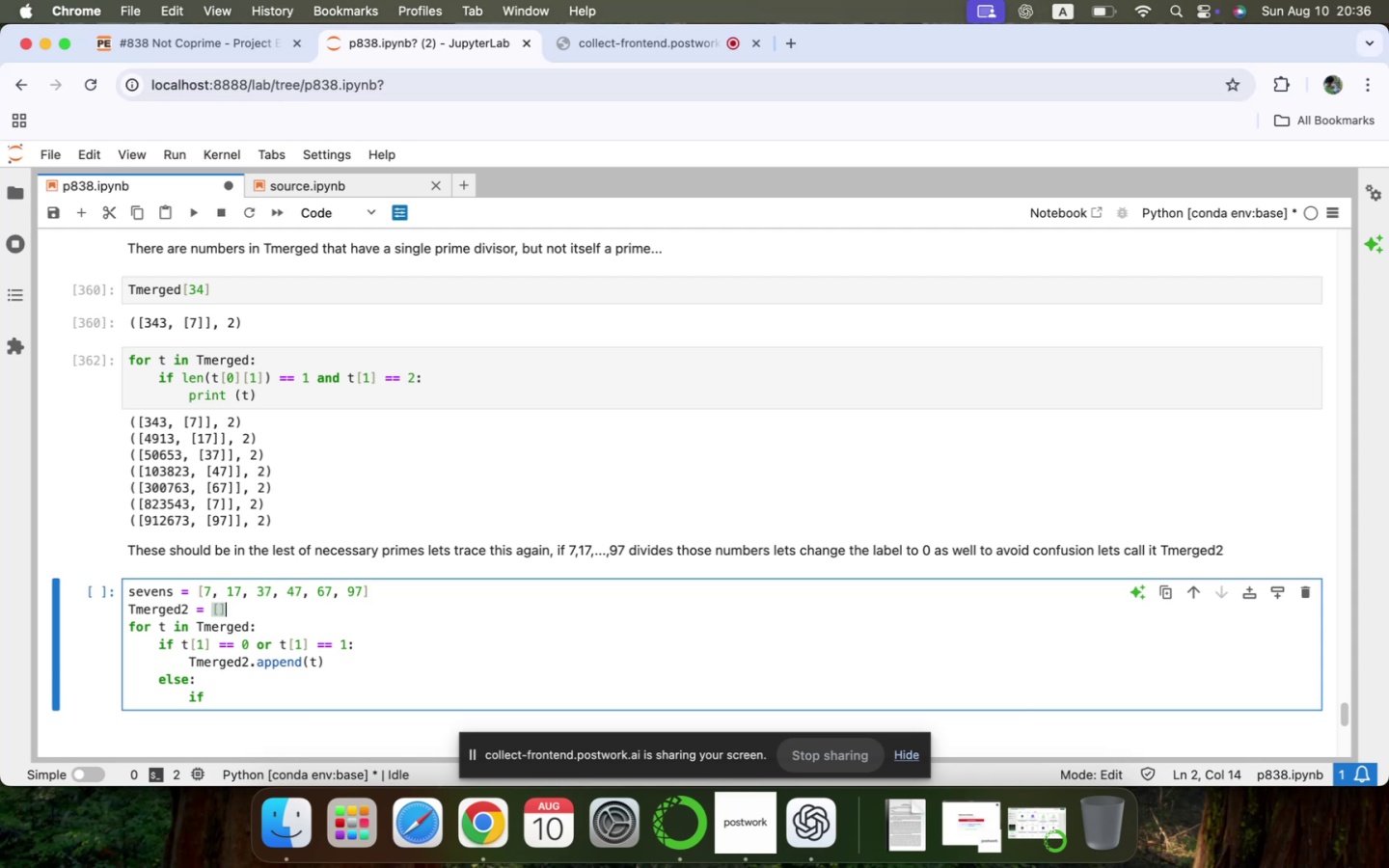 
key(ArrowDown)
 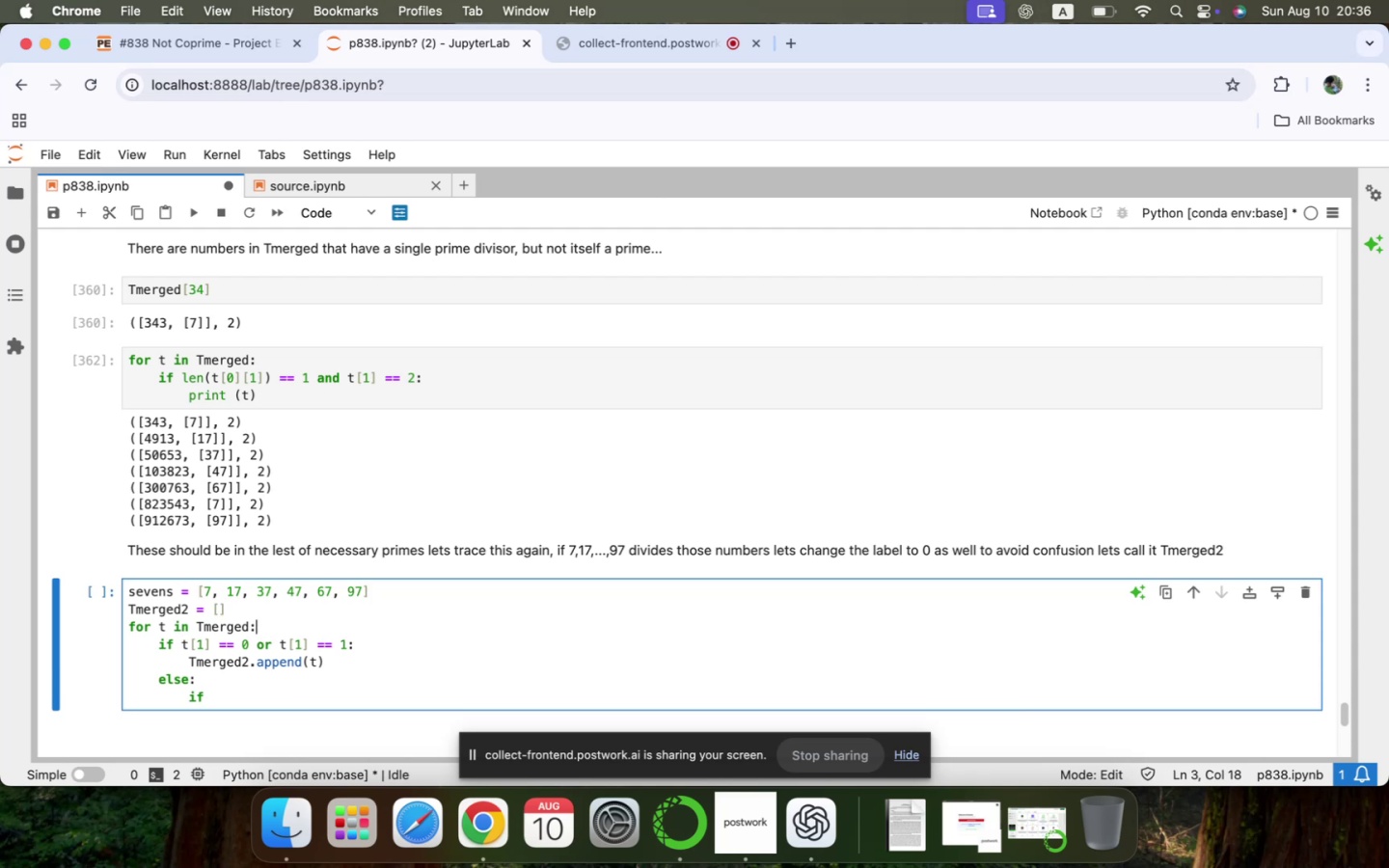 
key(ArrowDown)
 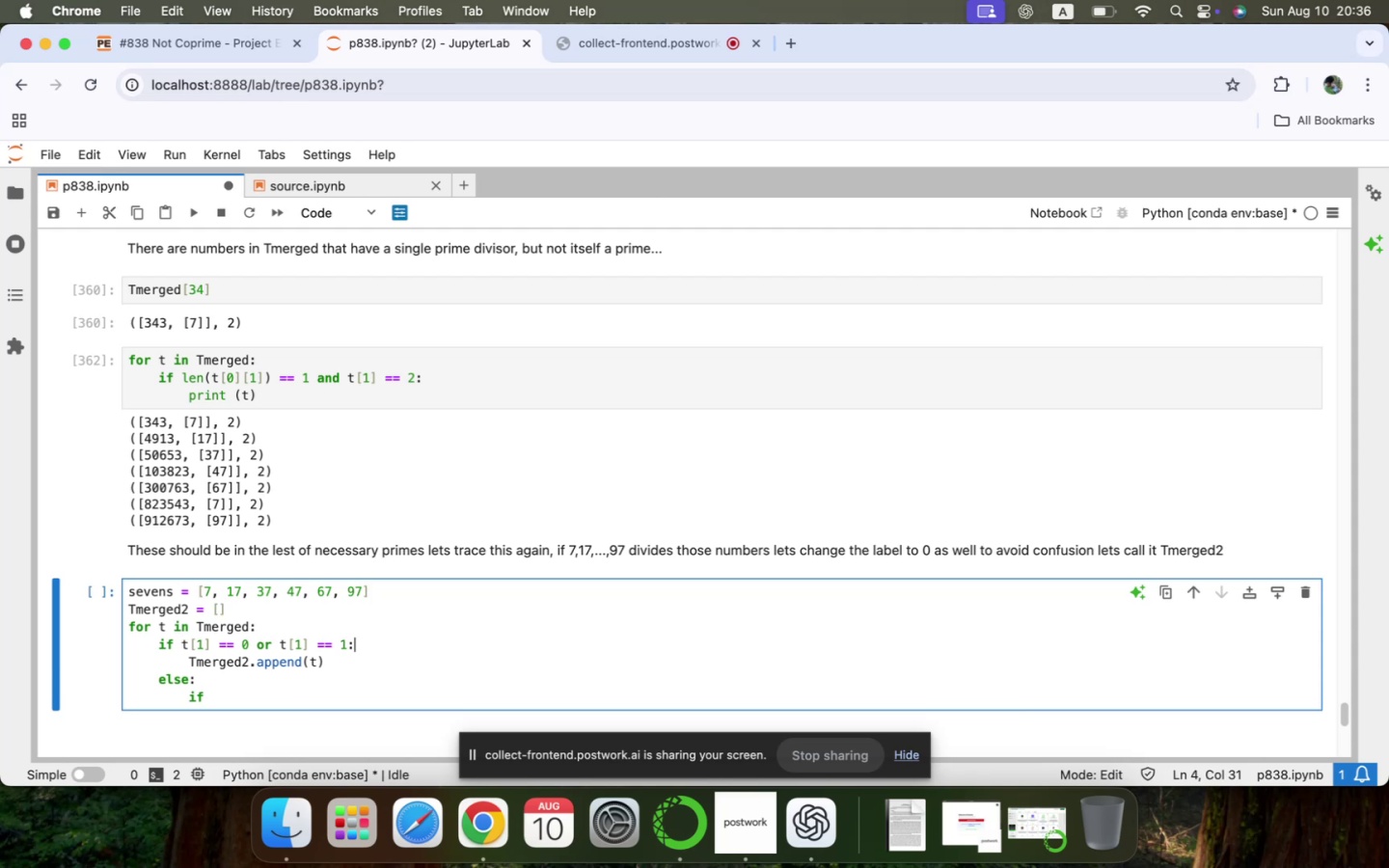 
key(ArrowDown)
 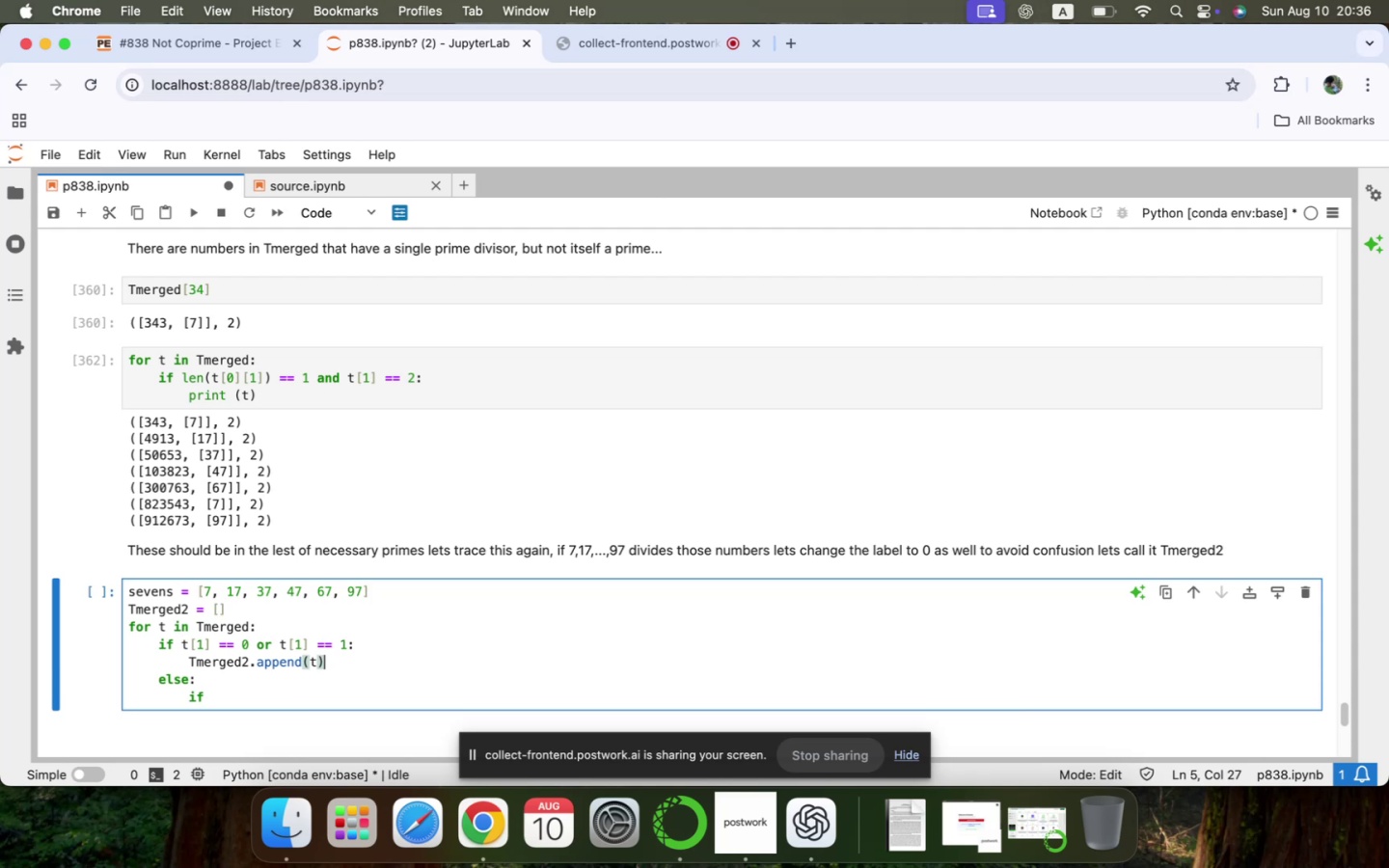 
key(ArrowDown)
 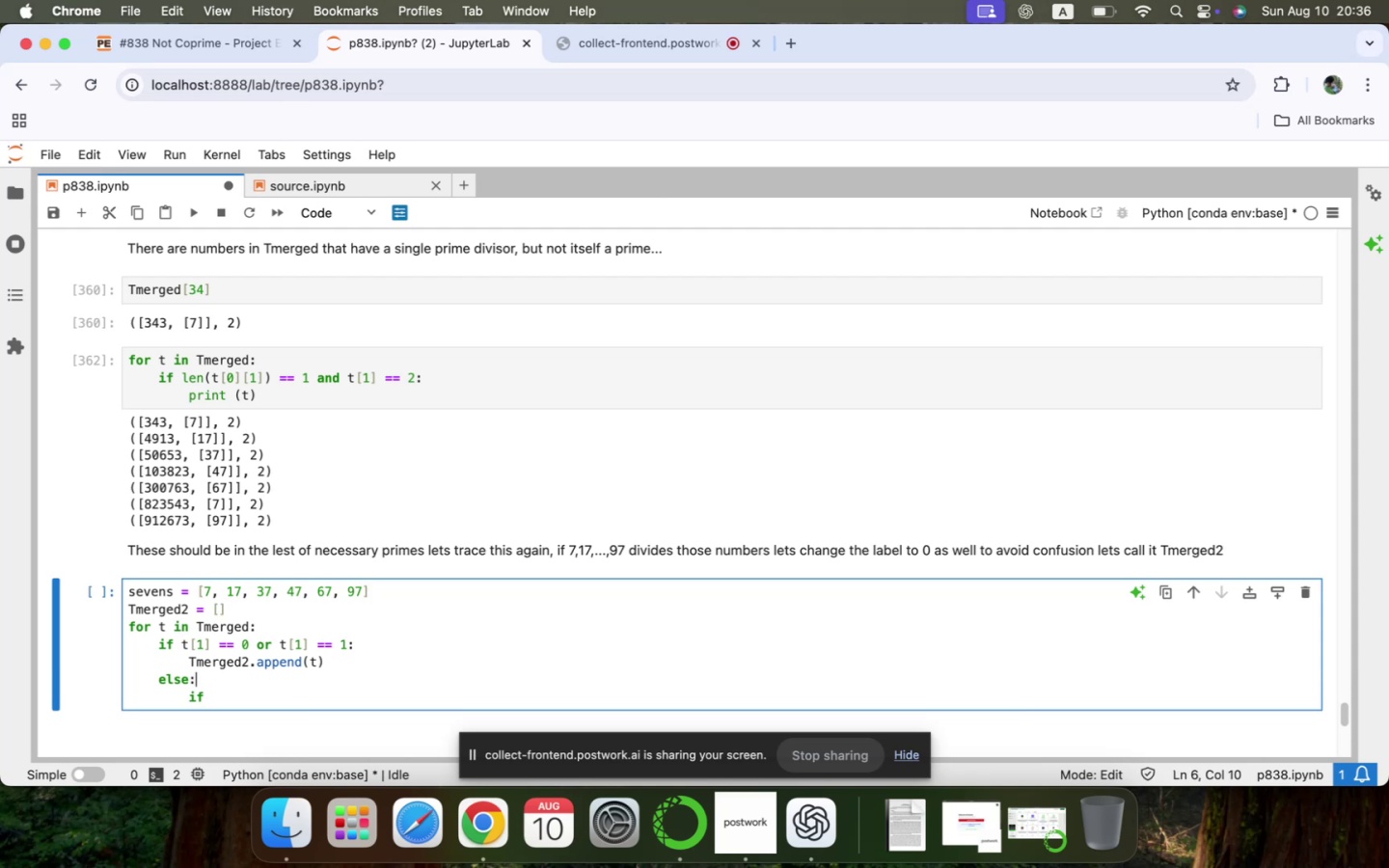 
key(ArrowDown)
 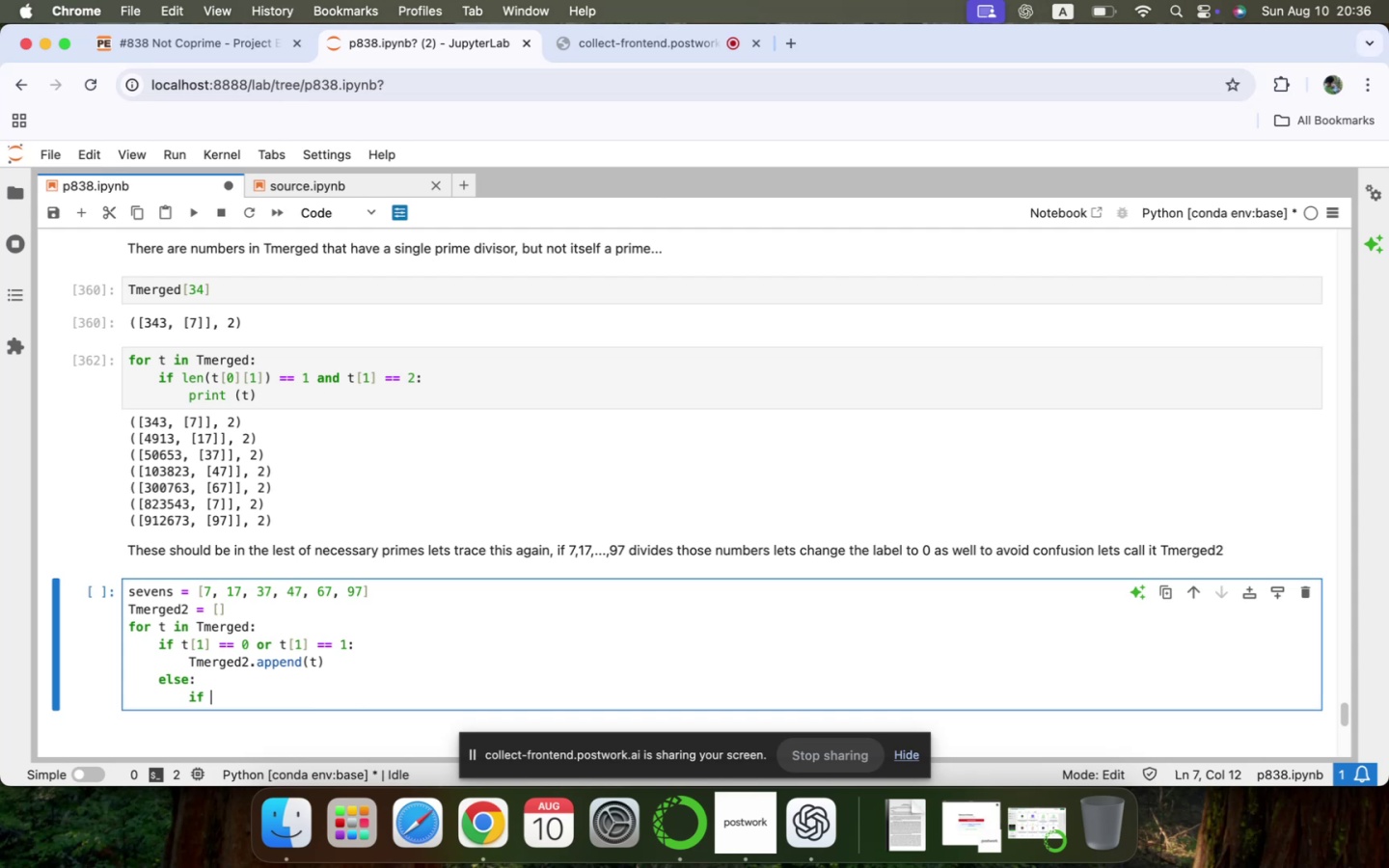 
wait(5.39)
 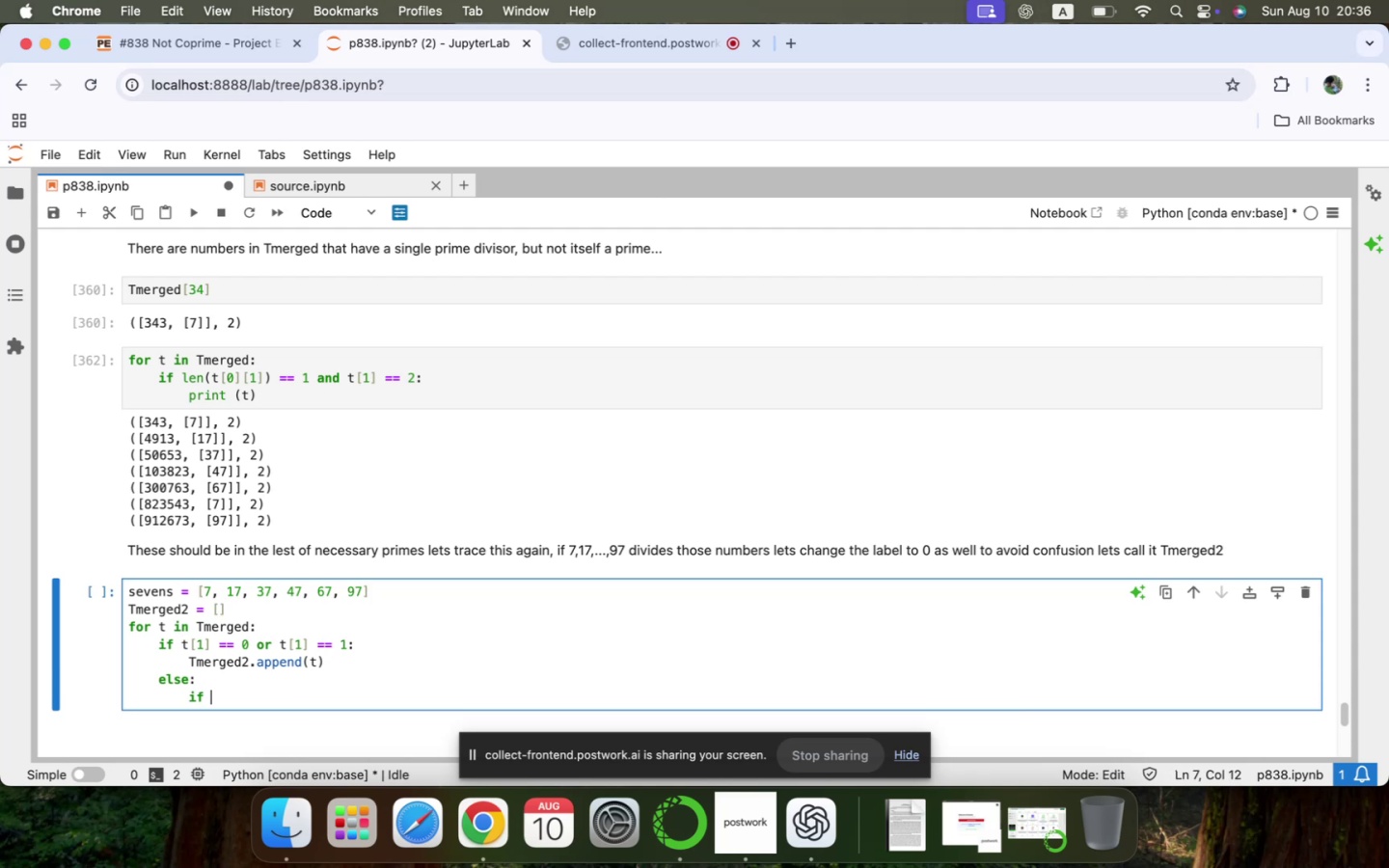 
key(Backspace)
key(Backspace)
key(Backspace)
type(for ss in sevens)
 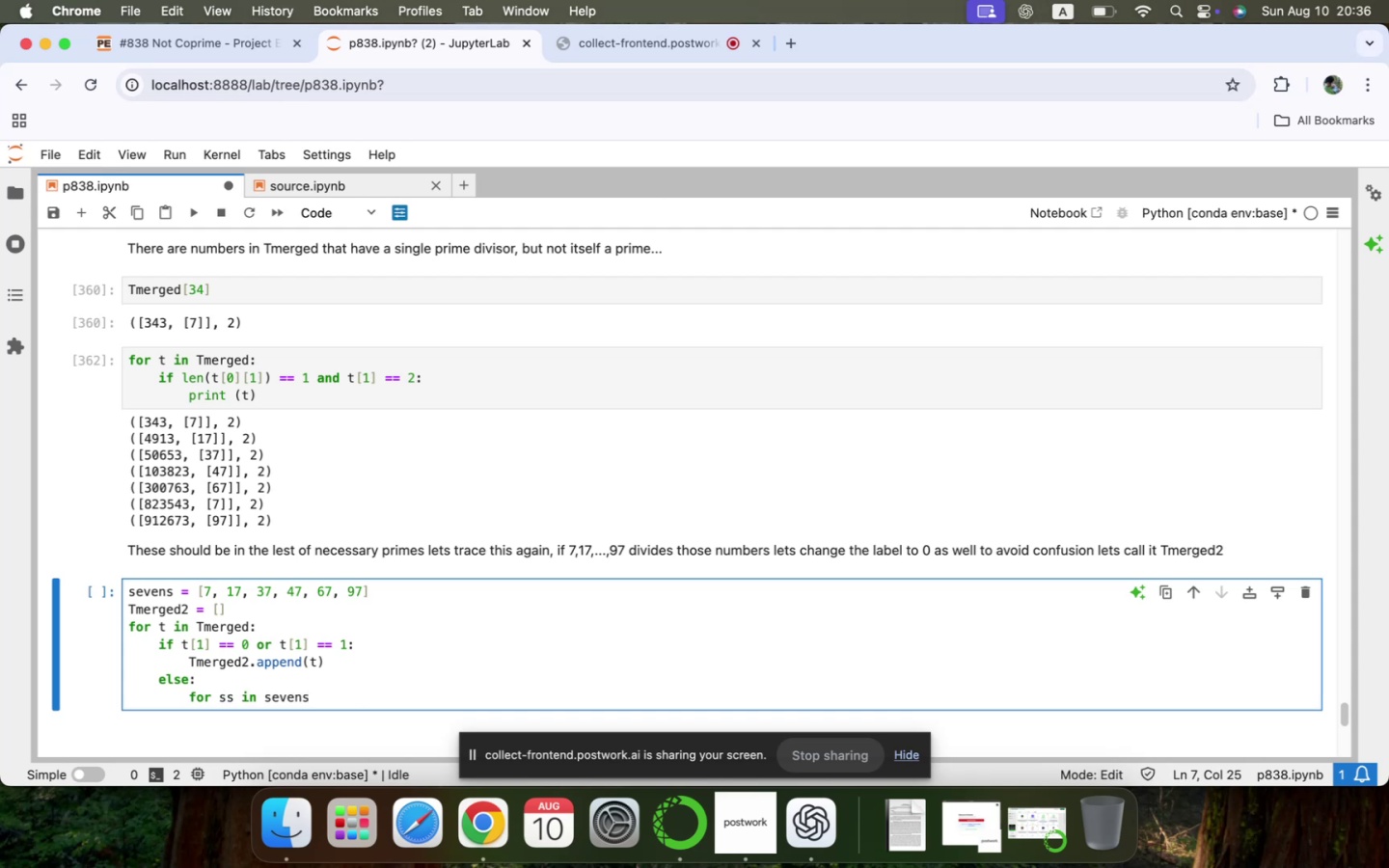 
key(Shift+Semicolon)
 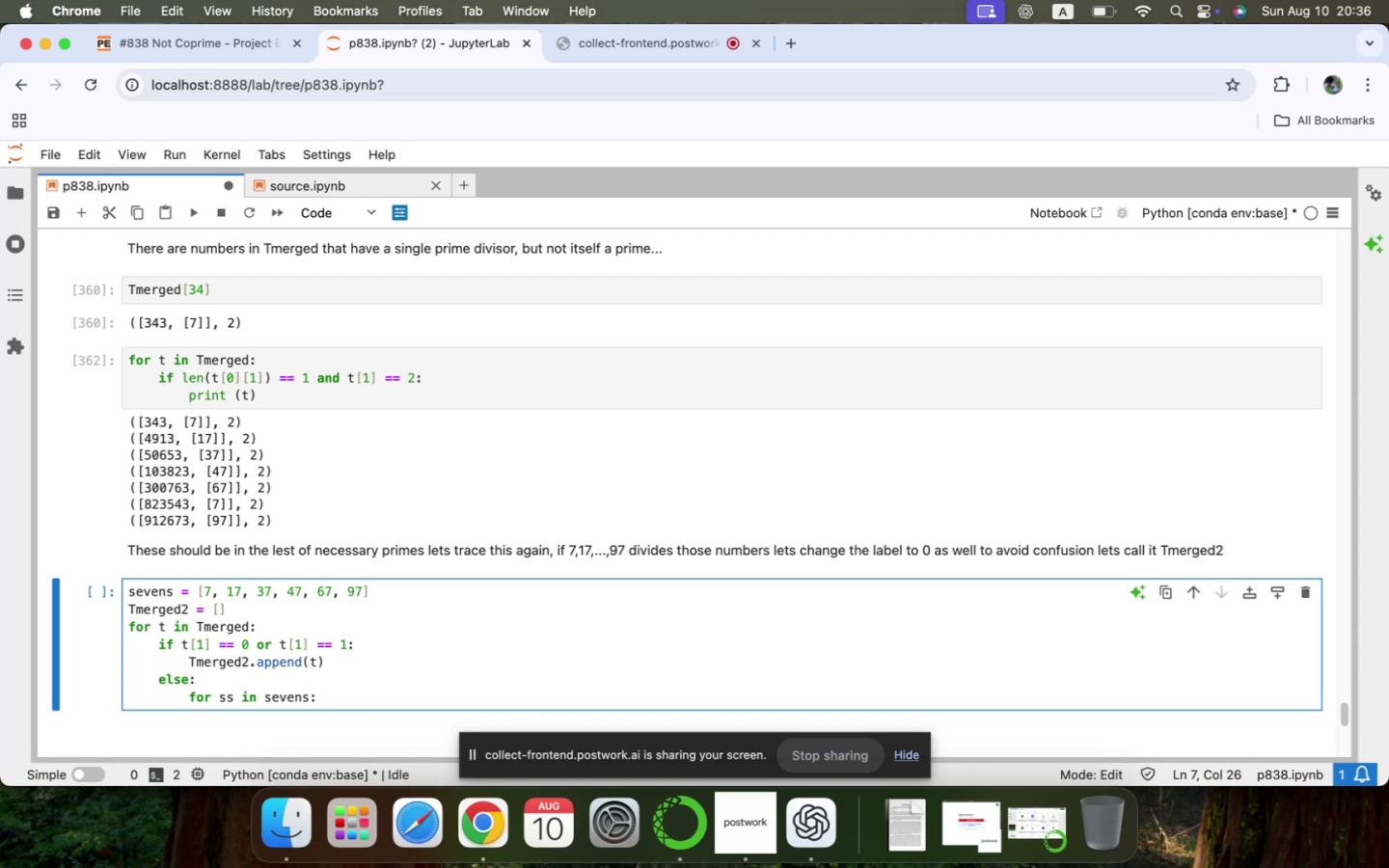 
wait(10.82)
 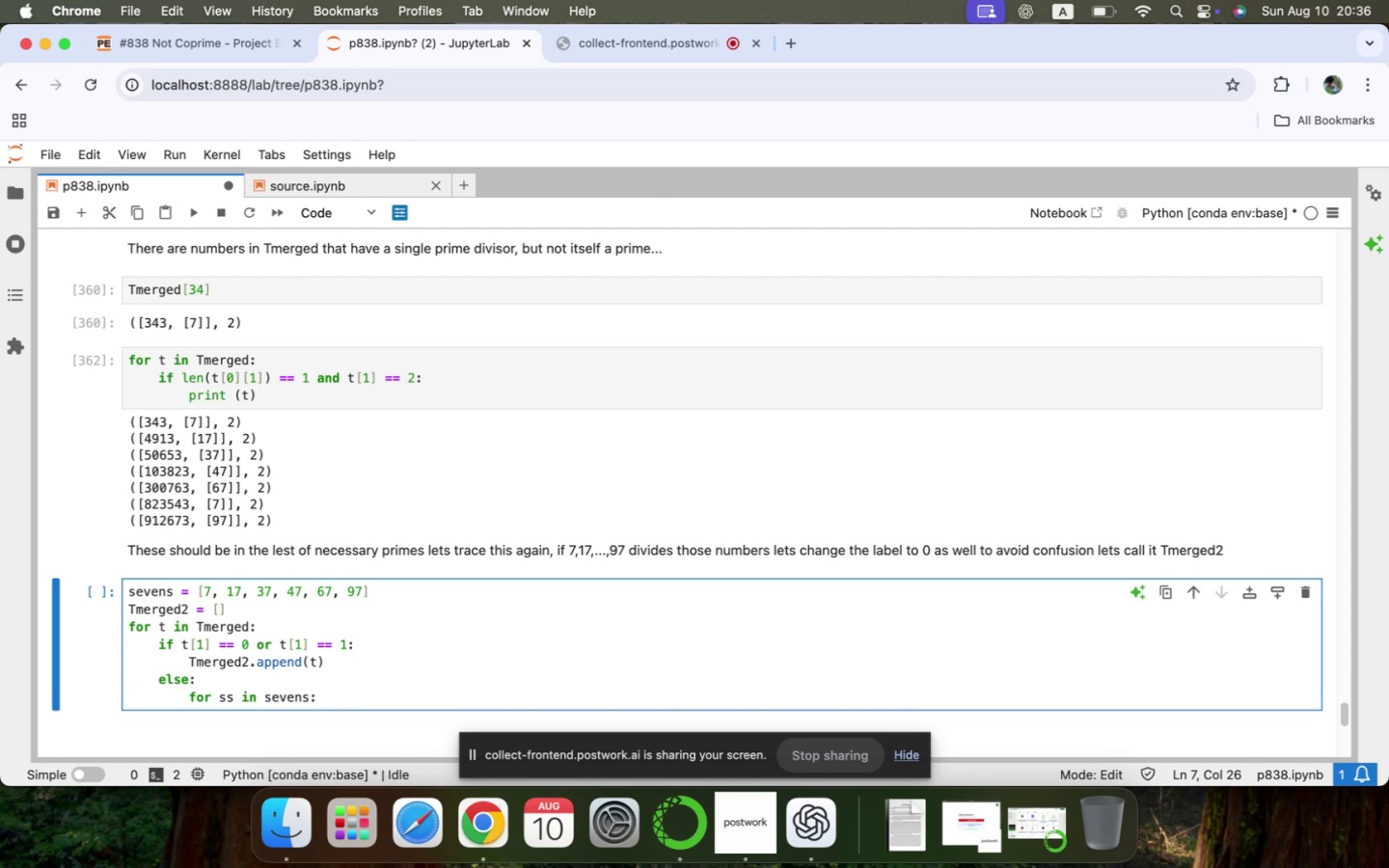 
key(Enter)
 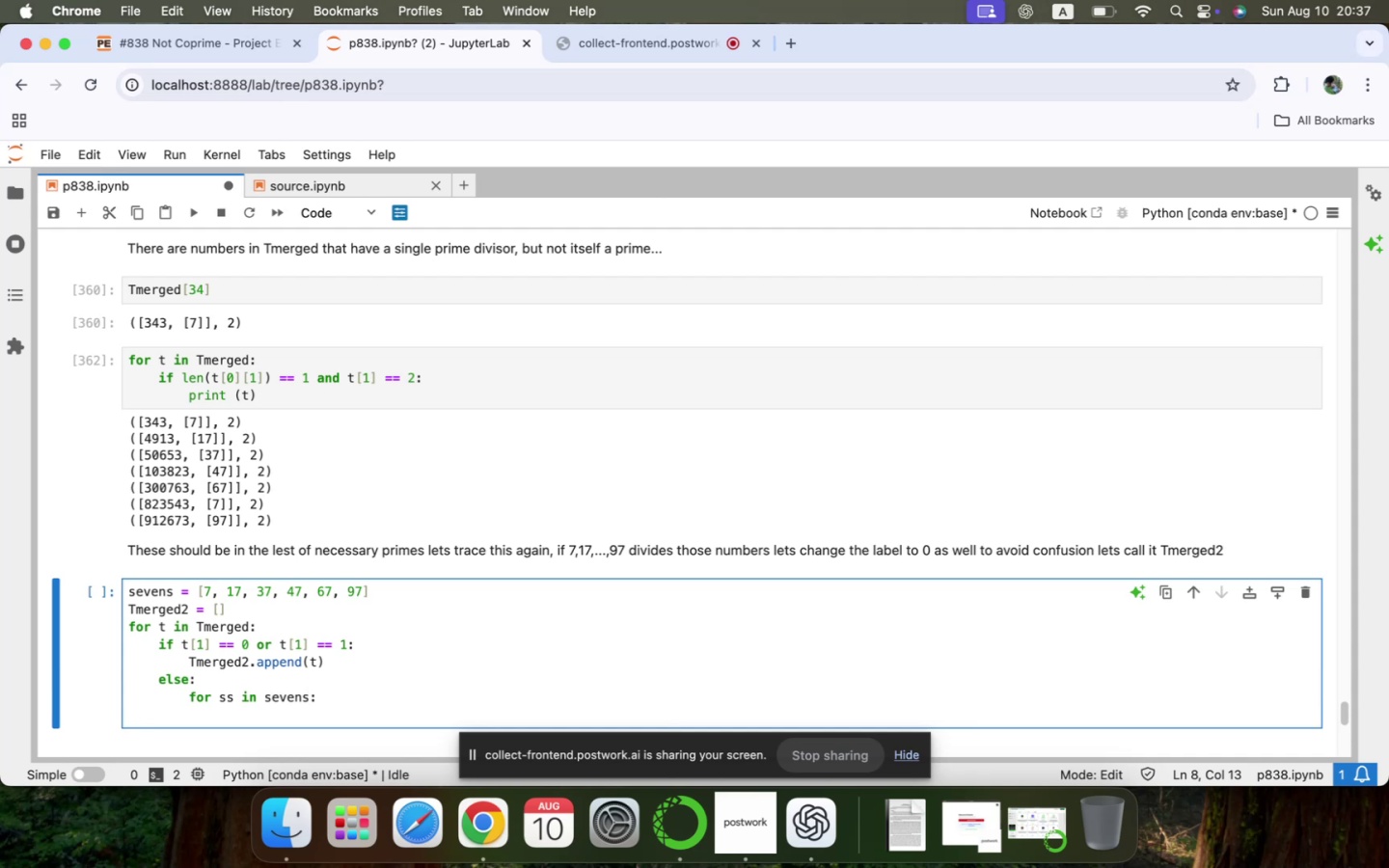 
wait(6.23)
 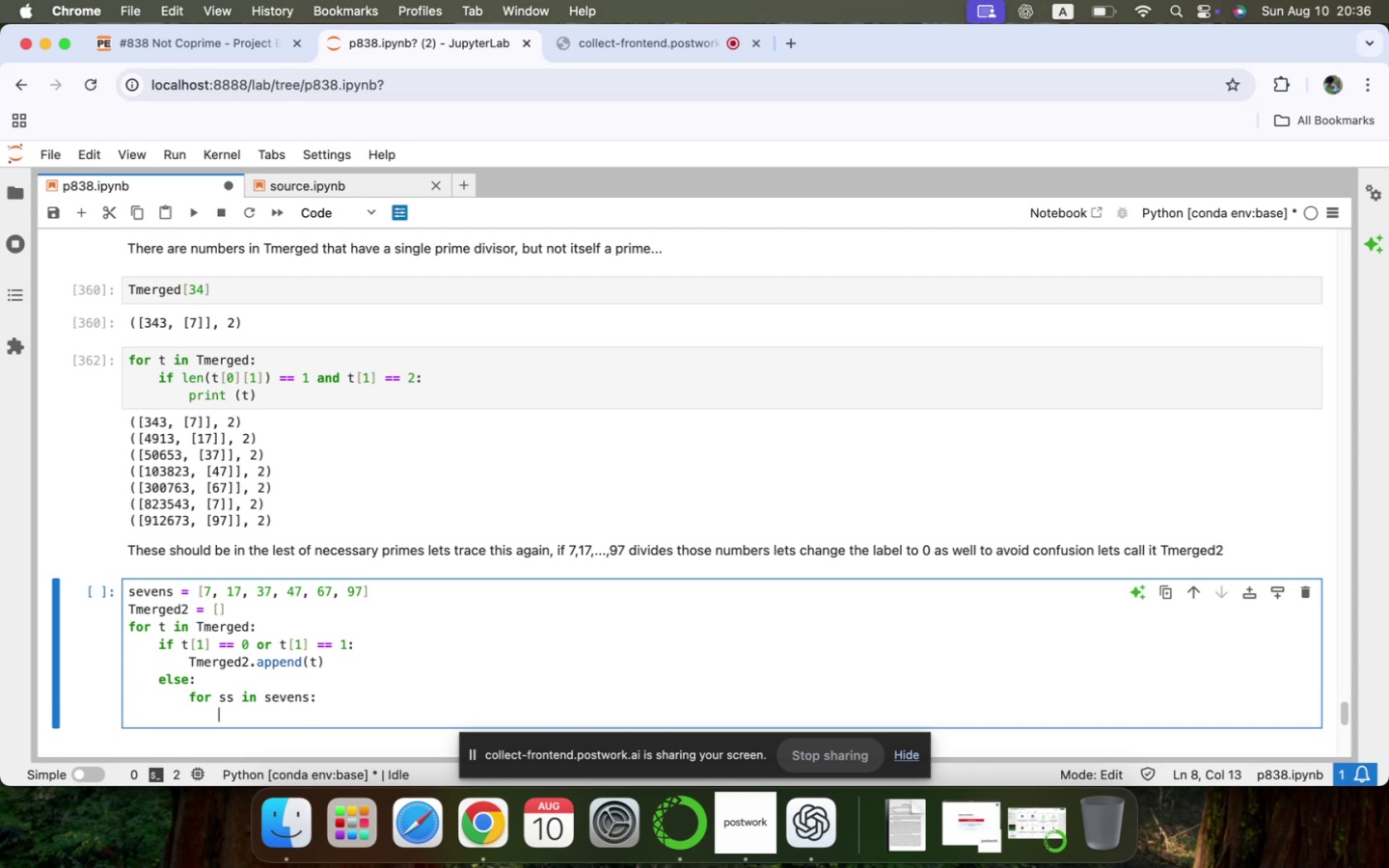 
type(ss in )
 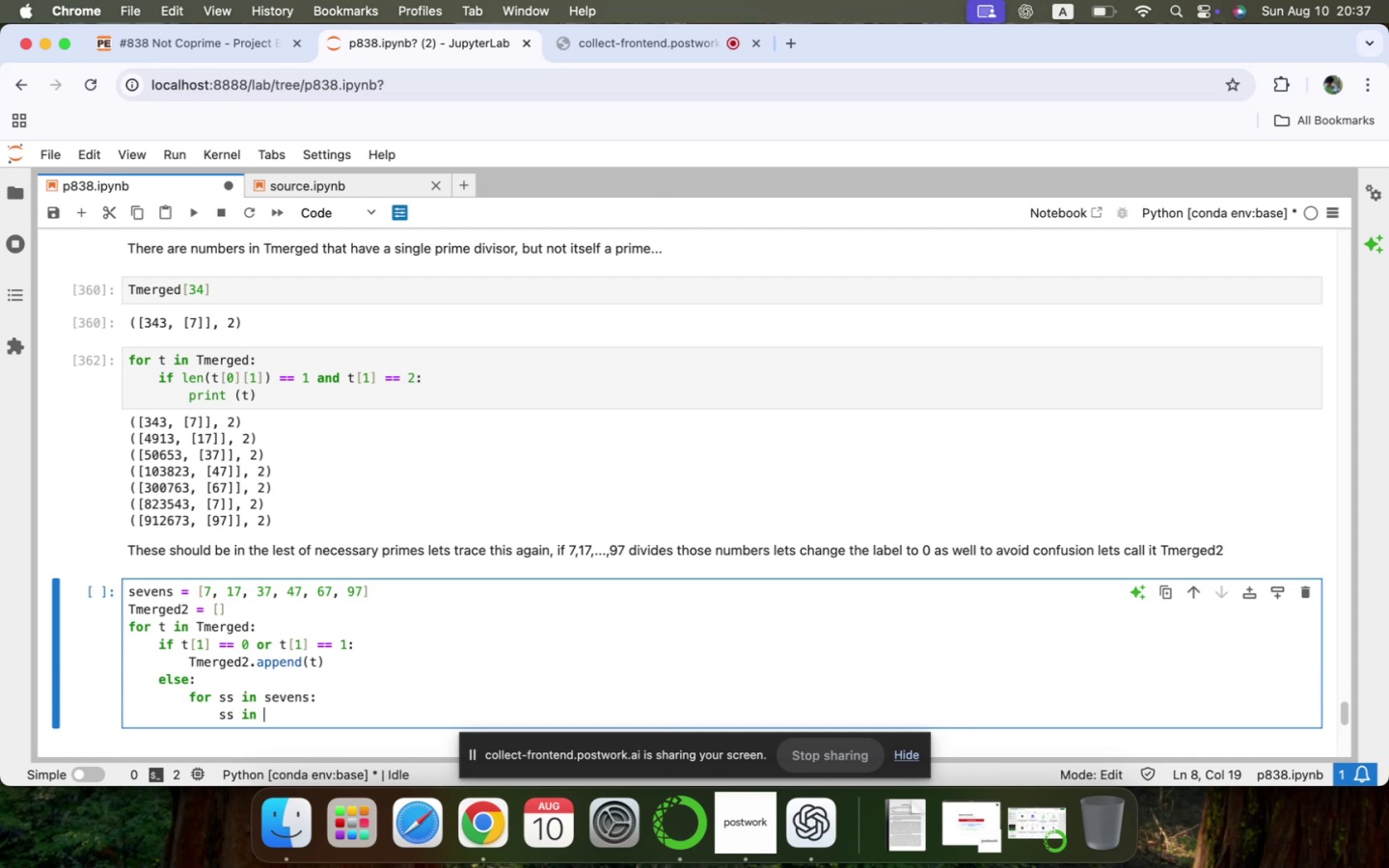 
key(ArrowUp)
 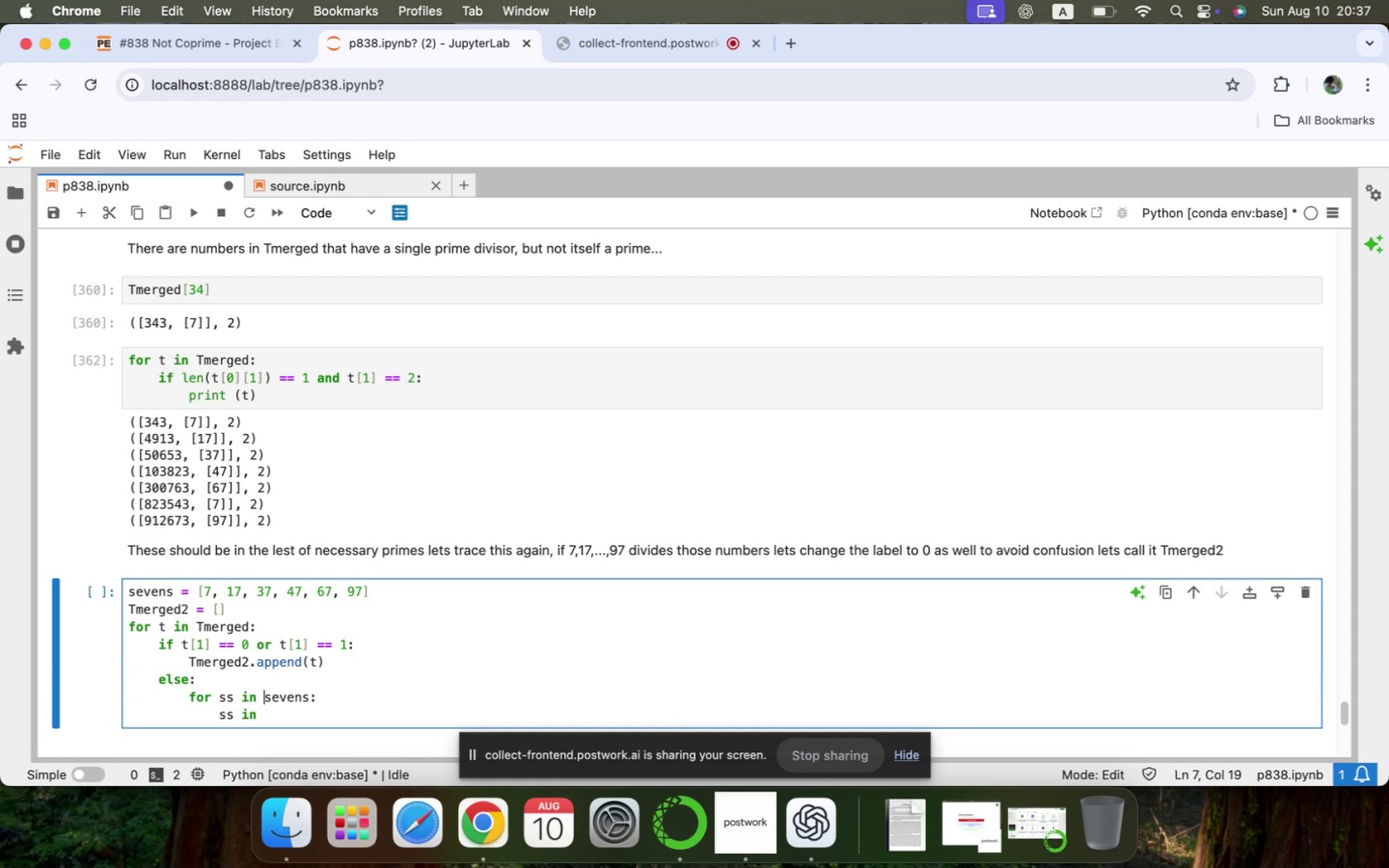 
key(ArrowDown)
 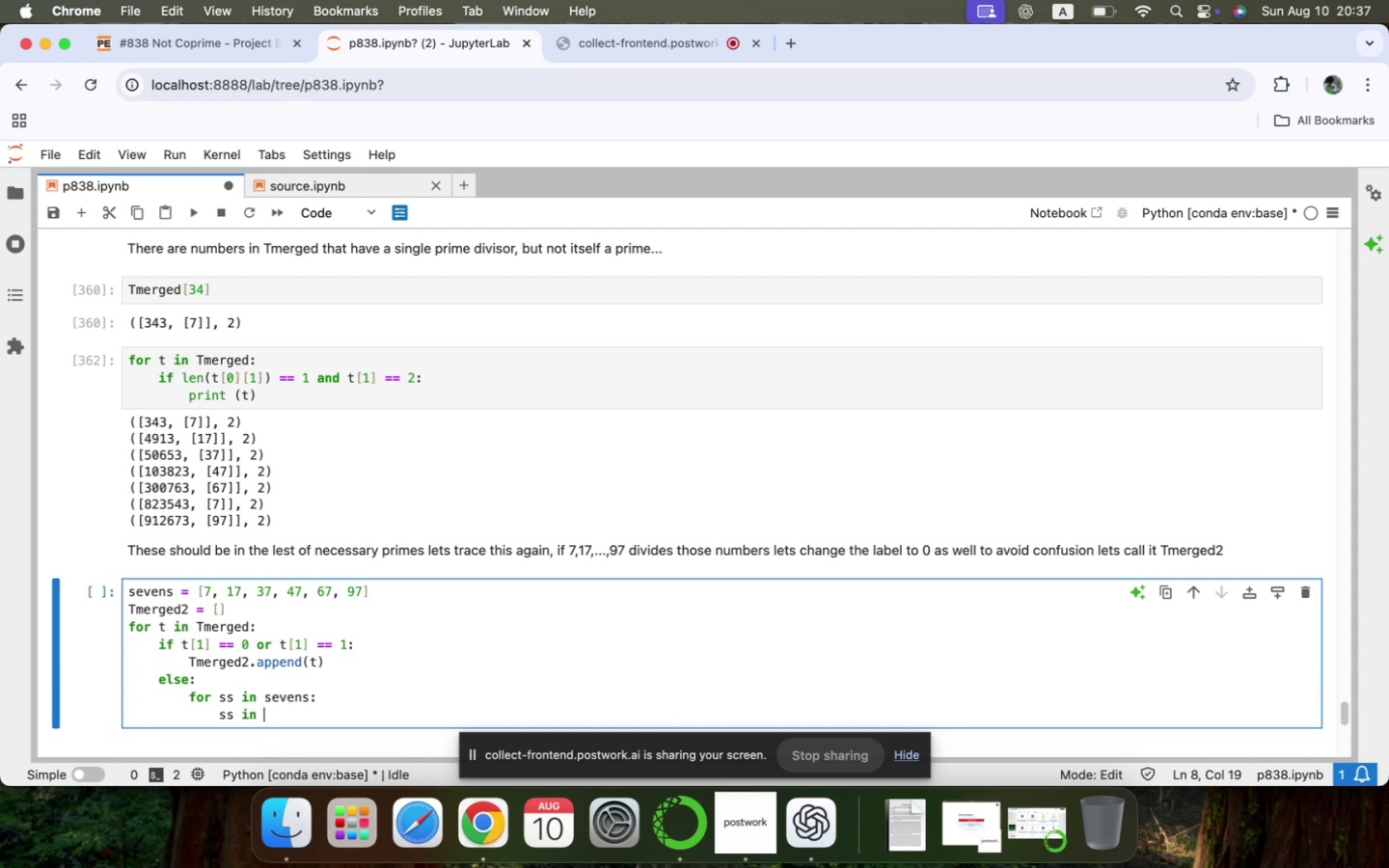 
key(ArrowDown)
 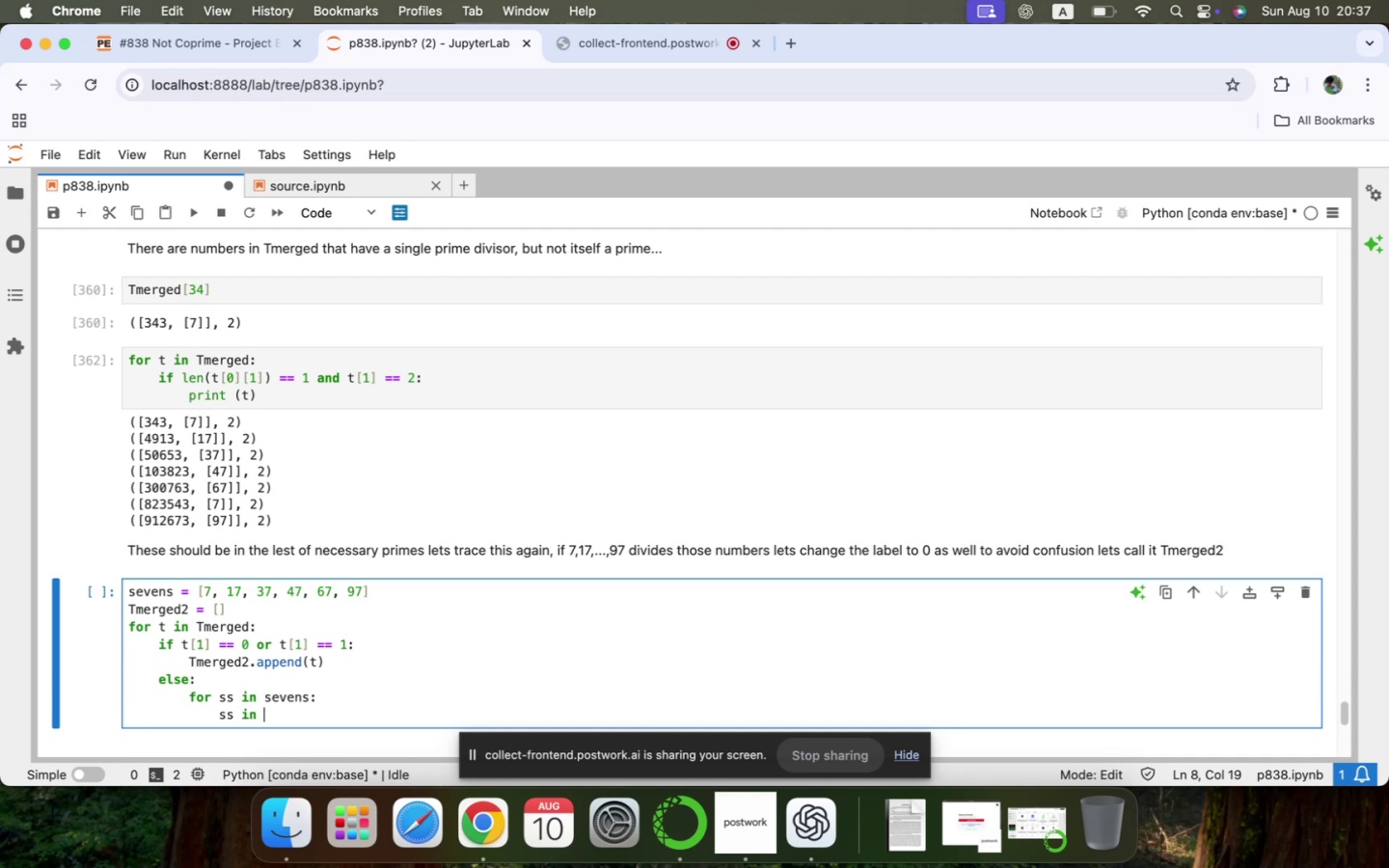 
key(ArrowDown)
 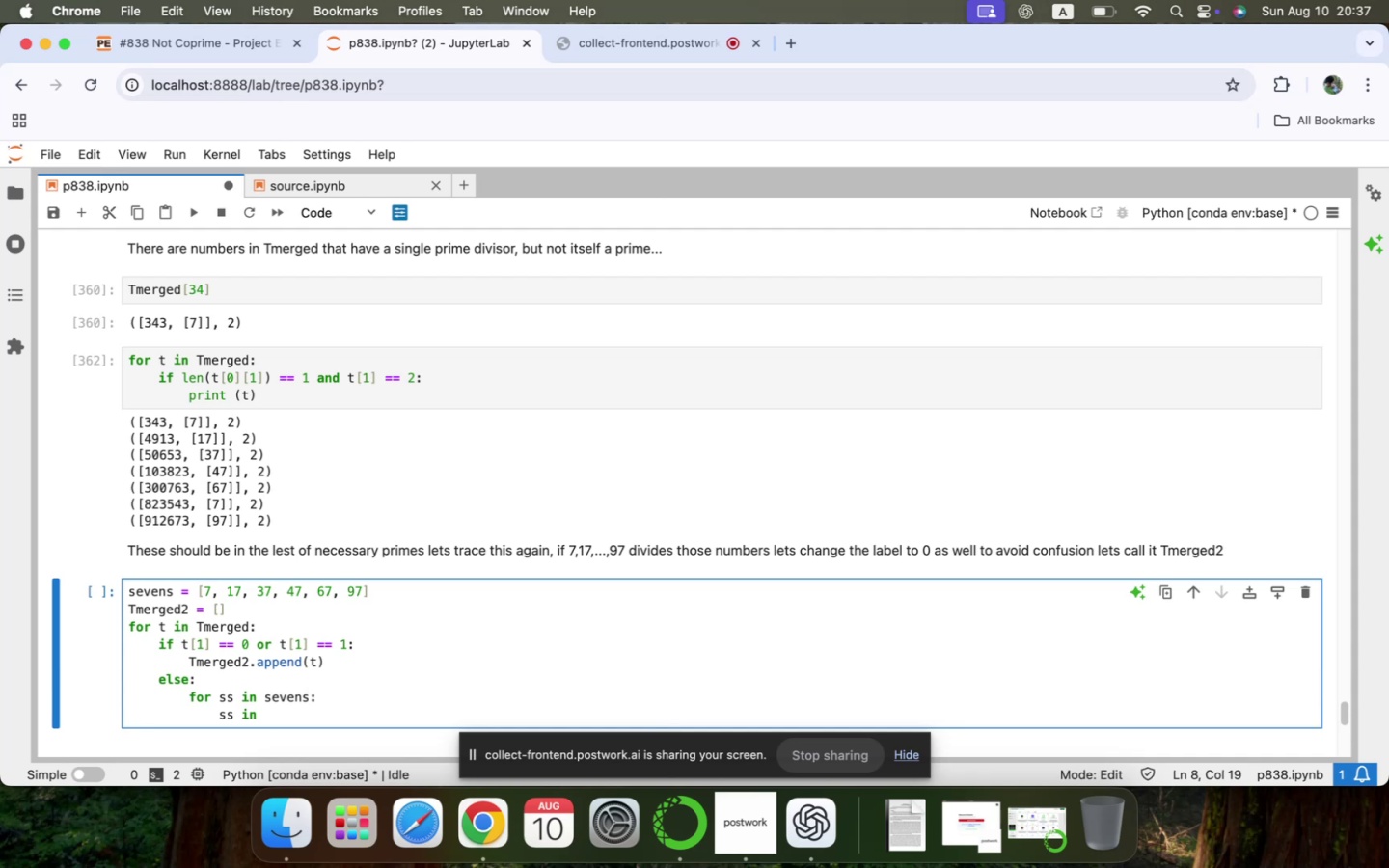 
key(ArrowDown)
 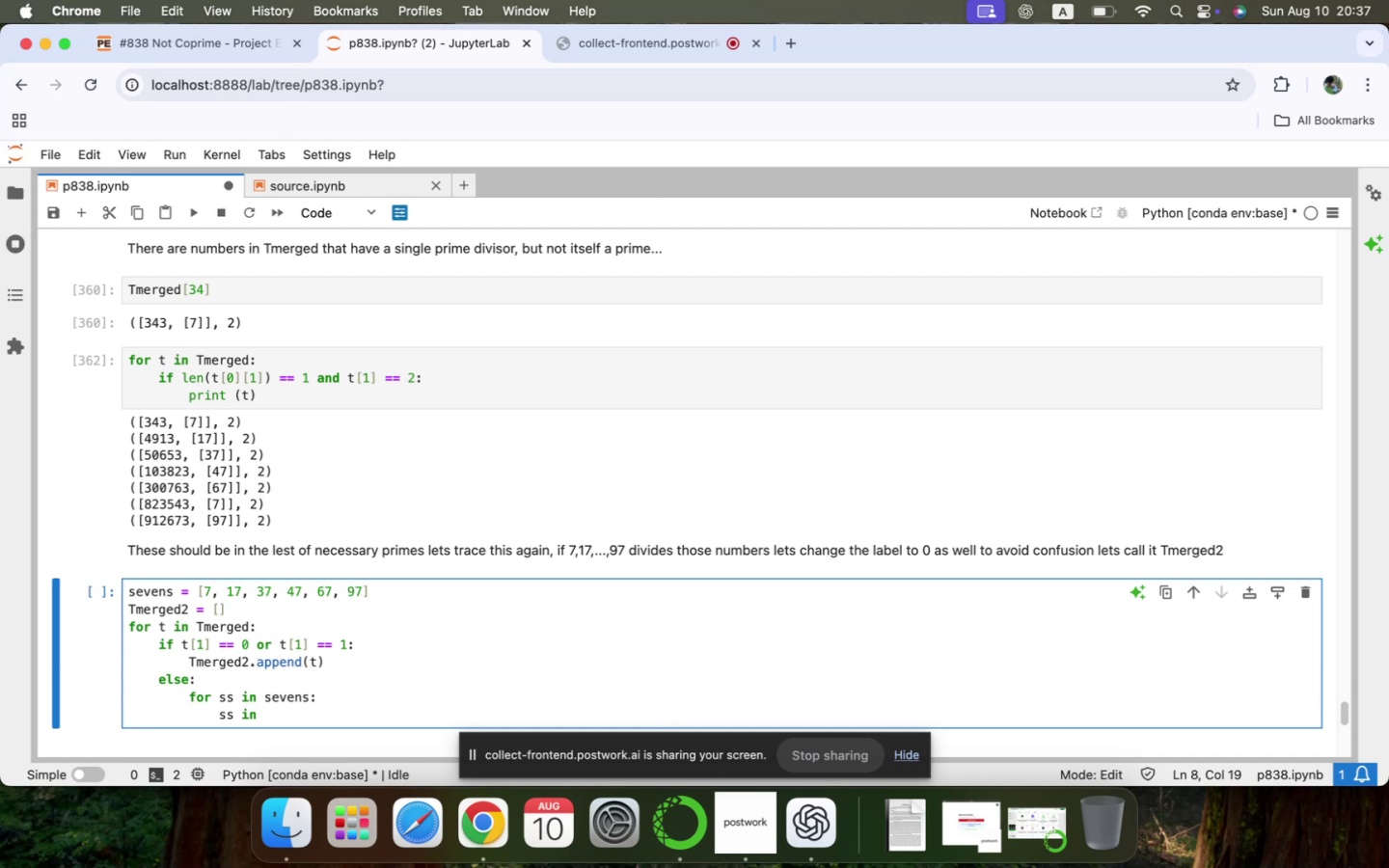 
key(ArrowUp)
 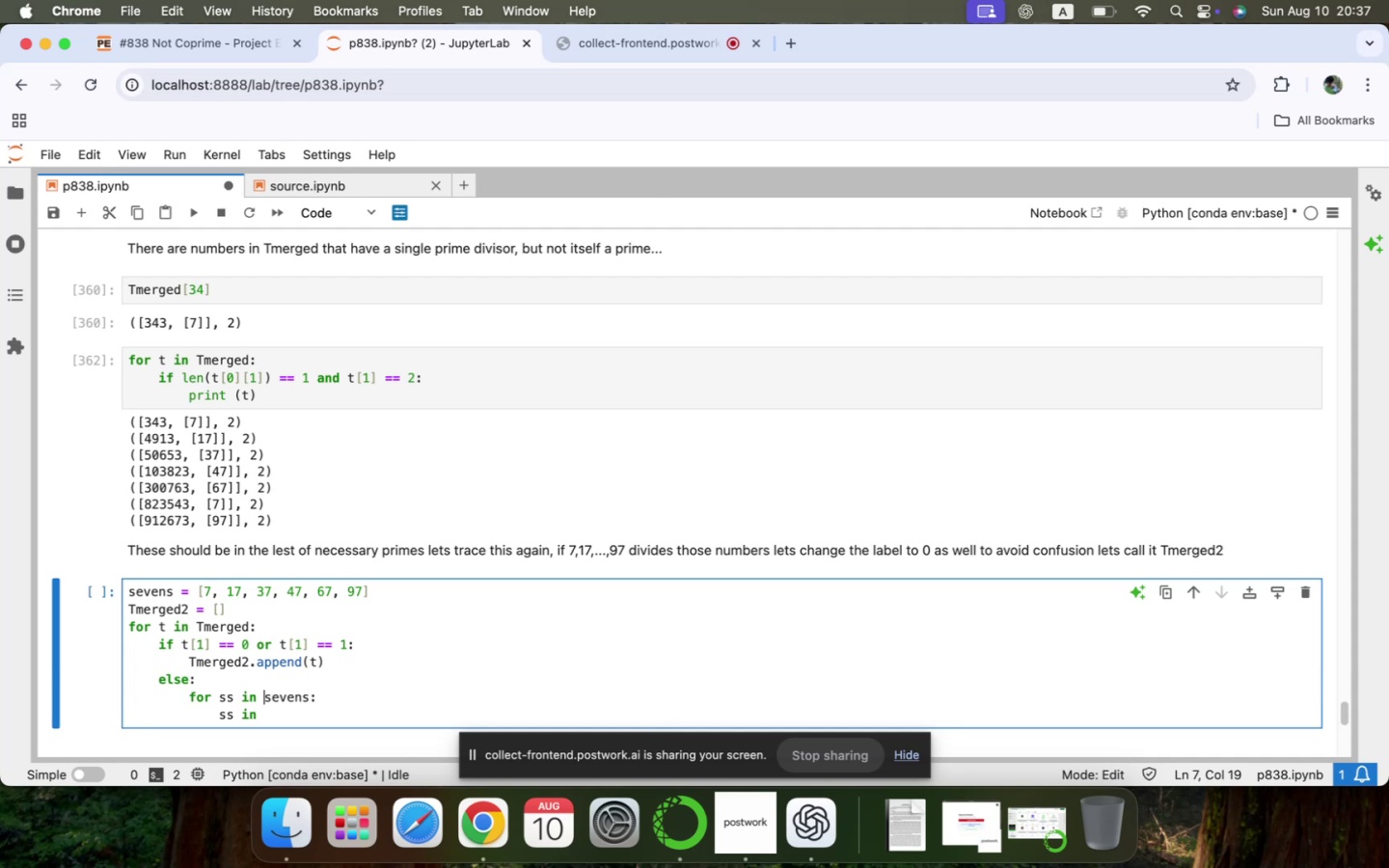 
key(ArrowUp)
 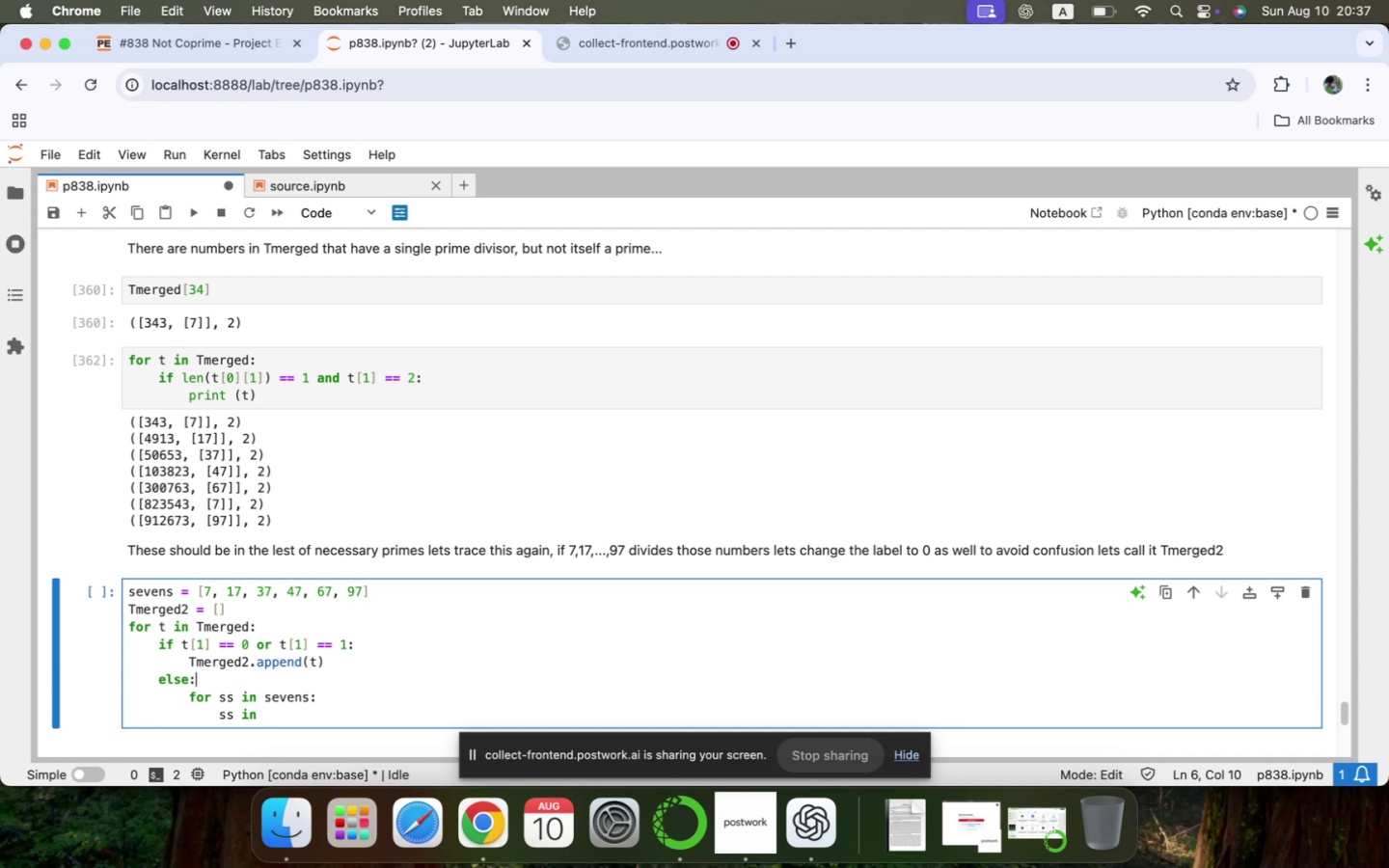 
key(Enter)
 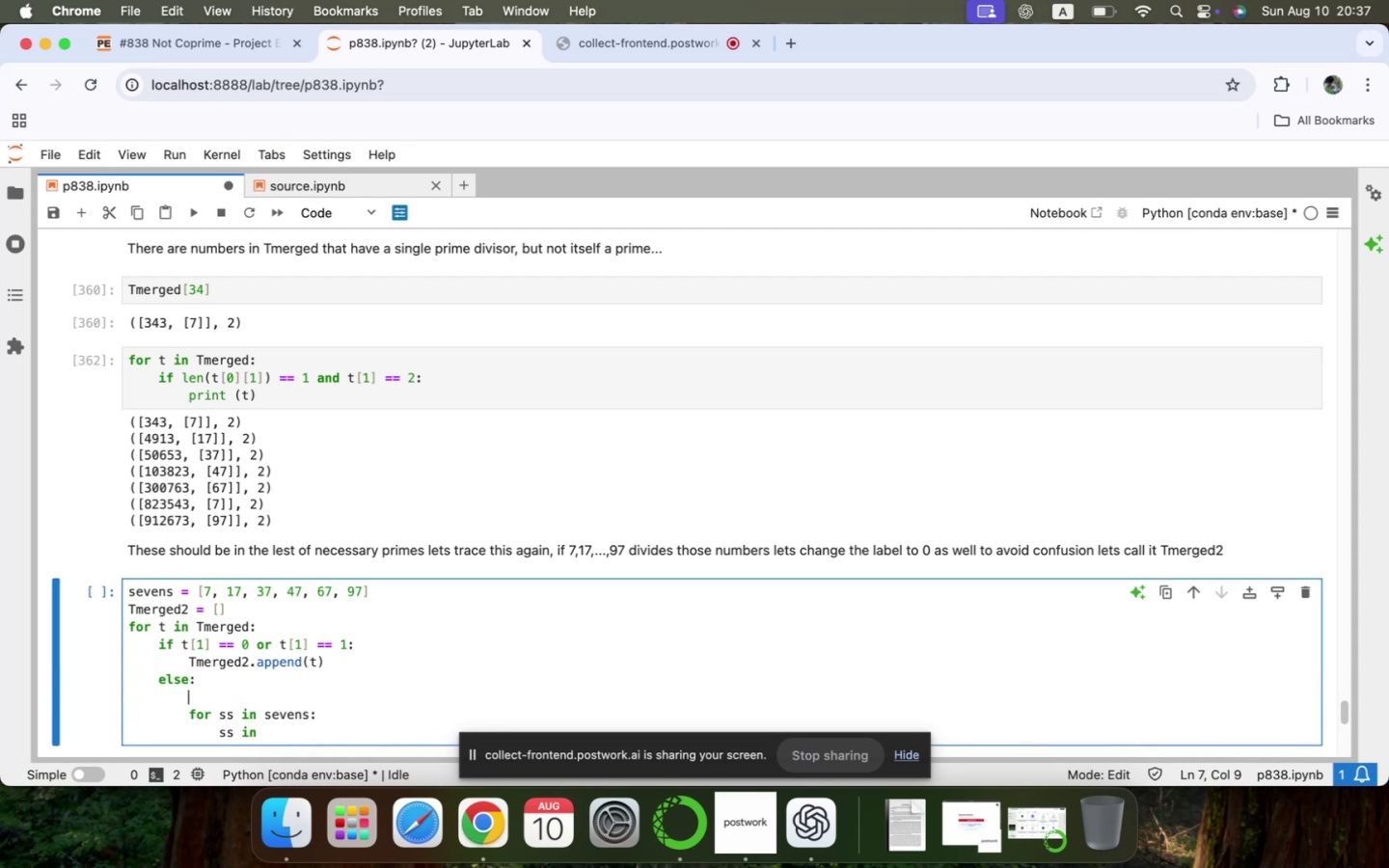 
type(checker = False)
 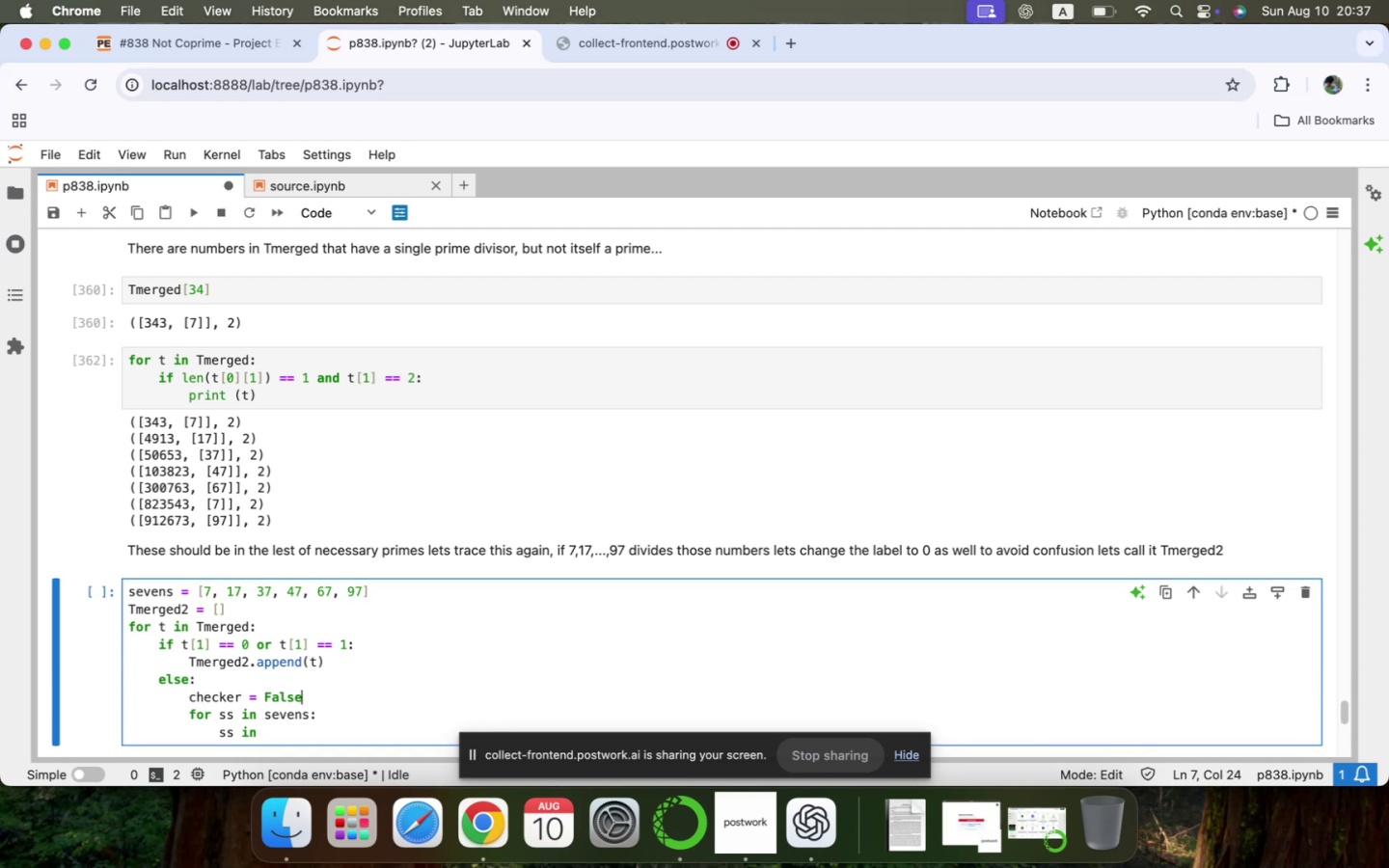 
key(ArrowDown)
 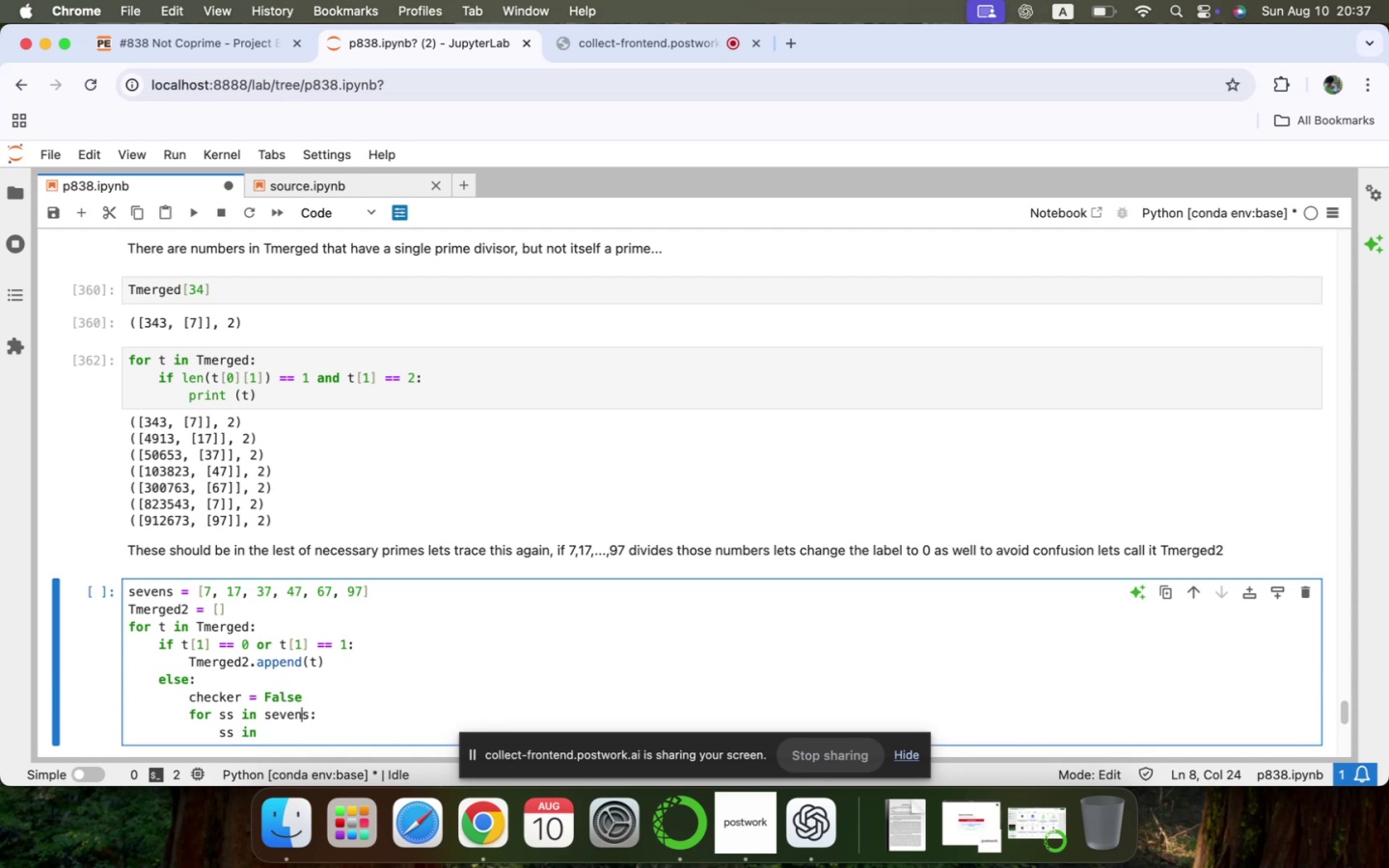 
key(ArrowDown)
 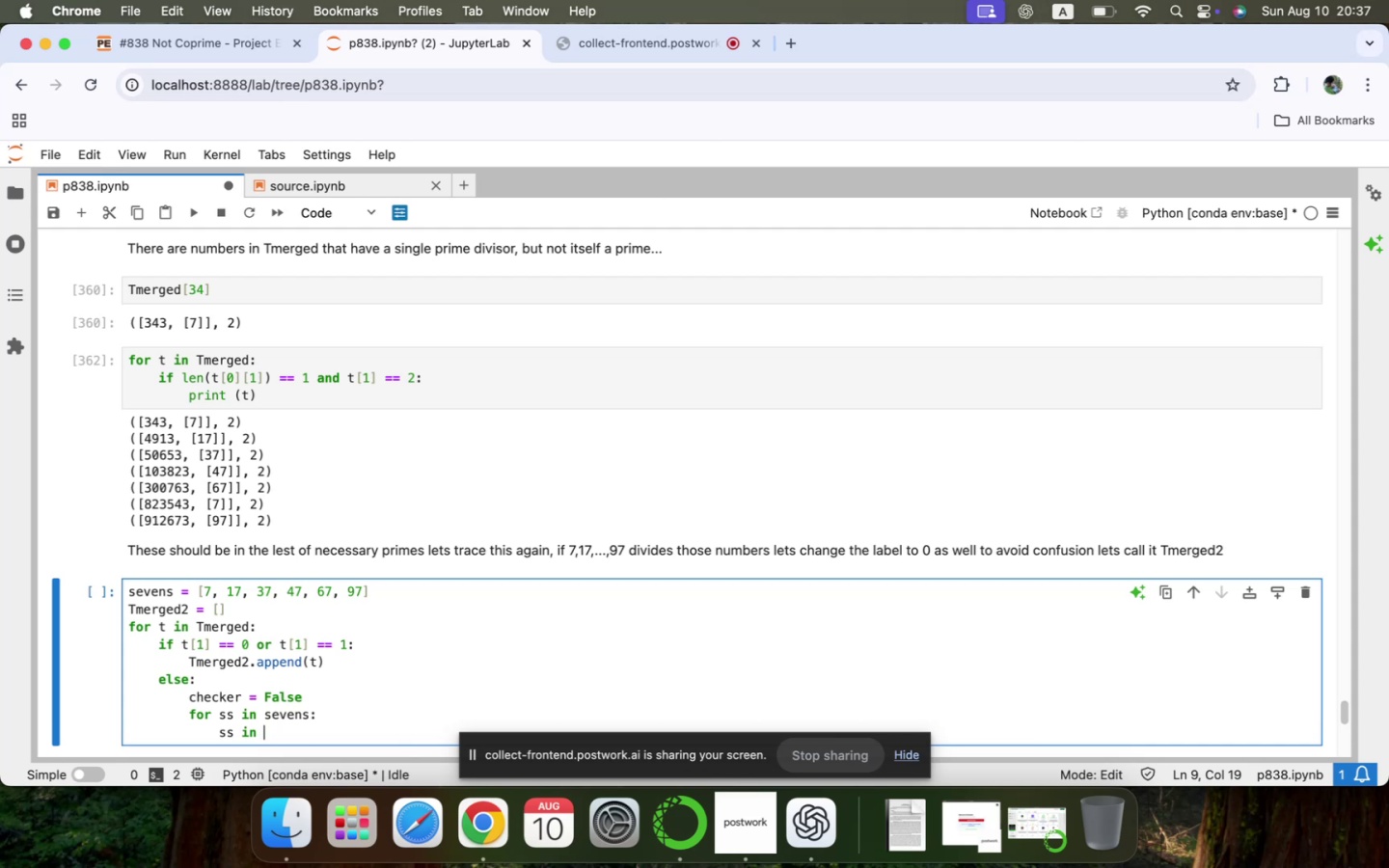 
wait(7.1)
 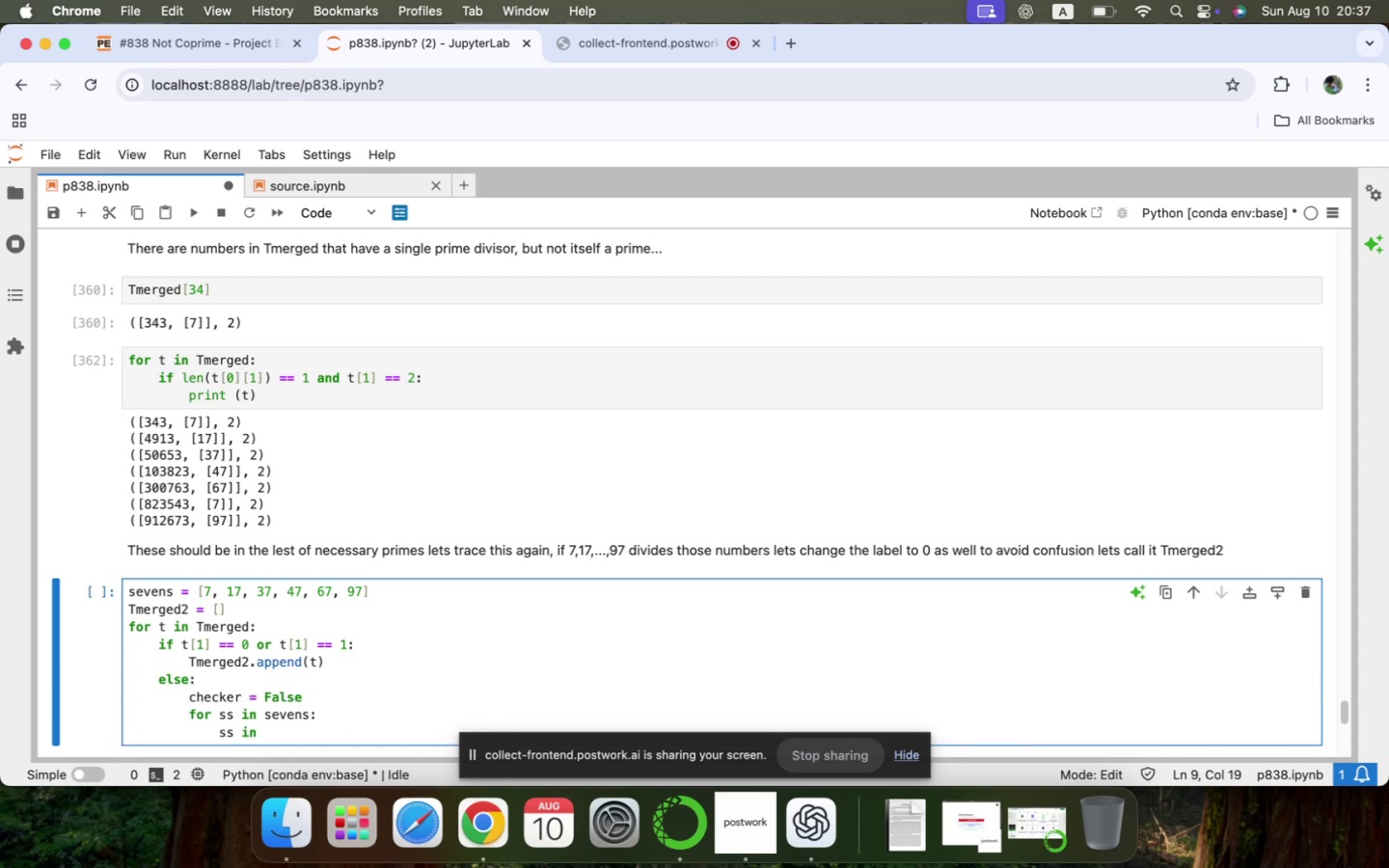 
key(Backspace)
 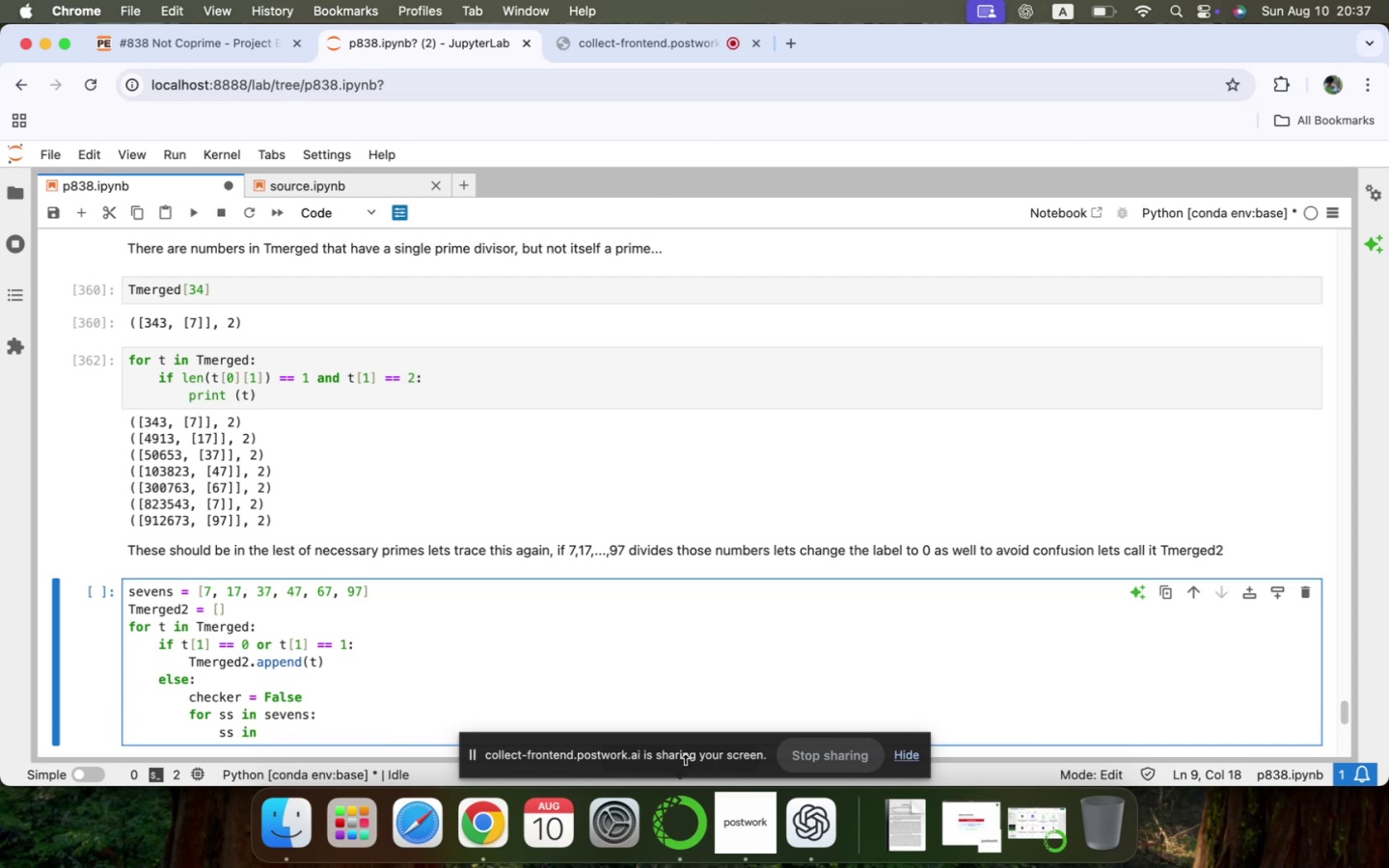 
left_click([834, 857])
 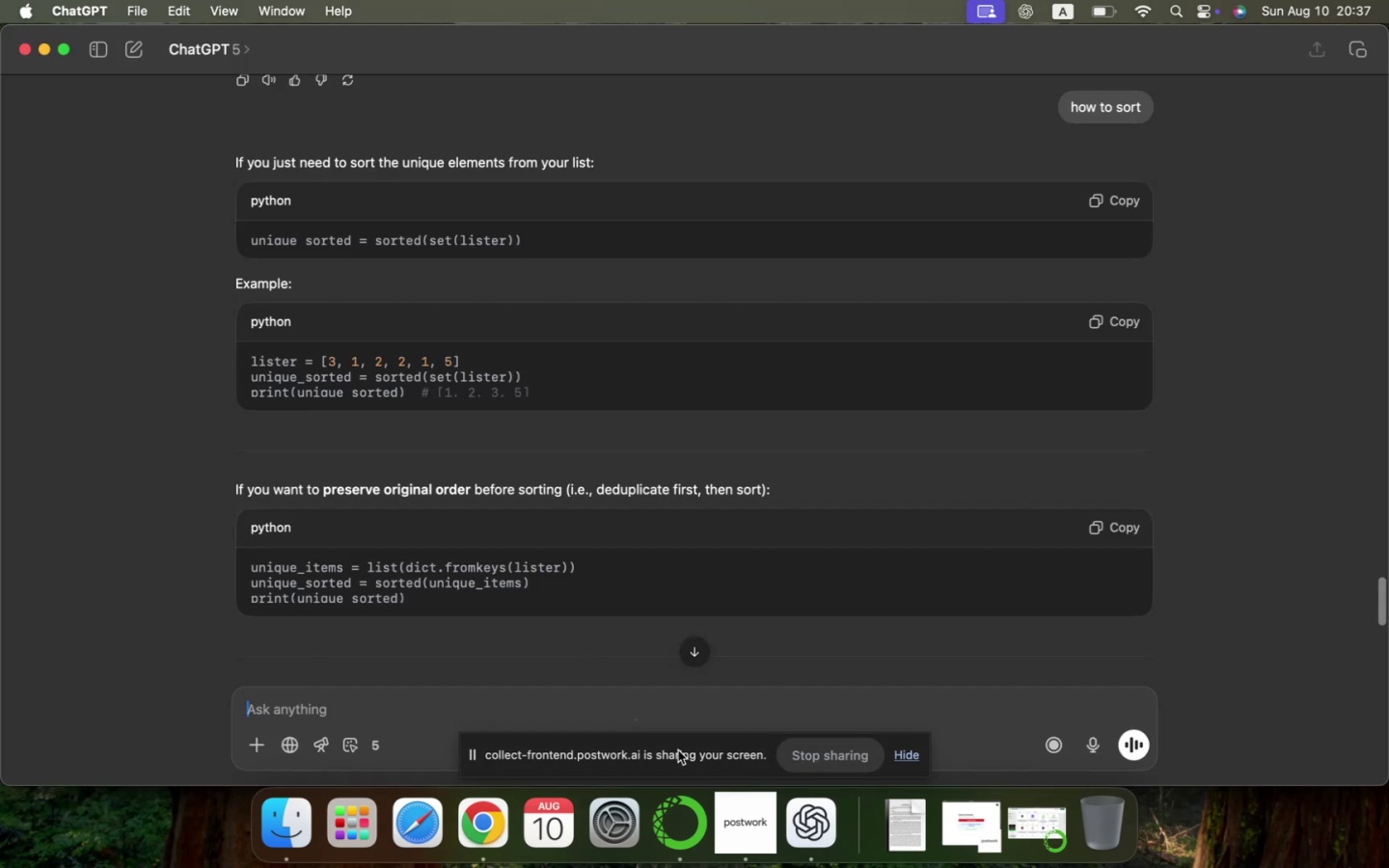 
left_click([708, 662])
 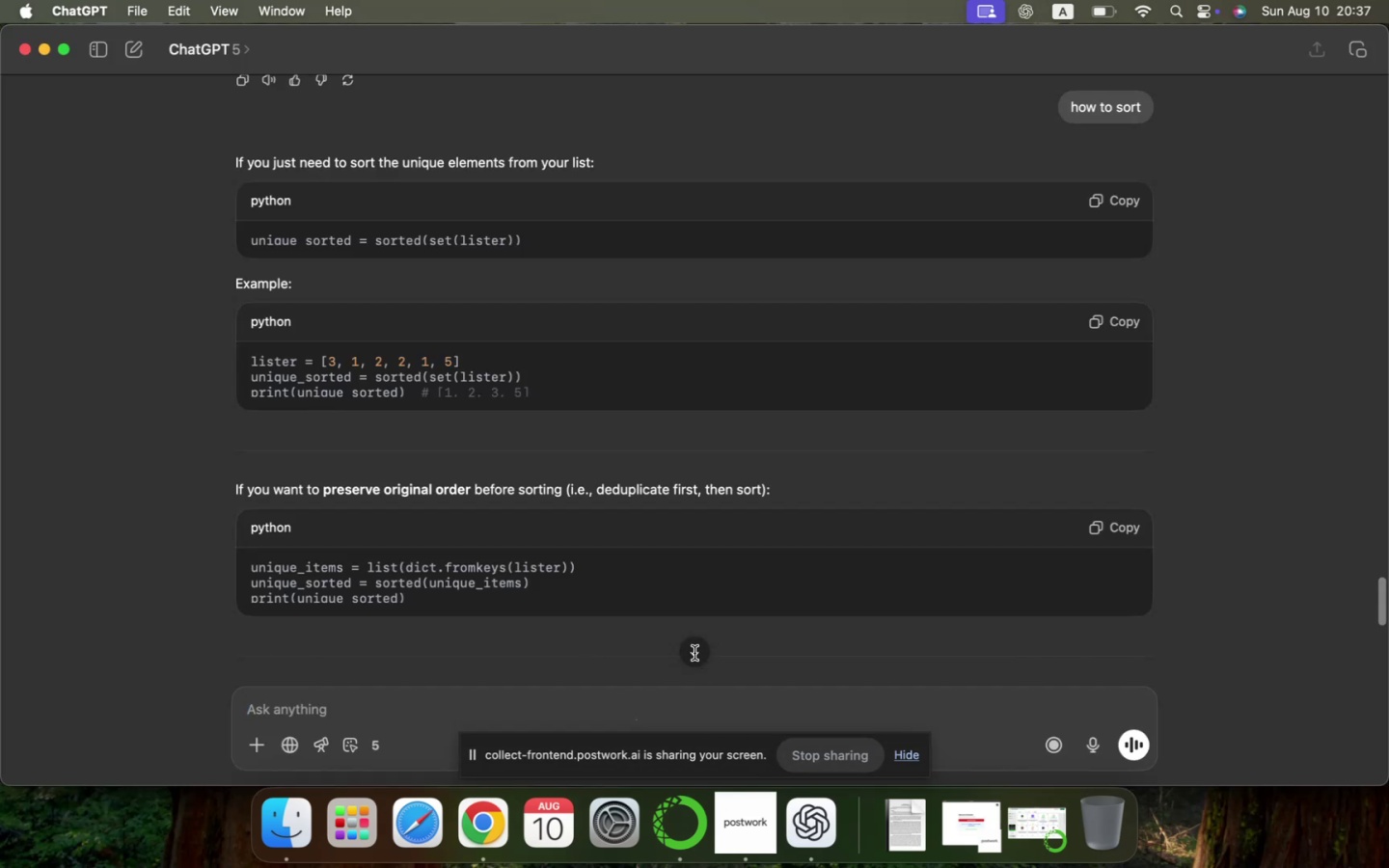 
left_click([694, 653])
 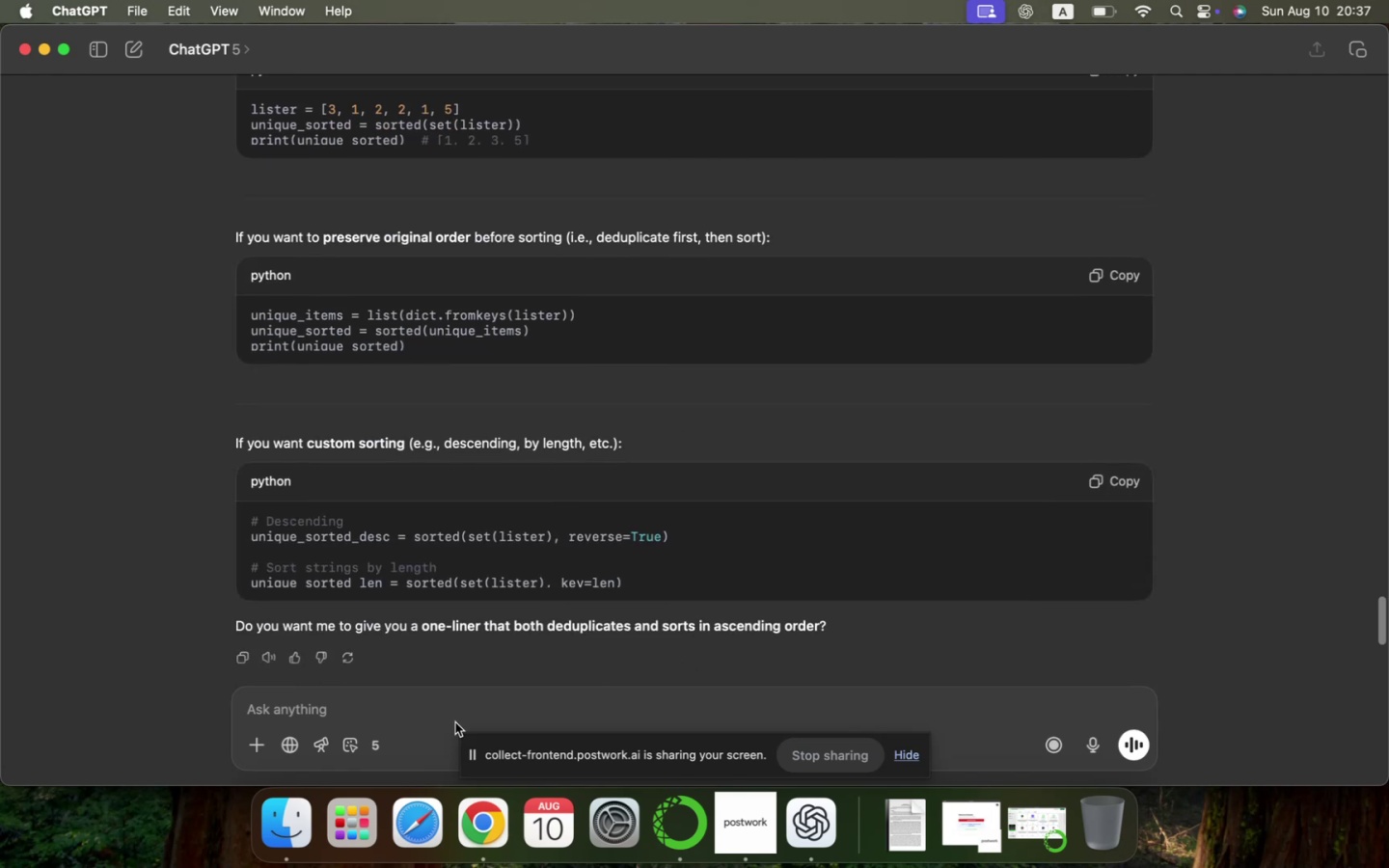 
left_click([447, 724])
 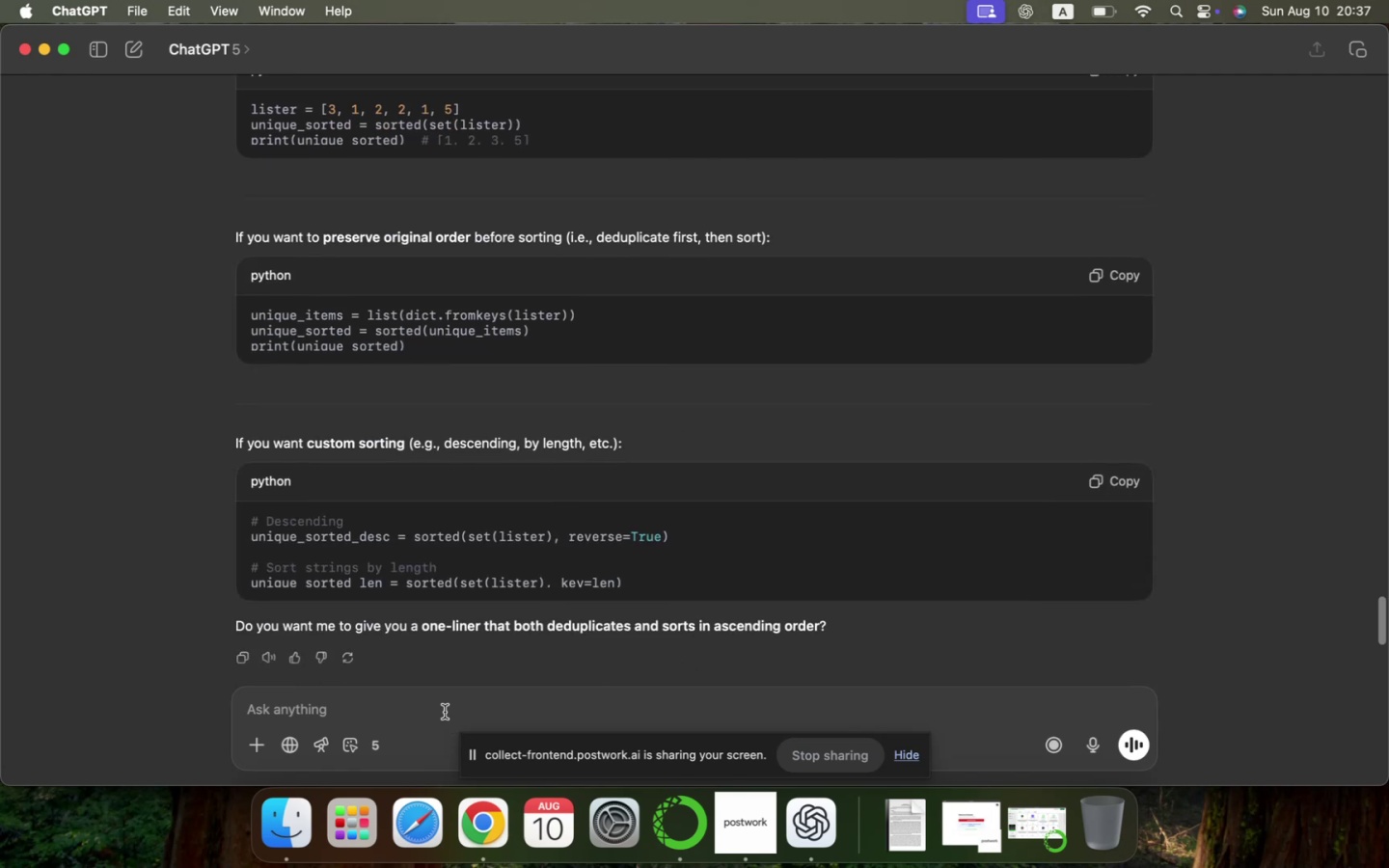 
double_click([445, 712])
 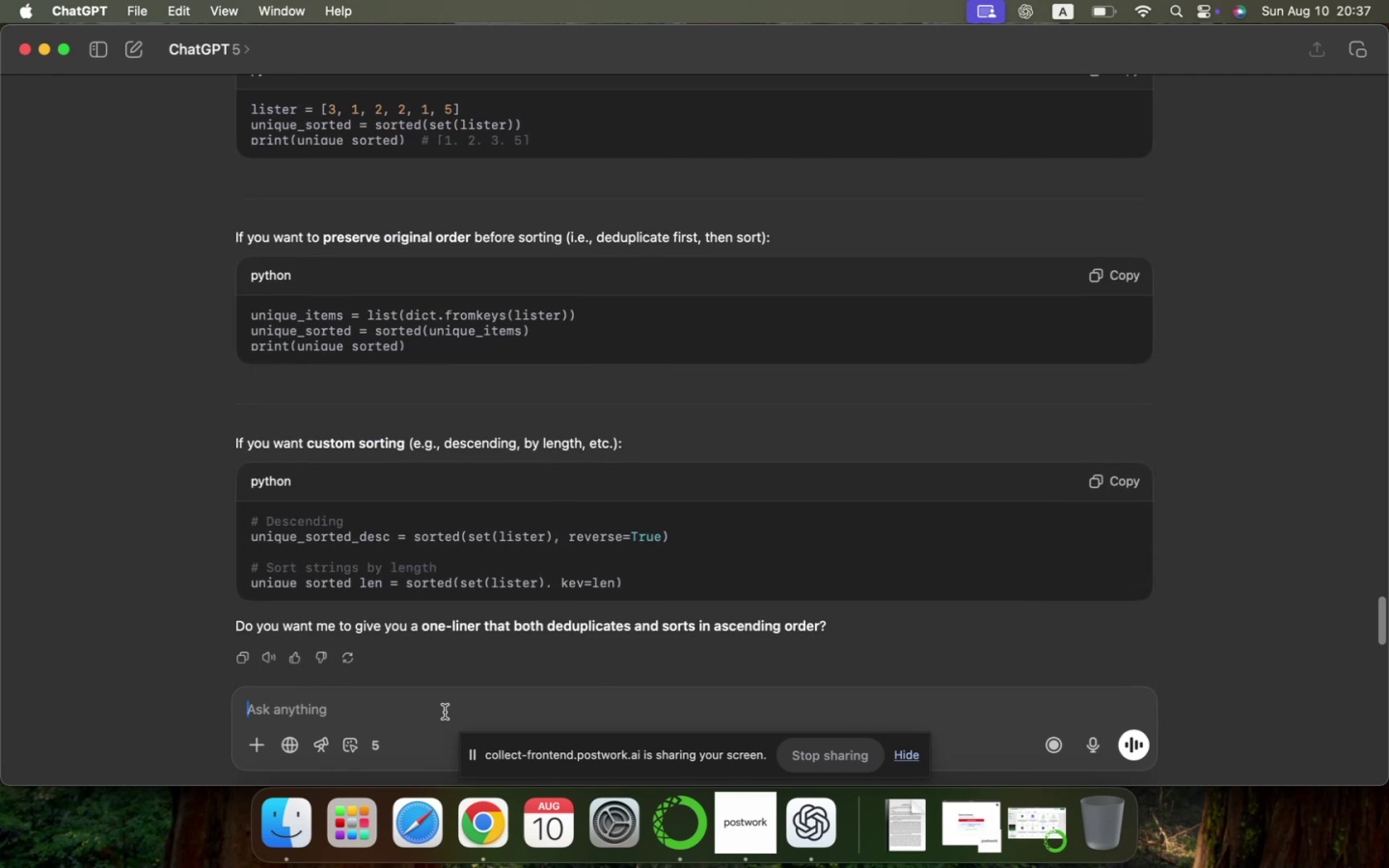 
type(checking whether an item is in alist, python)
 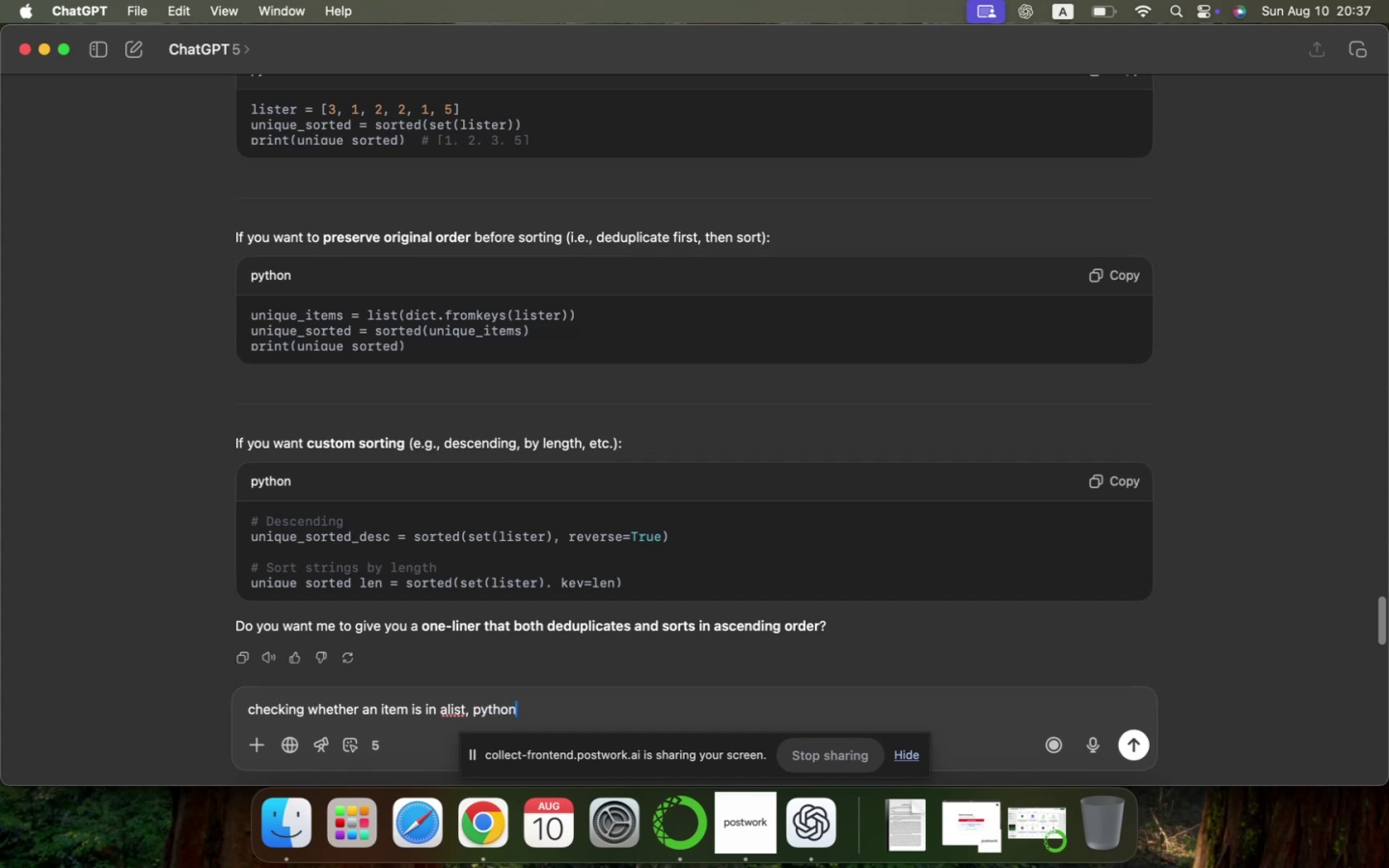 
key(Enter)
 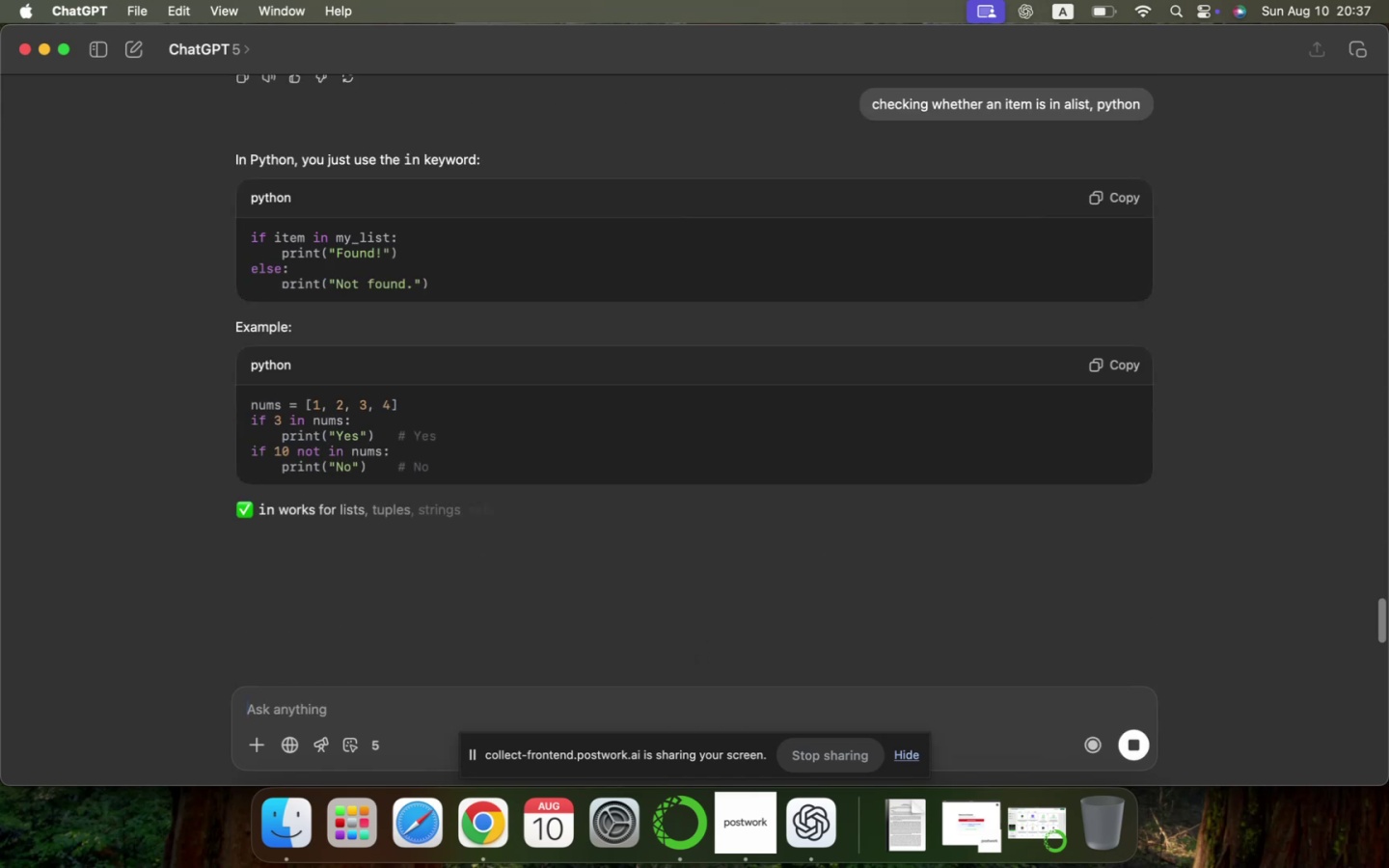 
wait(9.25)
 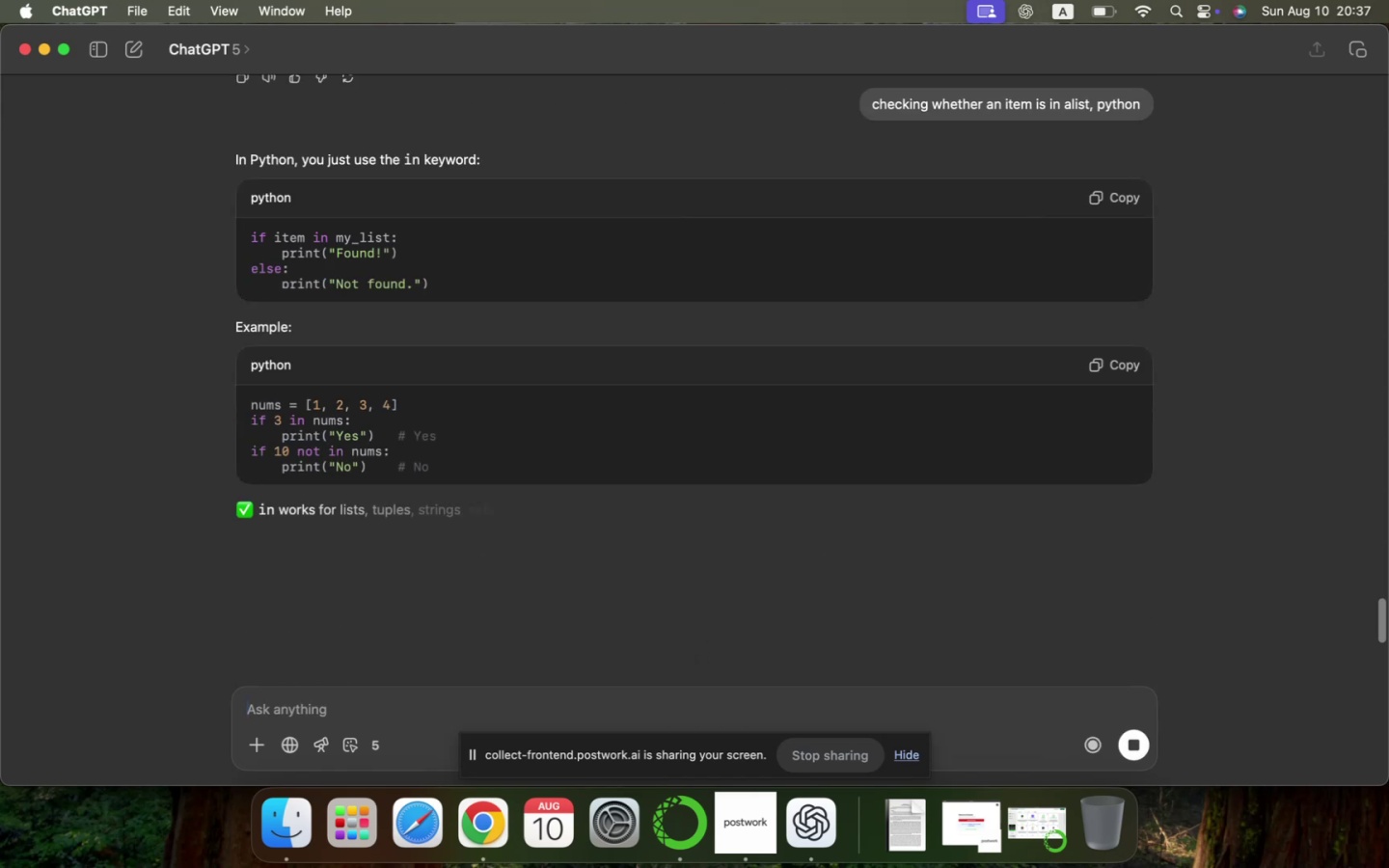 
key(Meta+CommandLeft)
 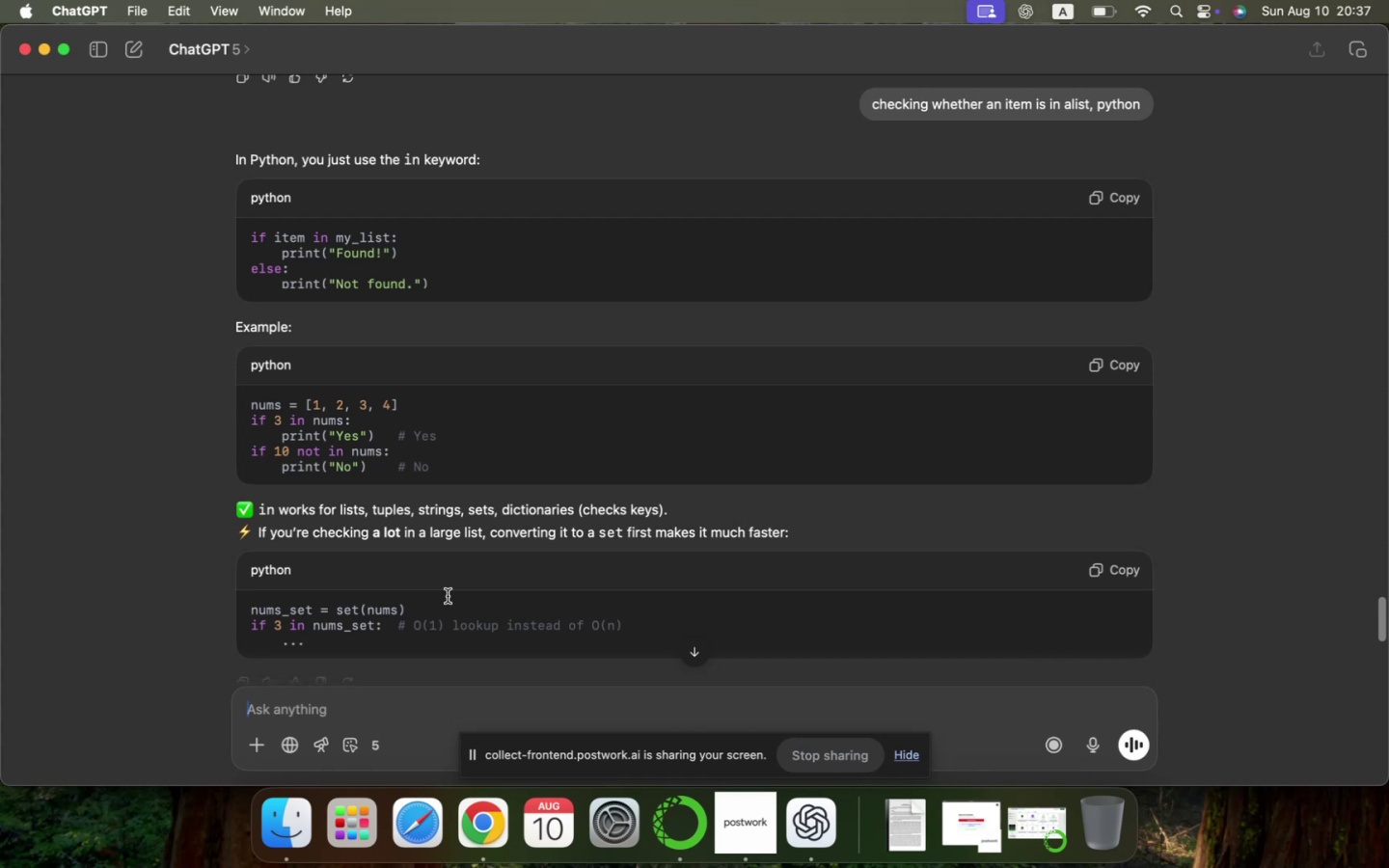 
key(Meta+Tab)
 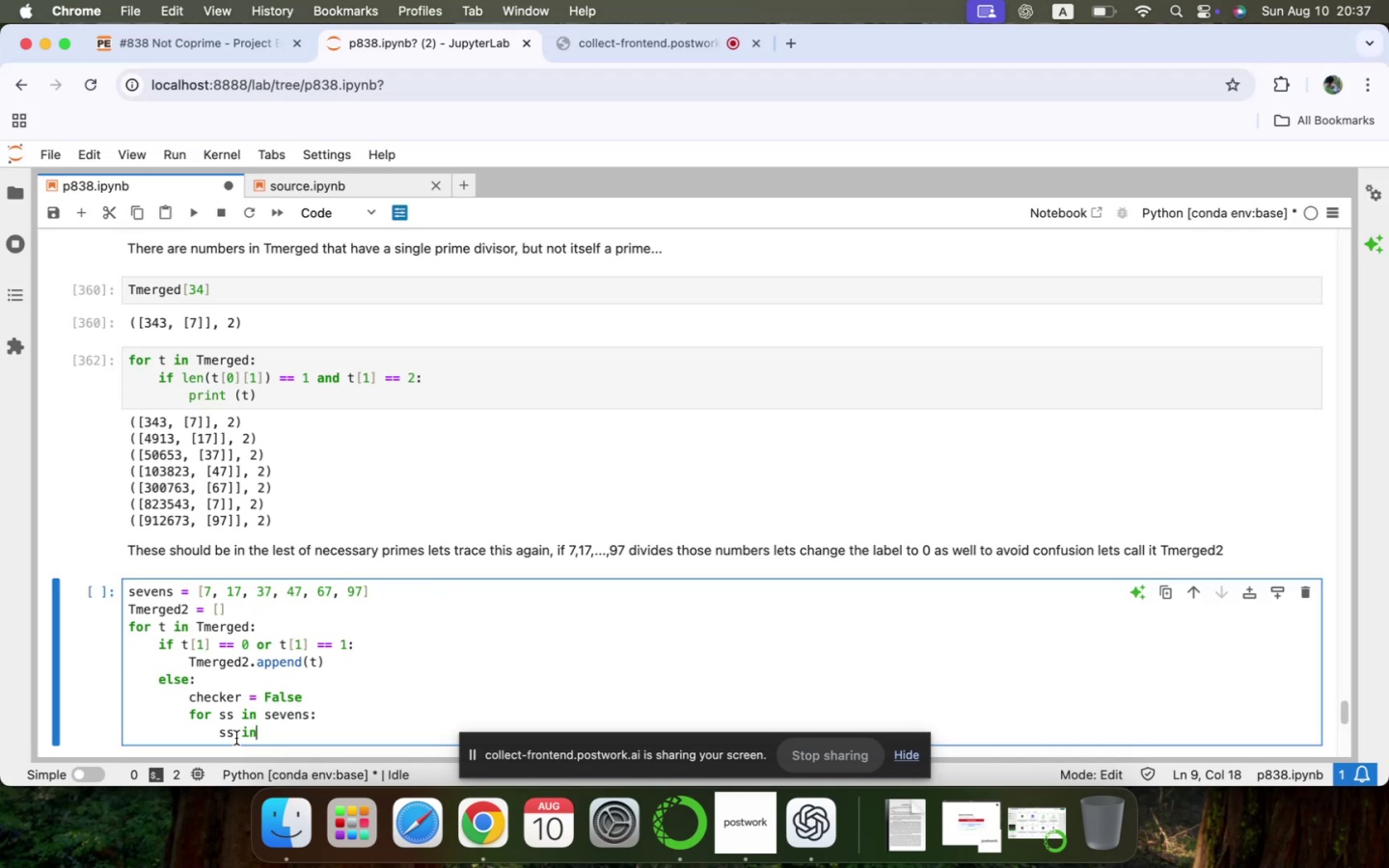 
key(Meta+CommandLeft)
 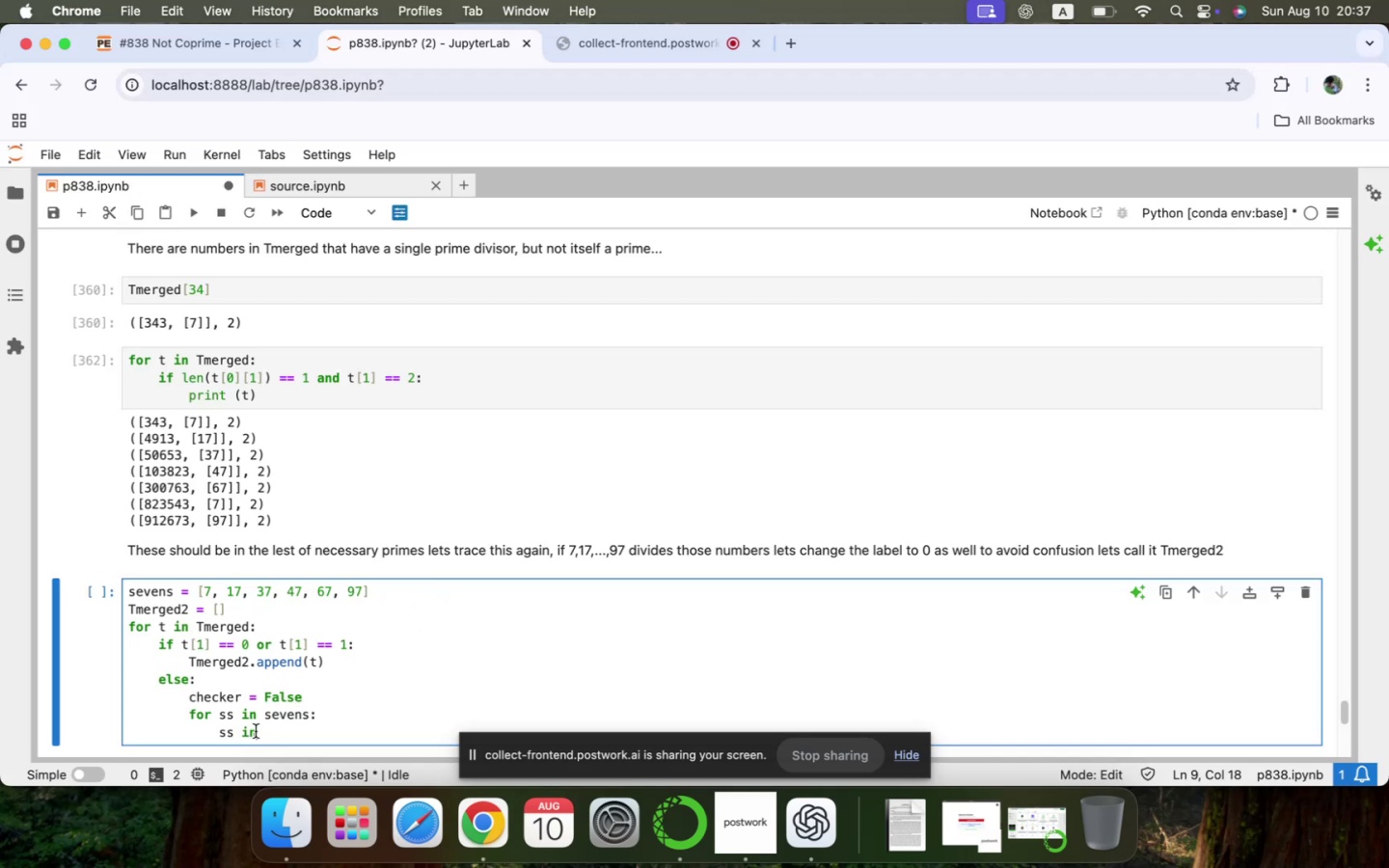 
key(Meta+Tab)
 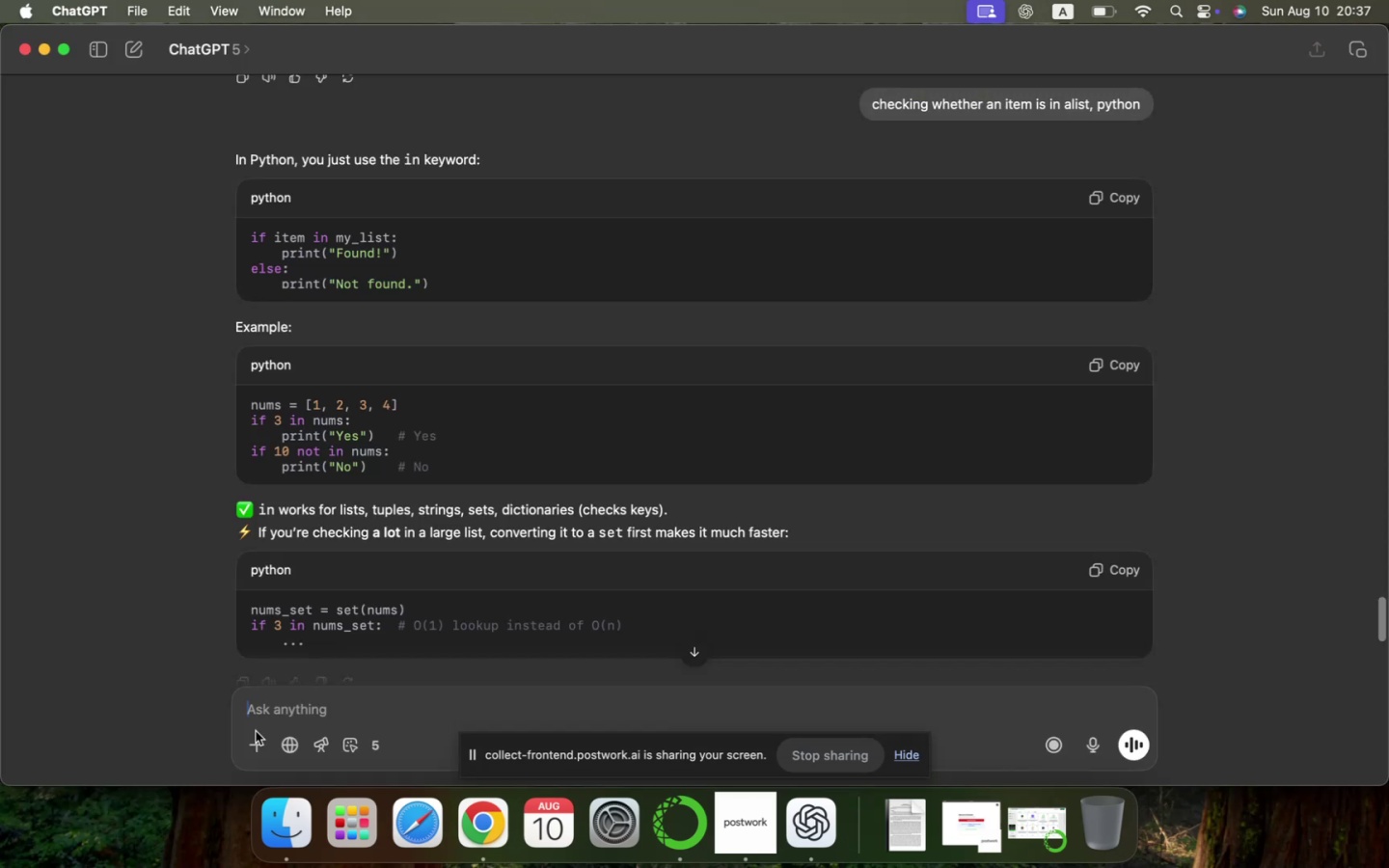 
key(Meta+CommandLeft)
 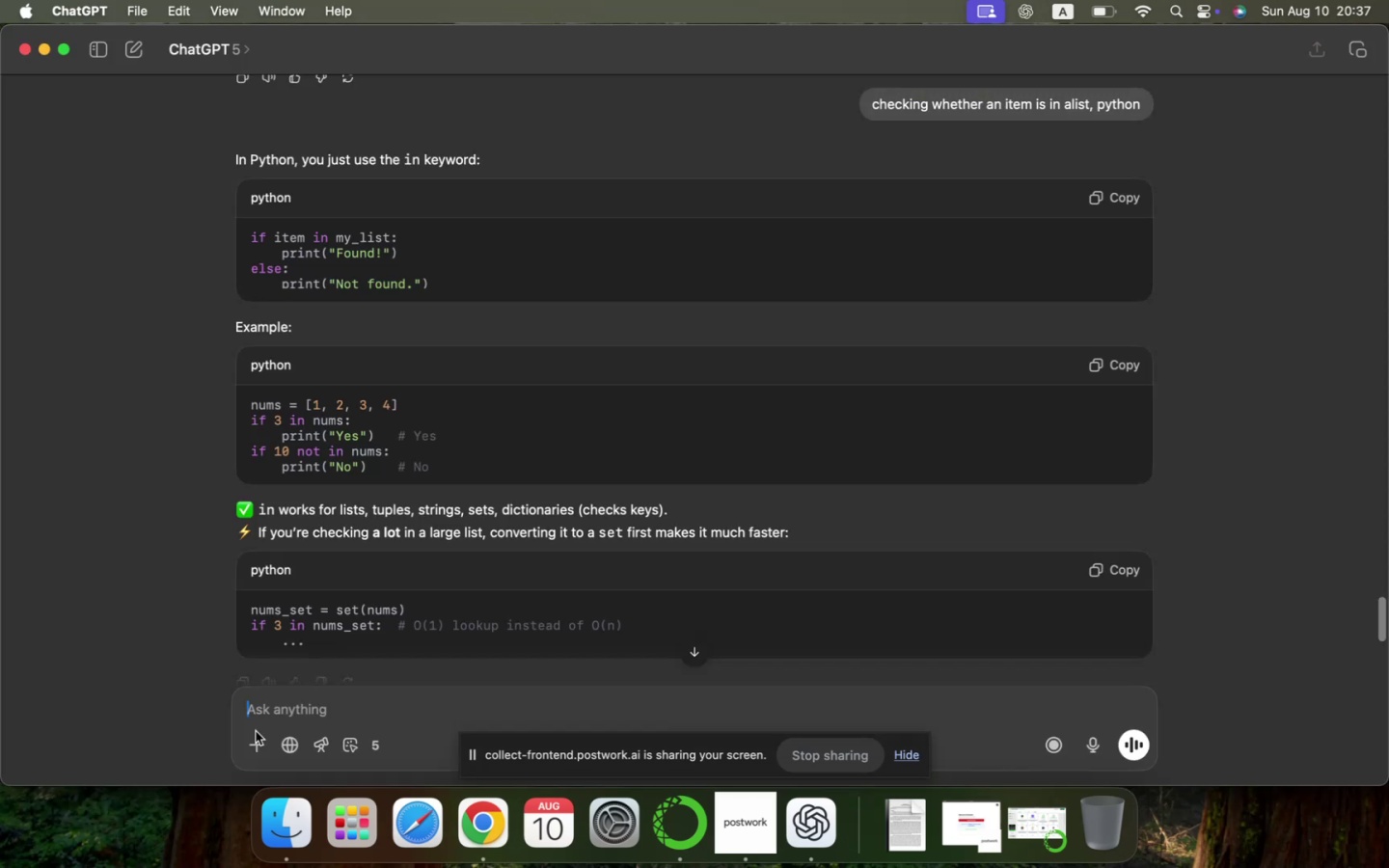 
key(Meta+Tab)
 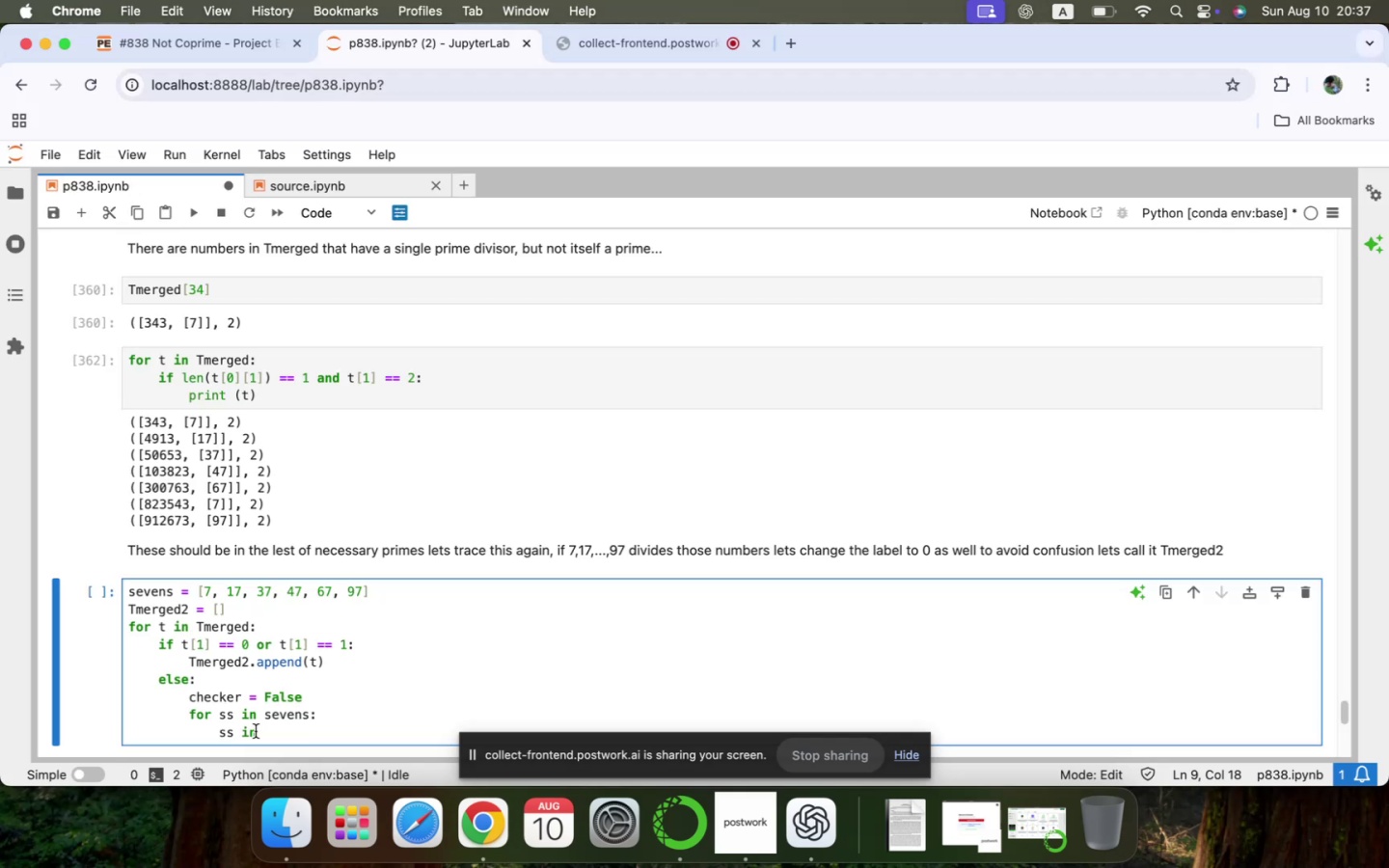 
key(Space)
 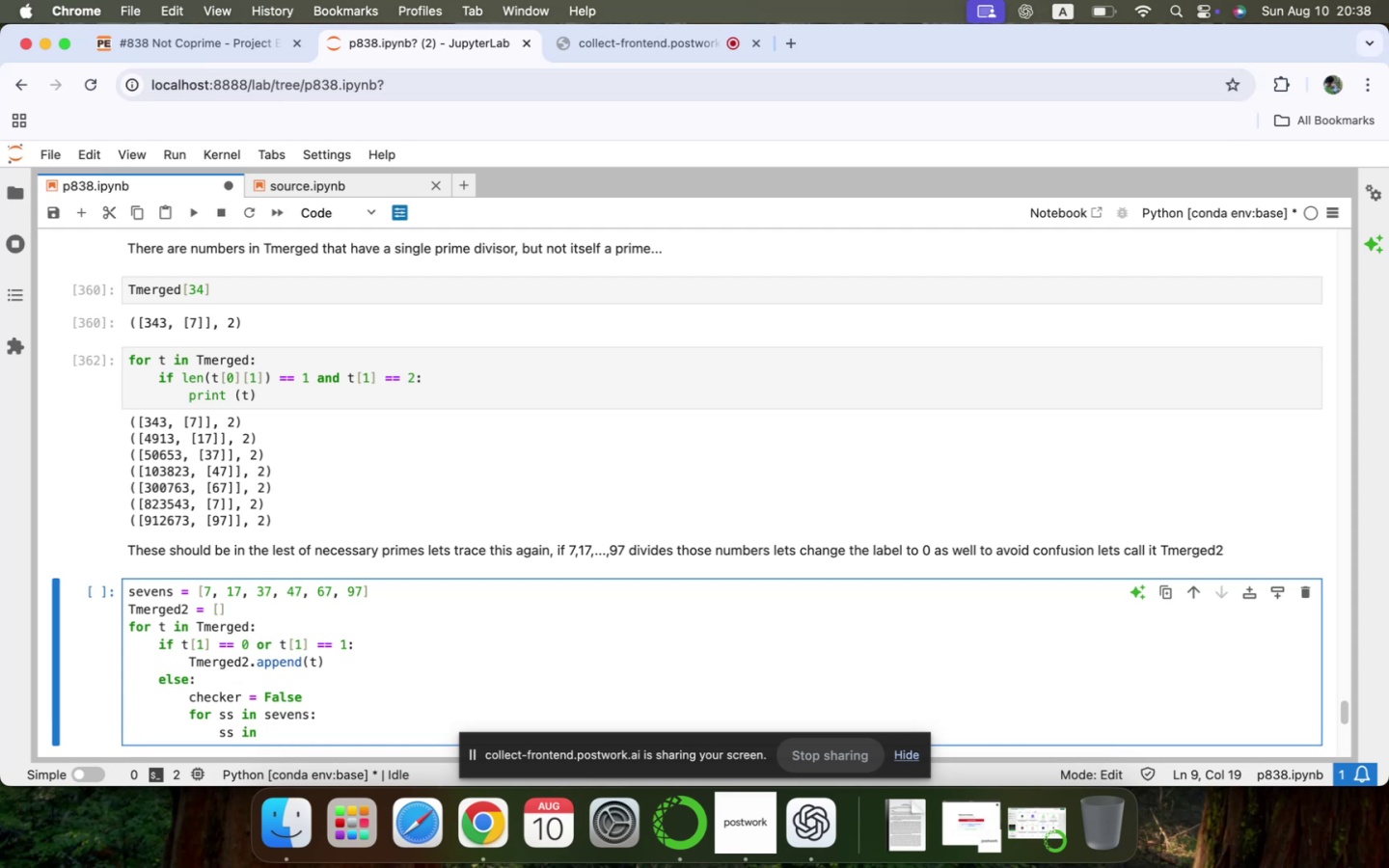 
wait(27.49)
 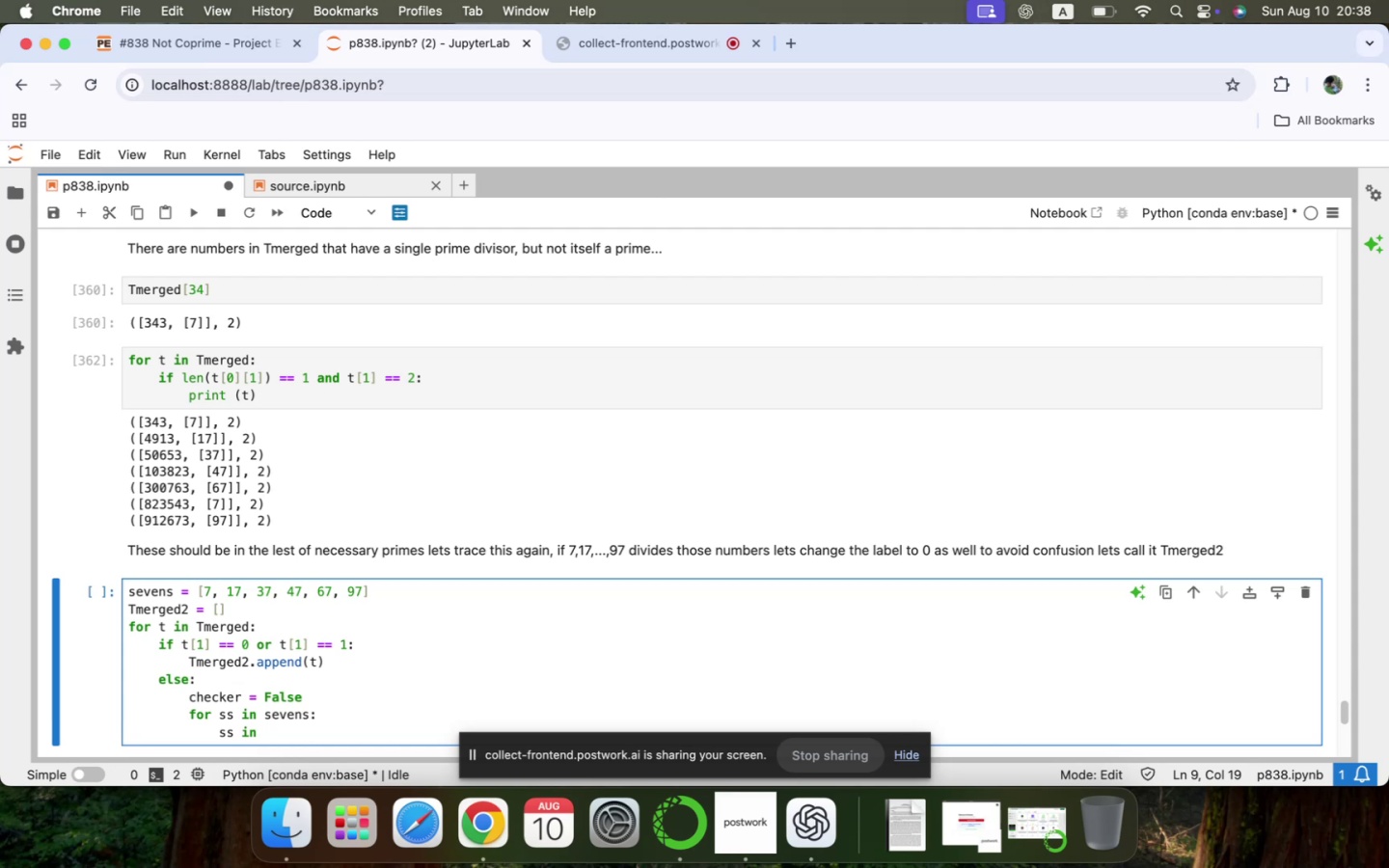 
key(T)
 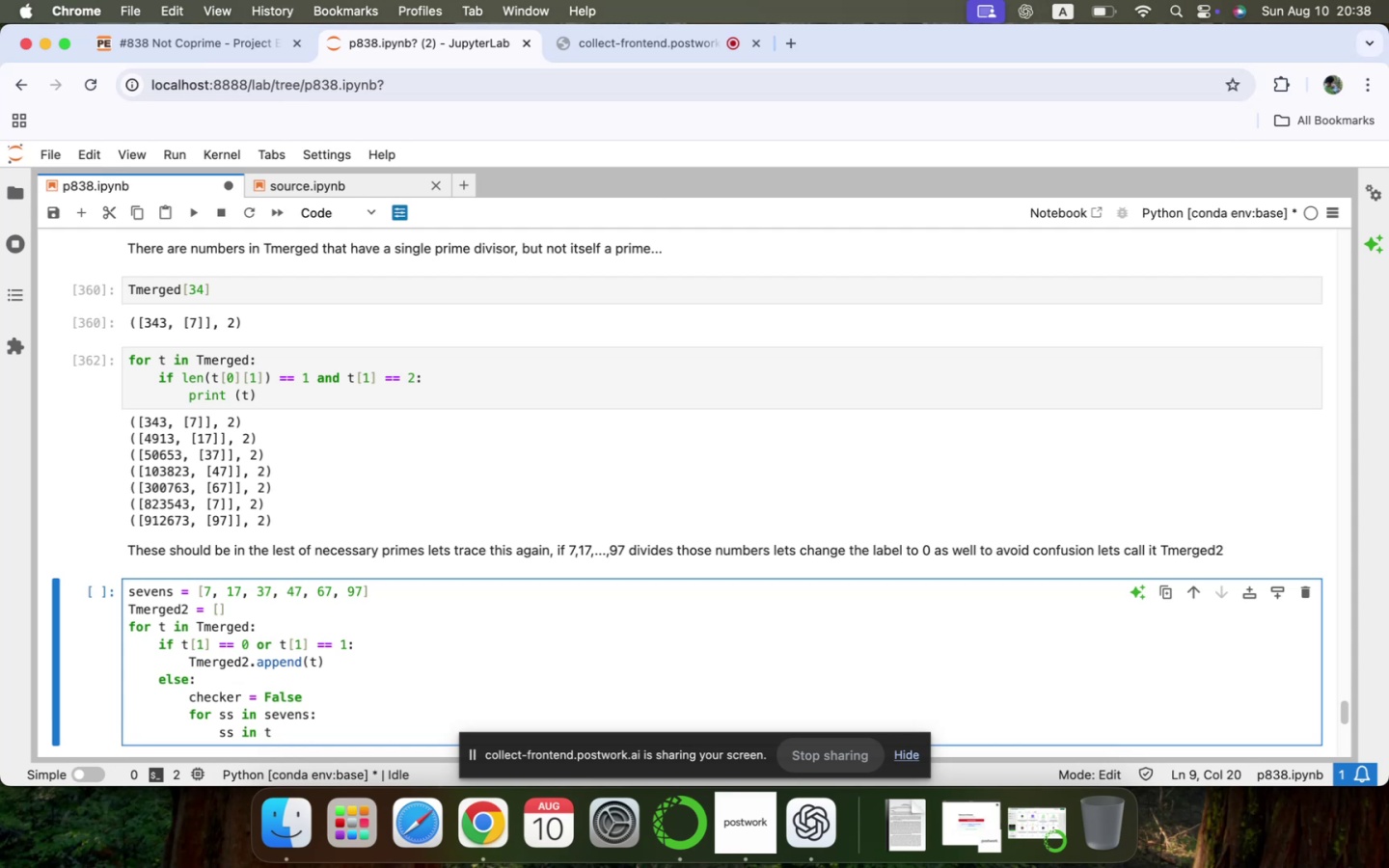 
key(BracketLeft)
 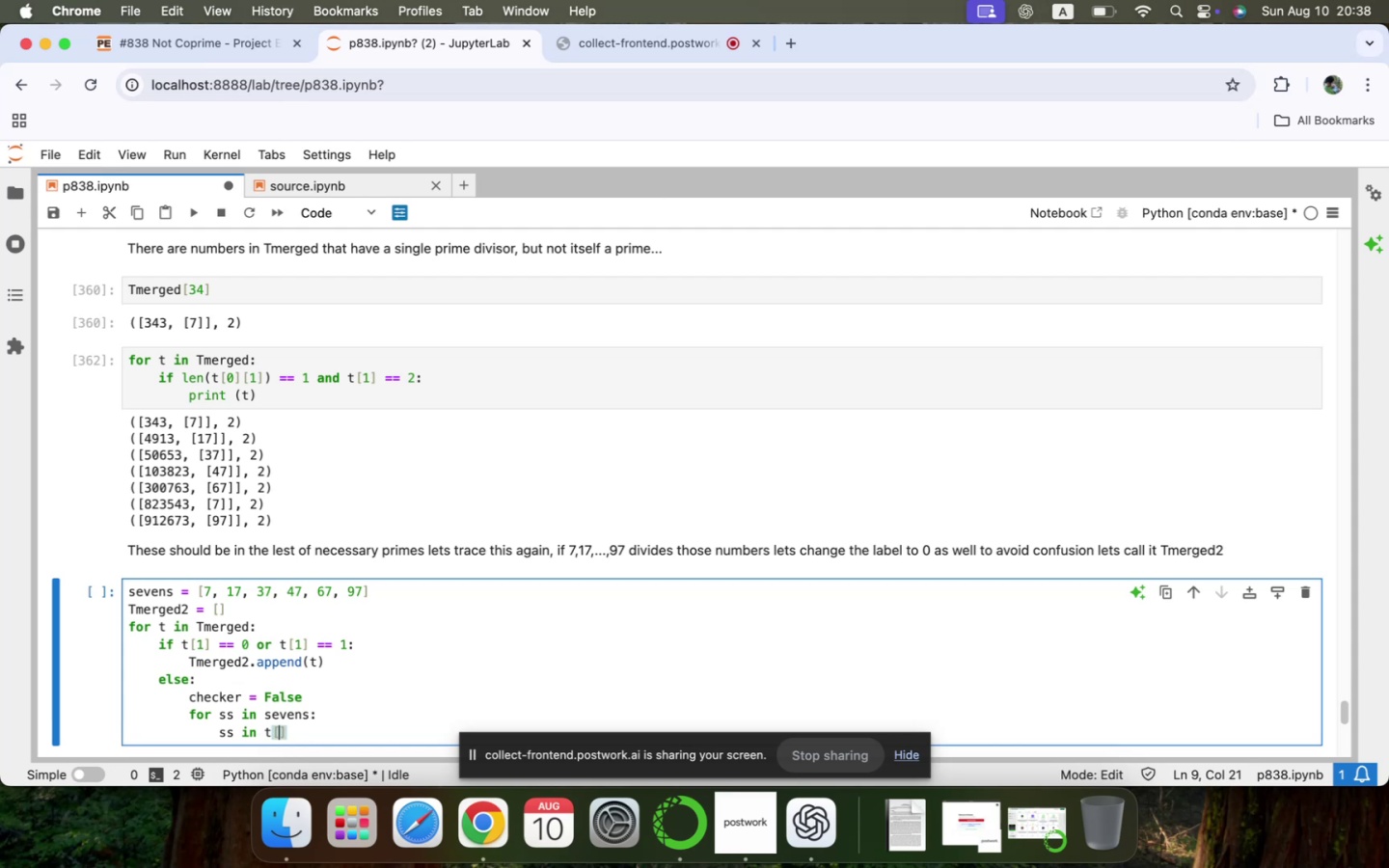 
key(0)
 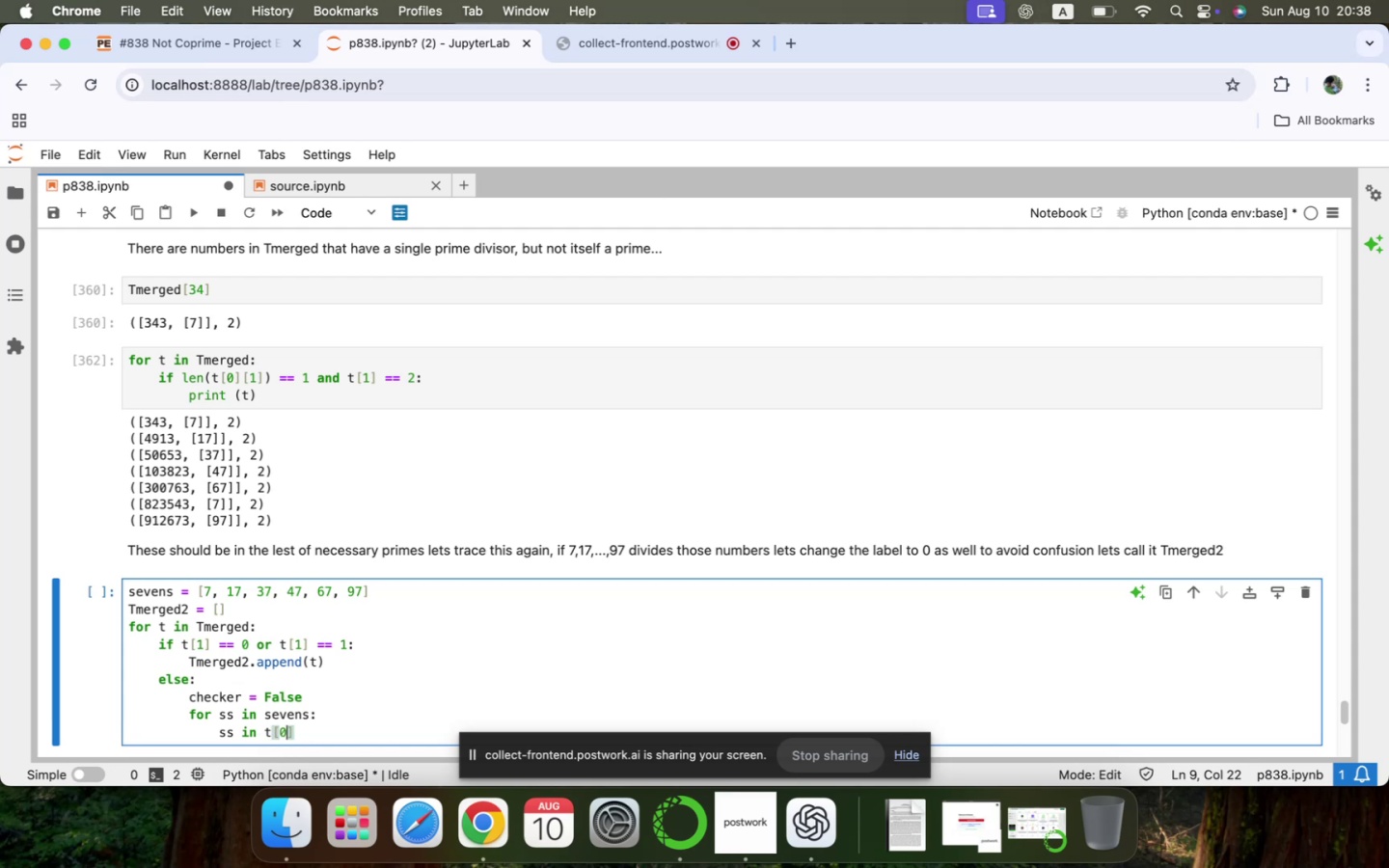 
key(ArrowRight)
 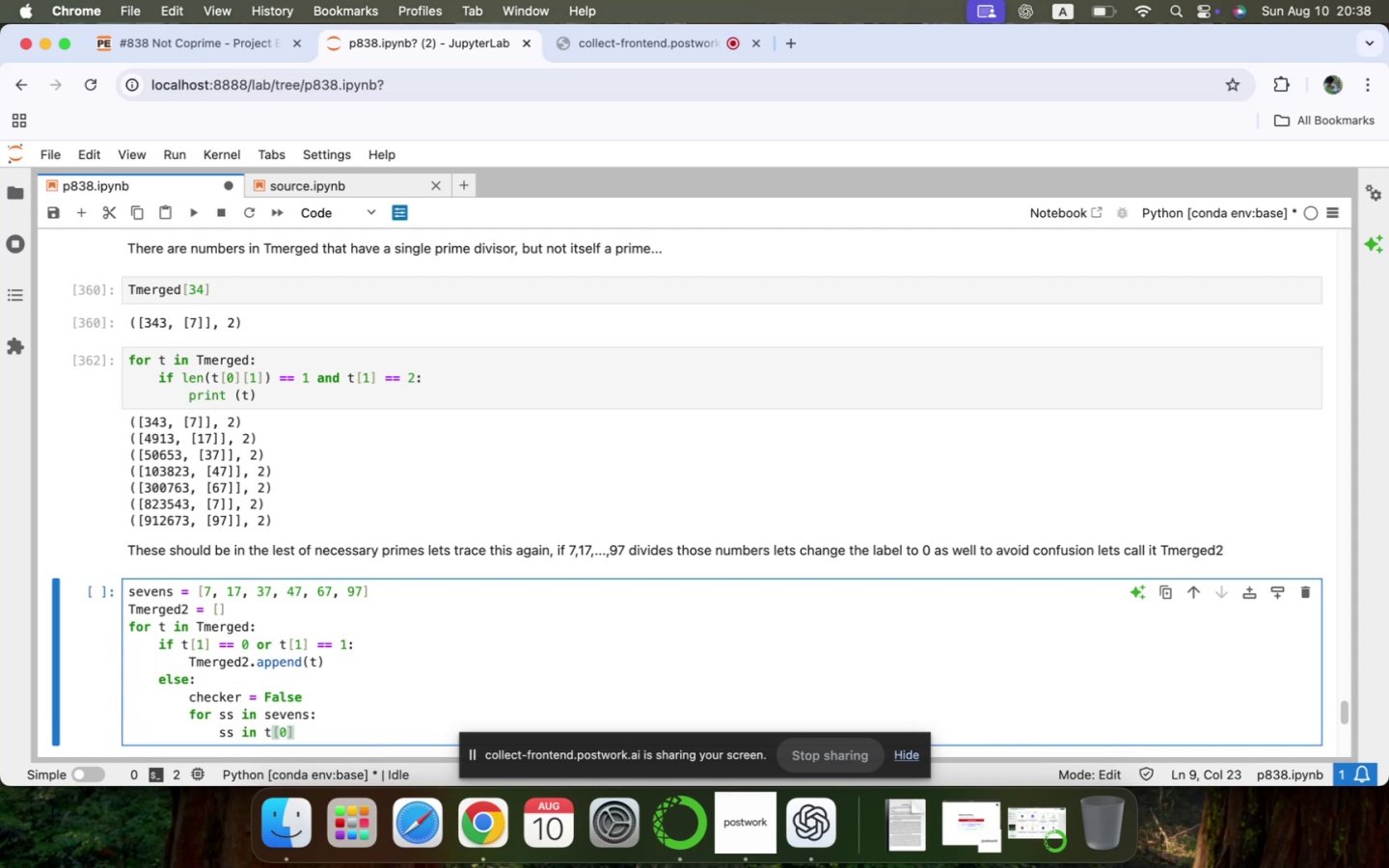 
key(BracketLeft)
 